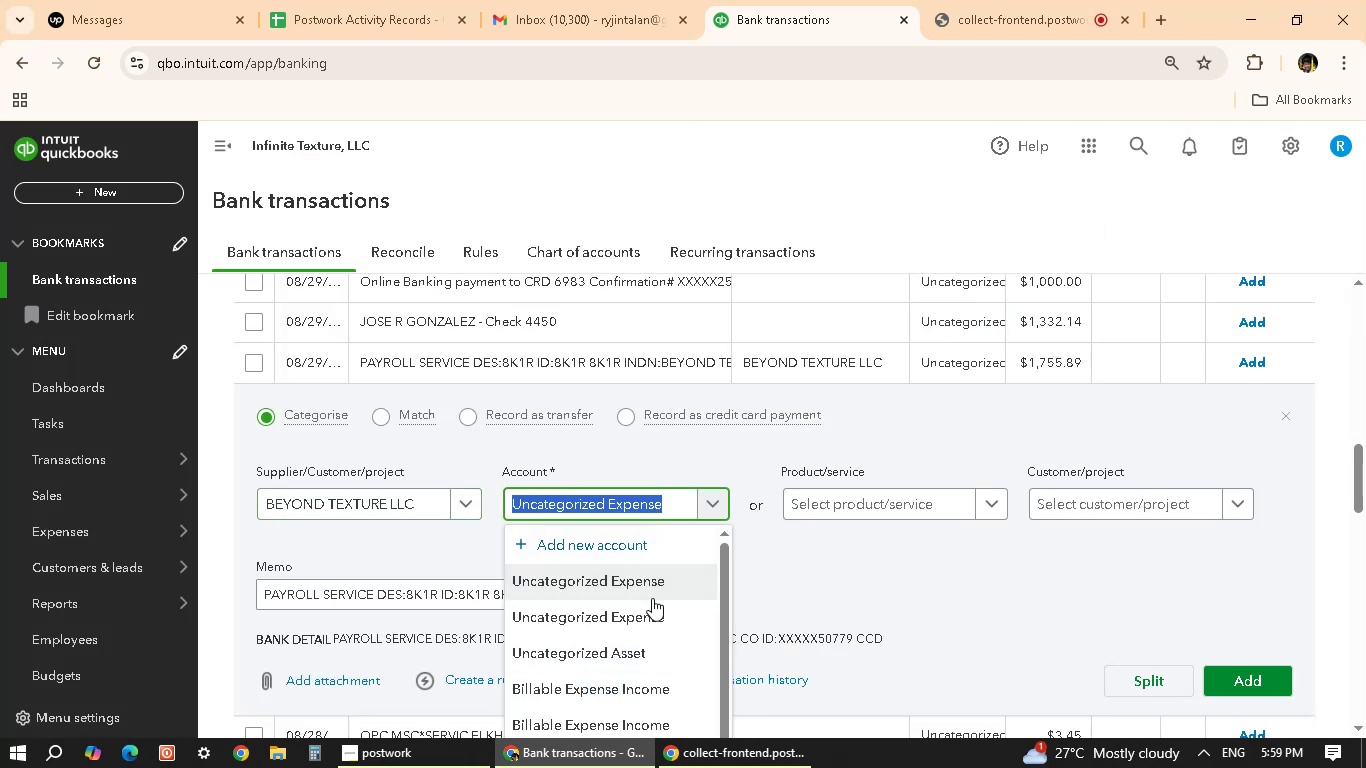 
scroll: coordinate [649, 501], scroll_direction: down, amount: 8.0
 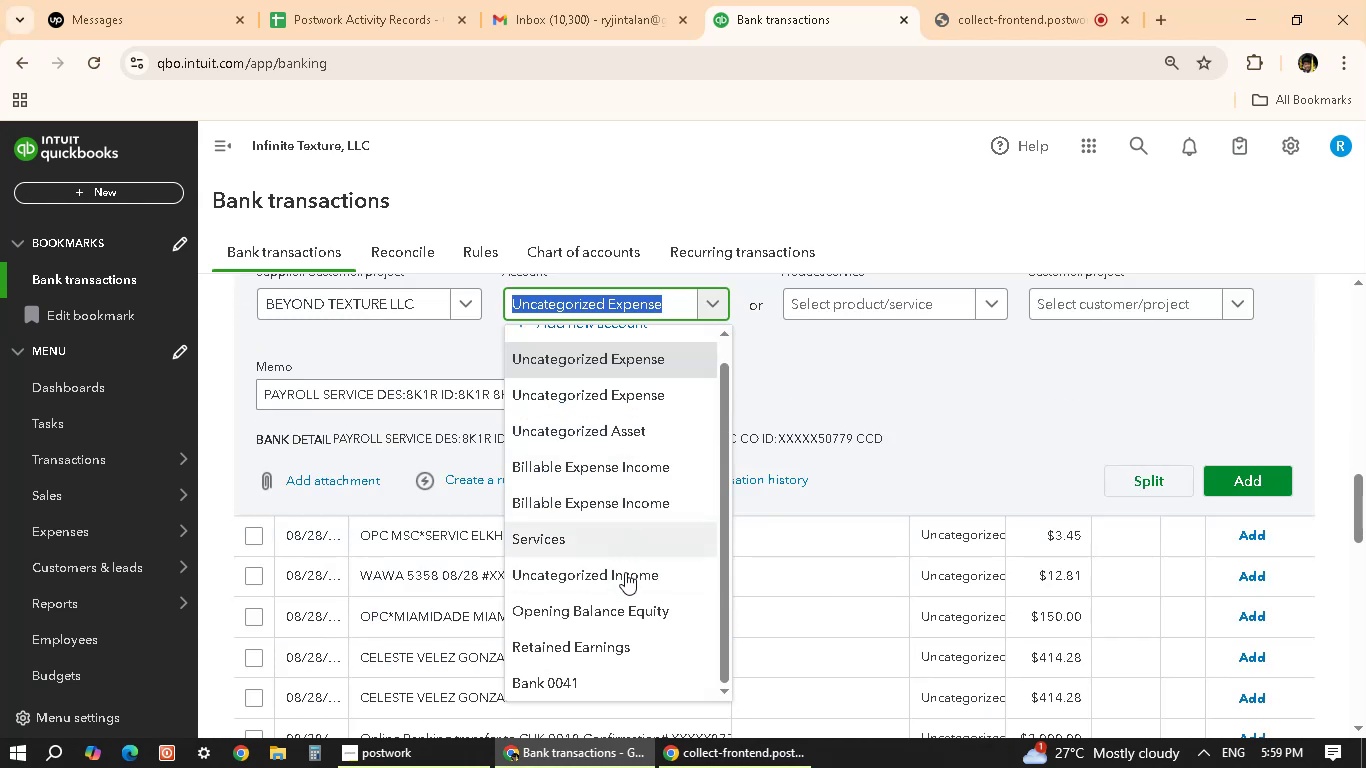 
scroll: coordinate [616, 591], scroll_direction: up, amount: 3.0
 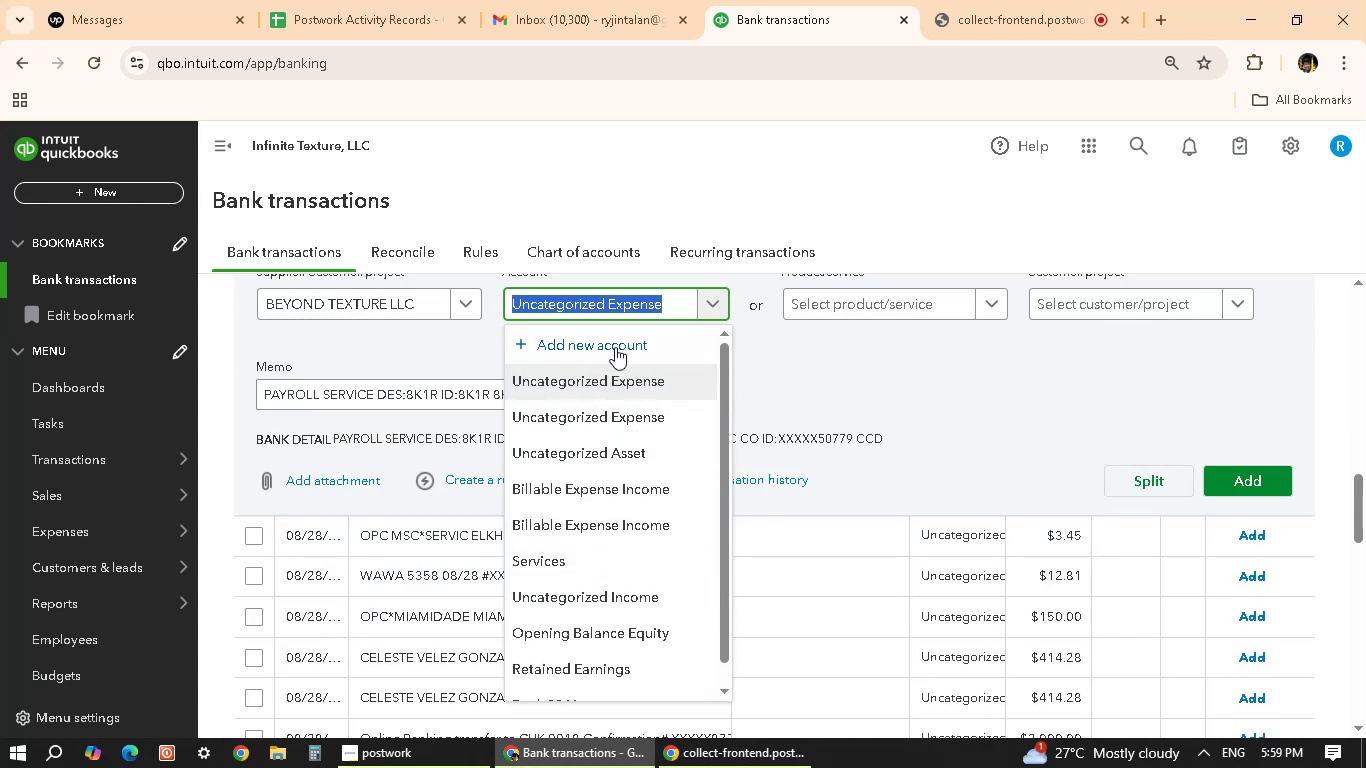 
left_click([616, 344])
 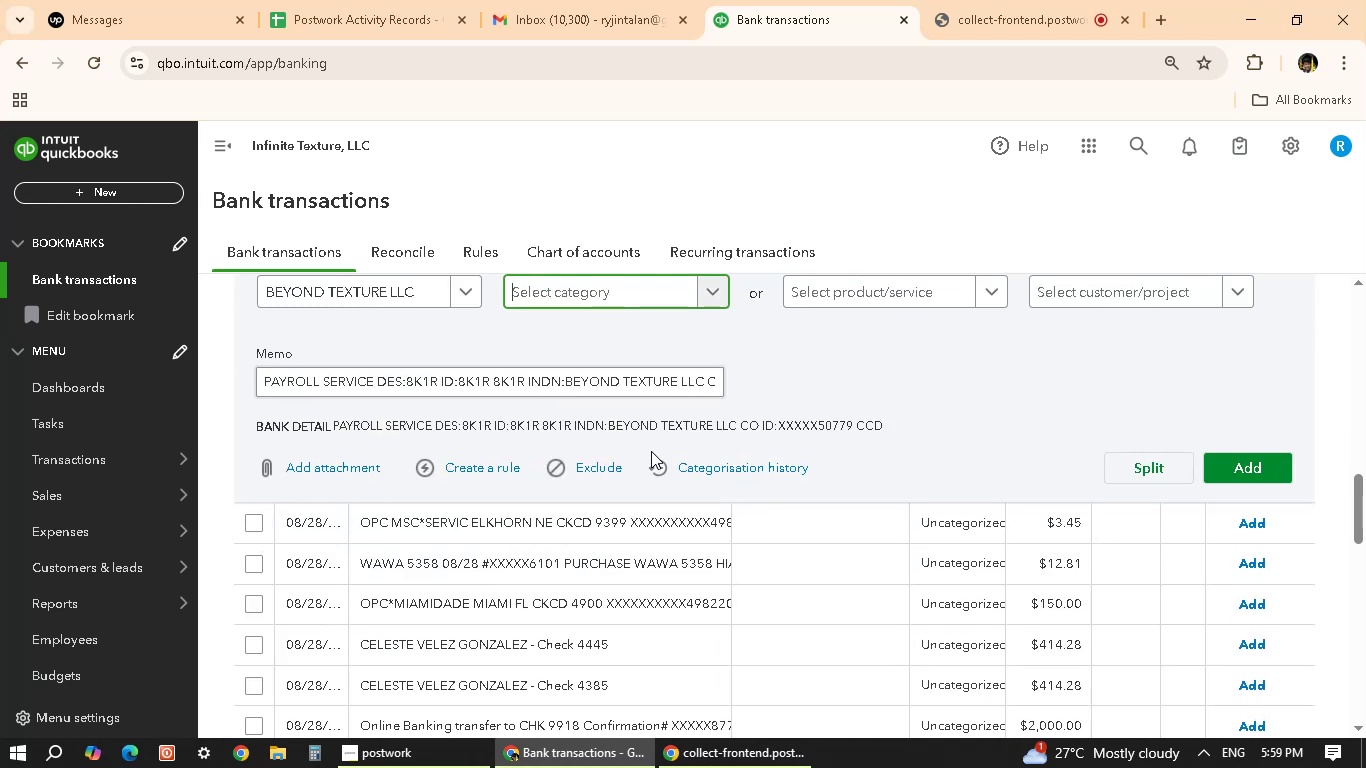 
wait(8.89)
 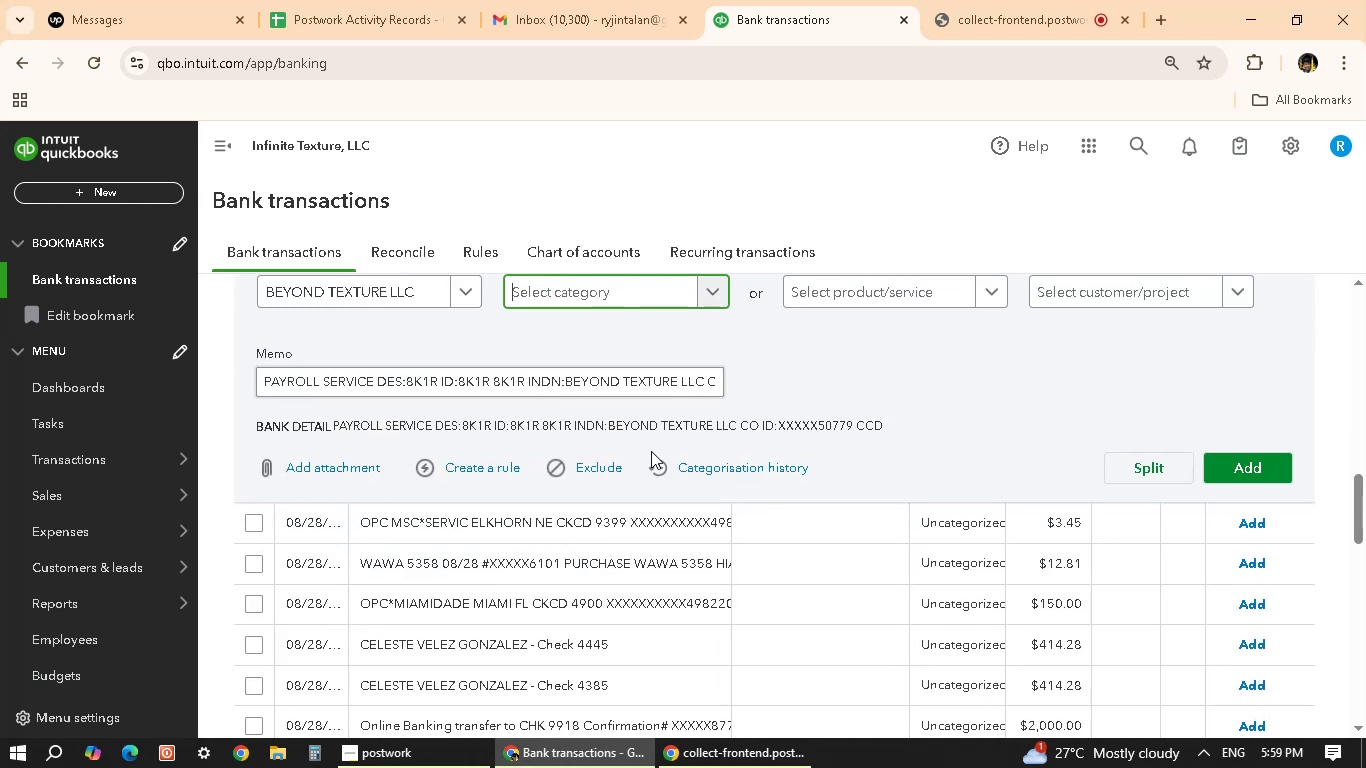 
left_click([1059, 291])
 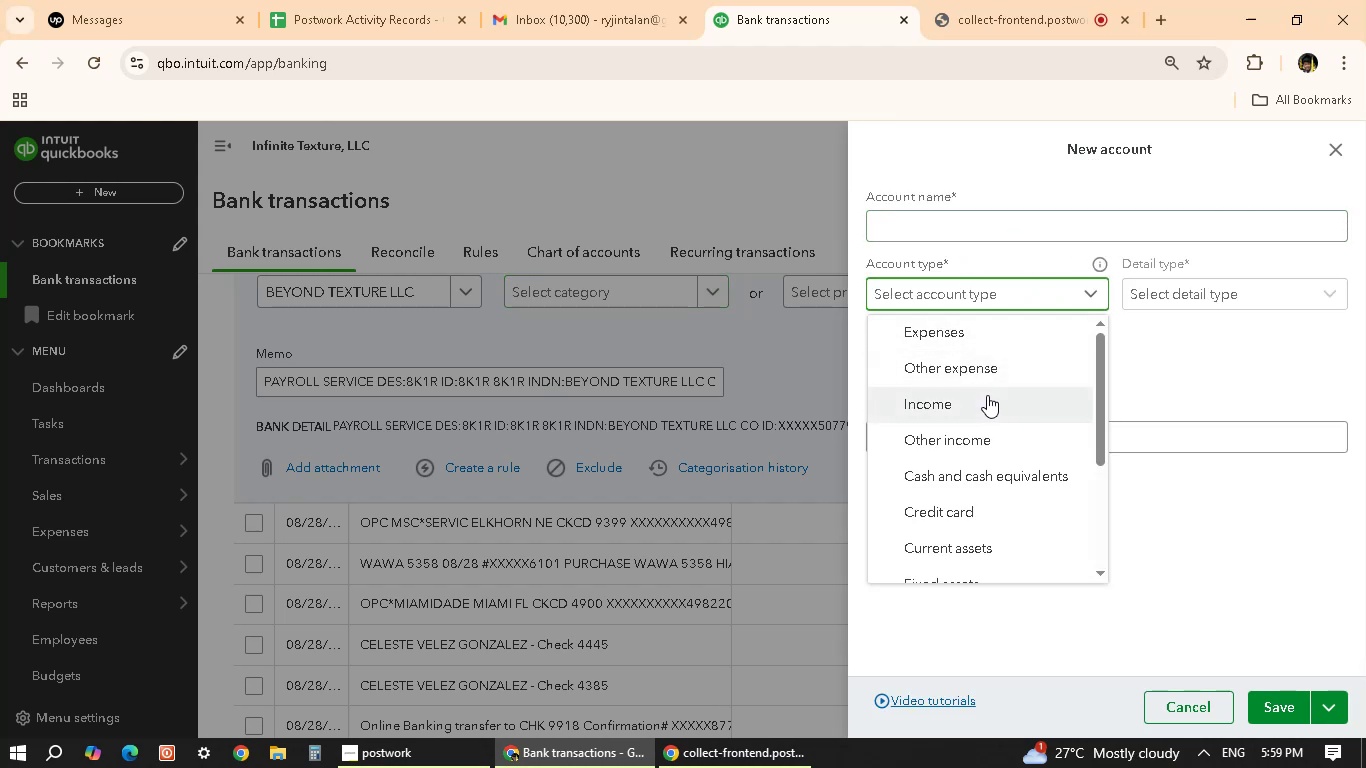 
scroll: coordinate [1018, 366], scroll_direction: down, amount: 2.0
 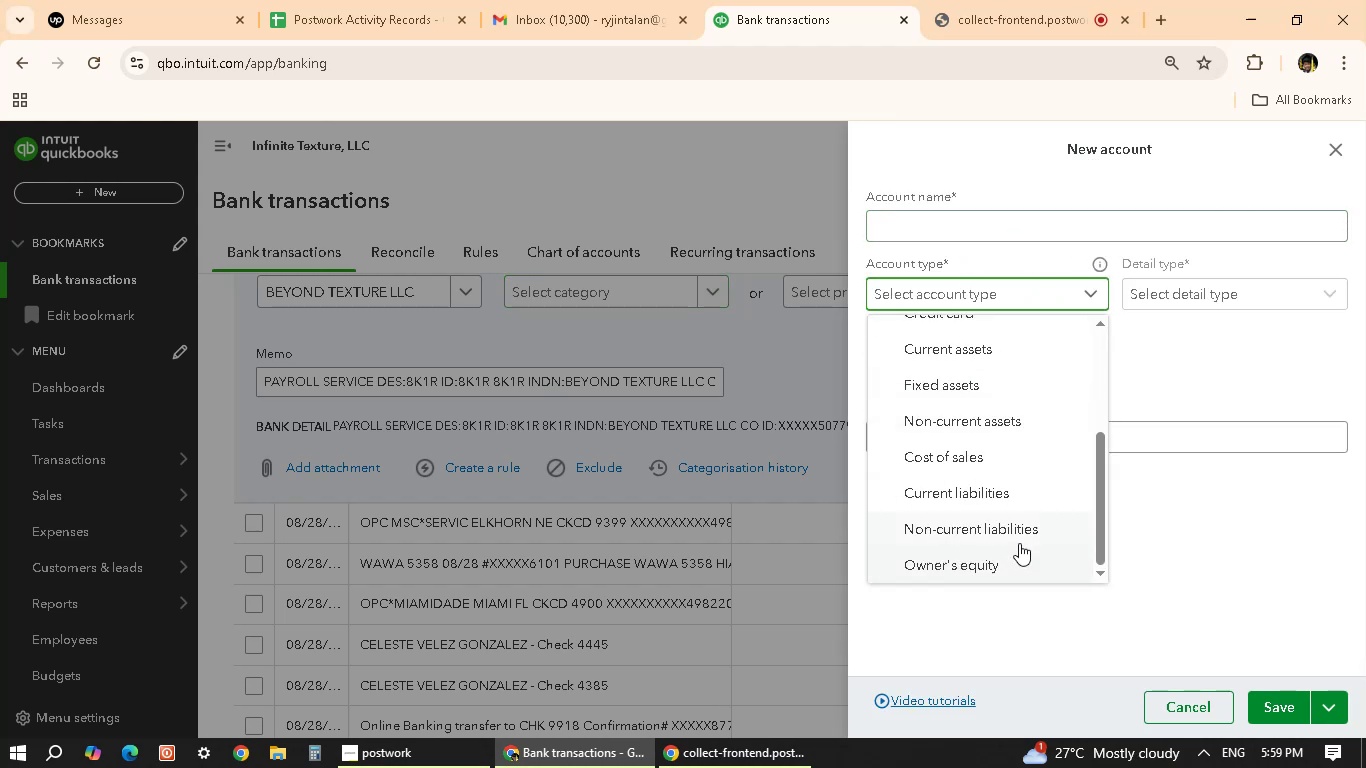 
scroll: coordinate [987, 481], scroll_direction: up, amount: 4.0
 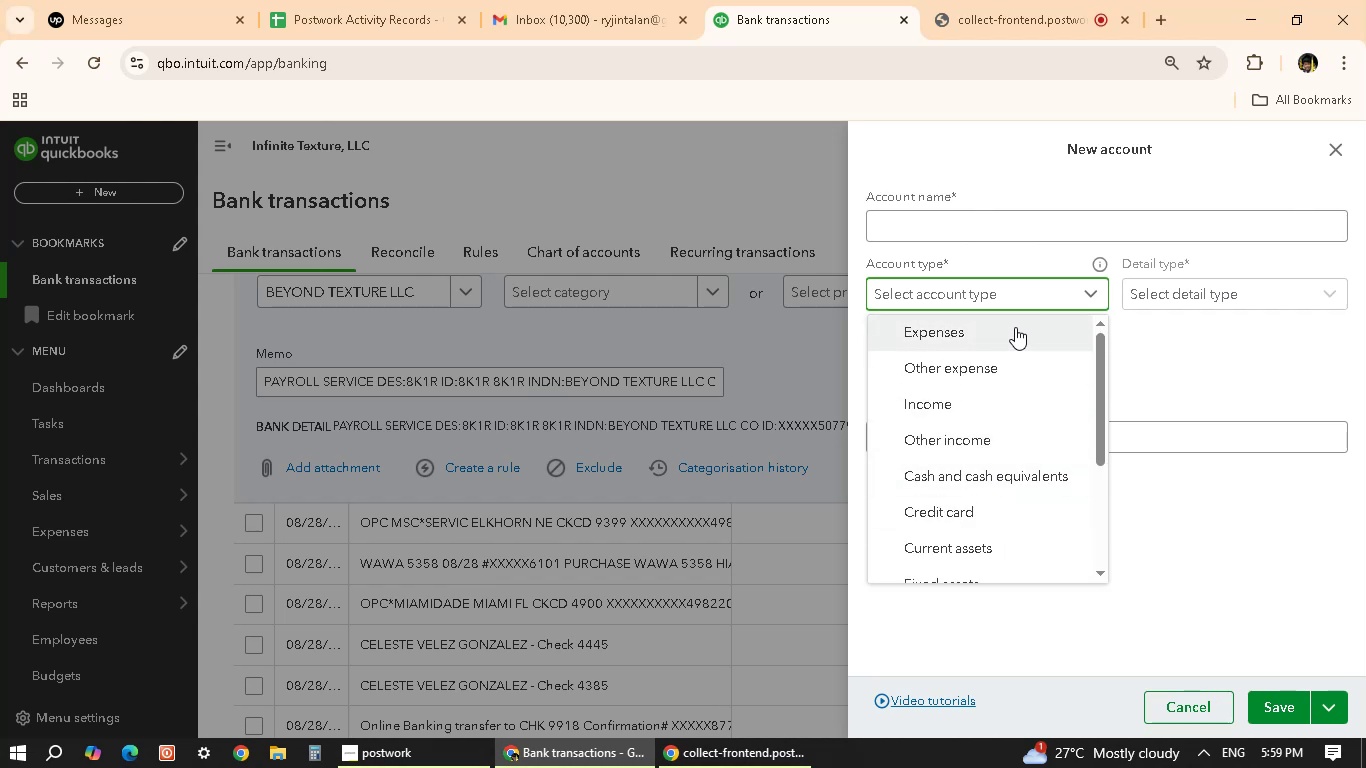 
left_click([1004, 328])
 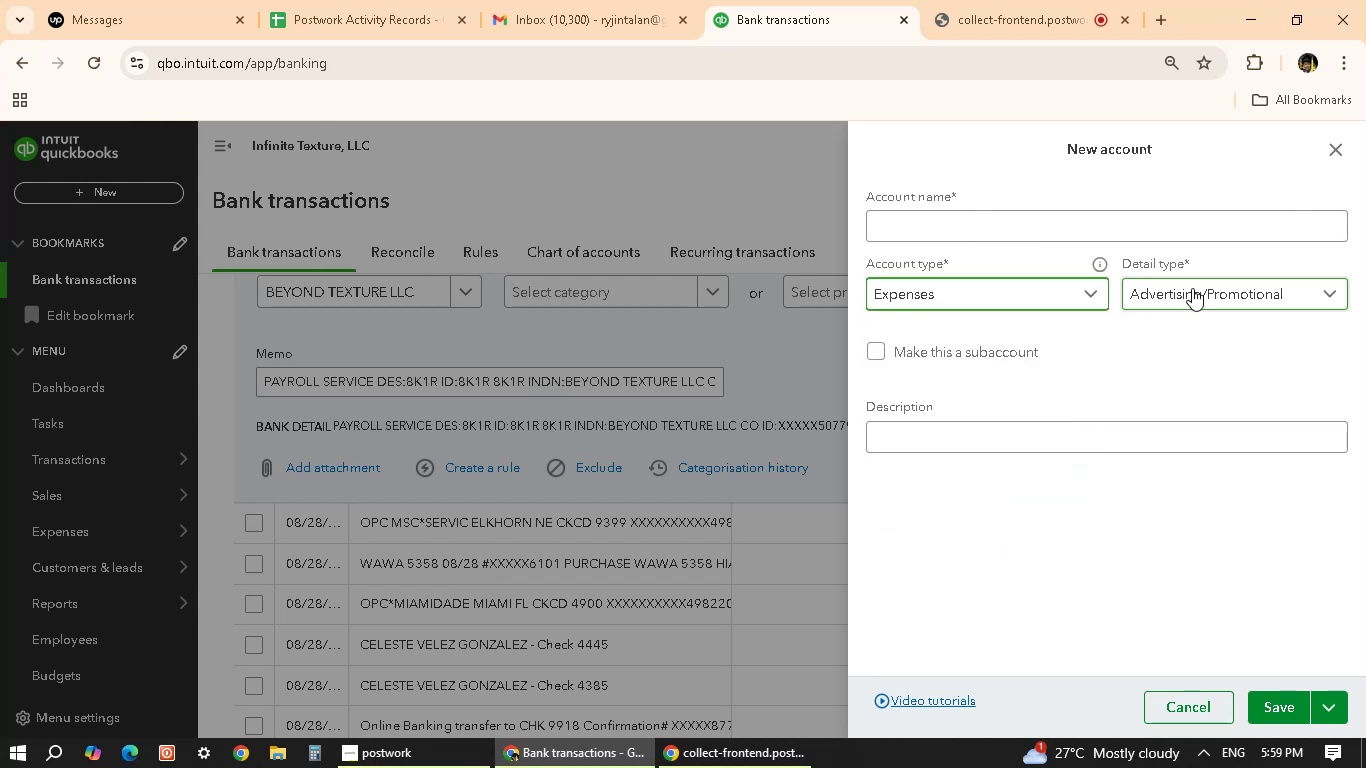 
left_click([1192, 288])
 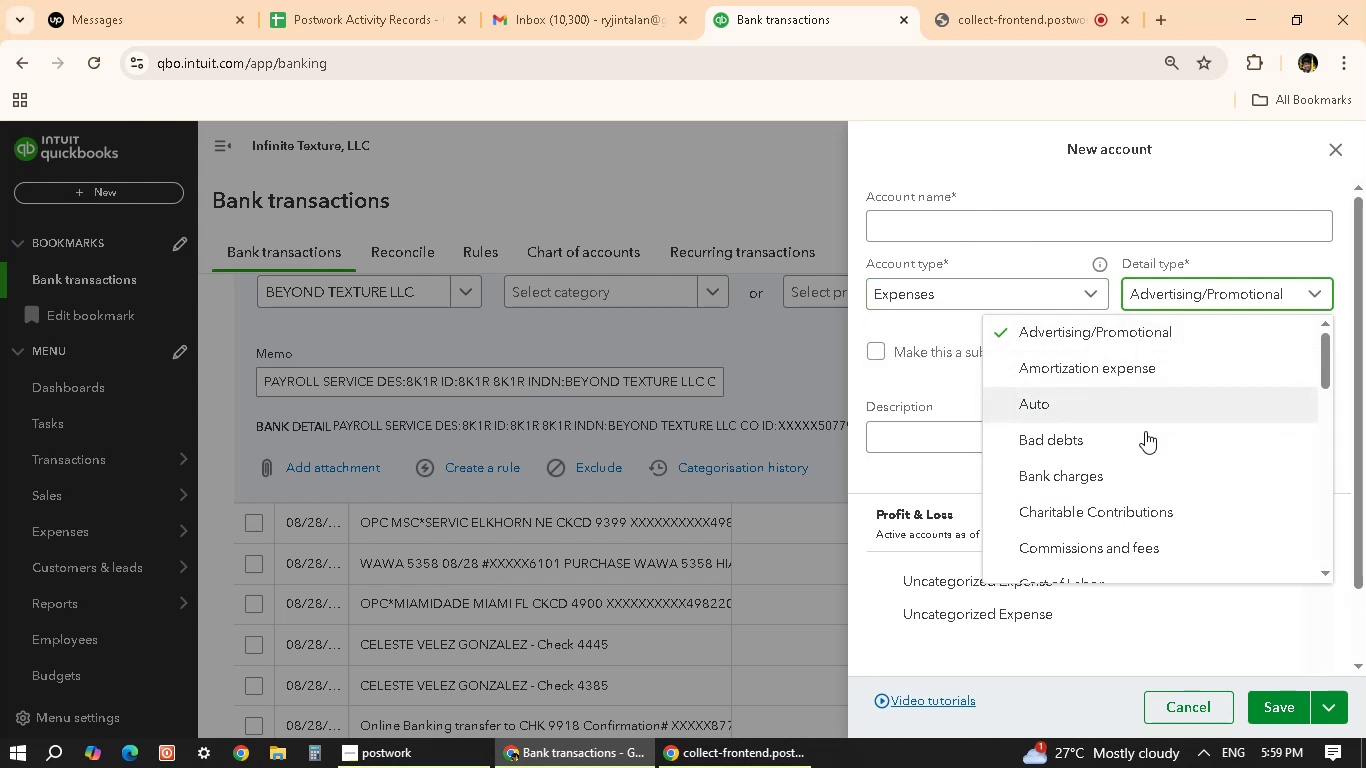 
scroll: coordinate [1141, 452], scroll_direction: down, amount: 2.0
 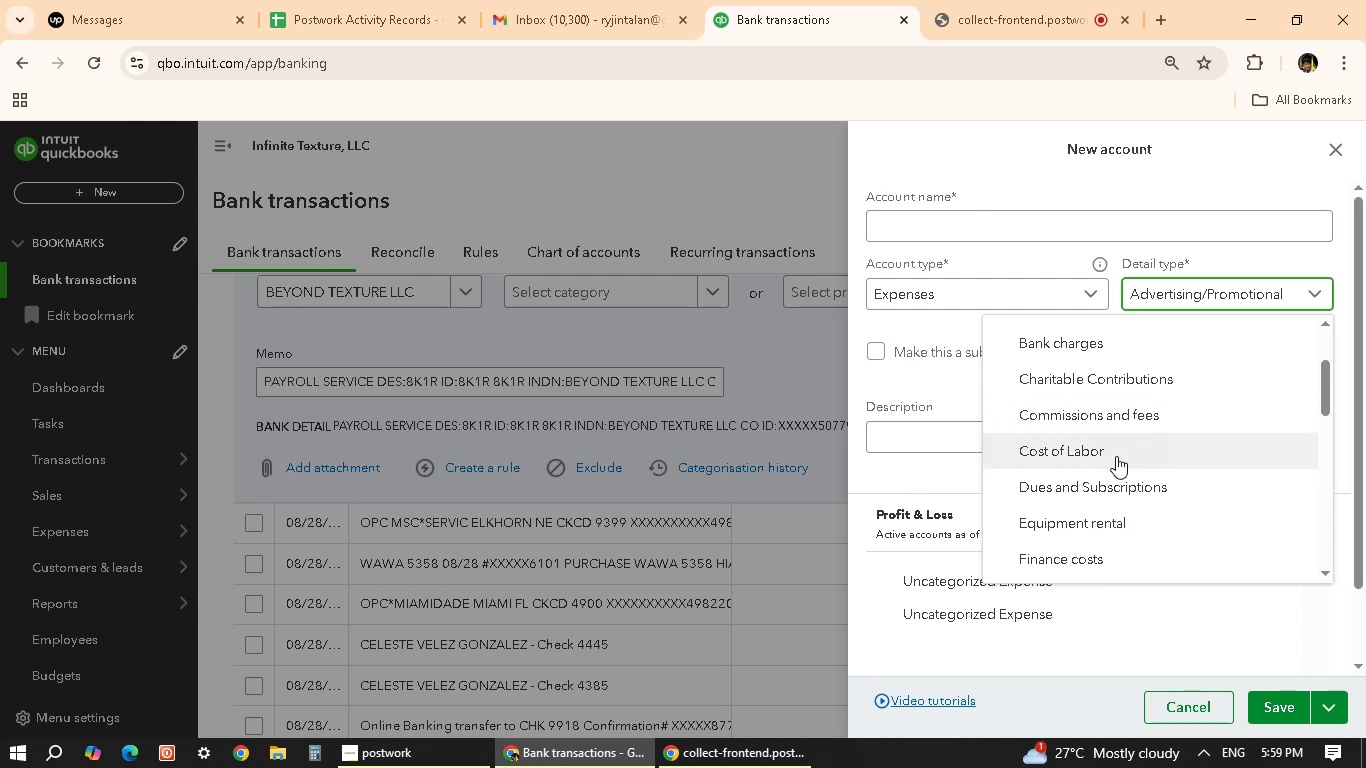 
wait(6.67)
 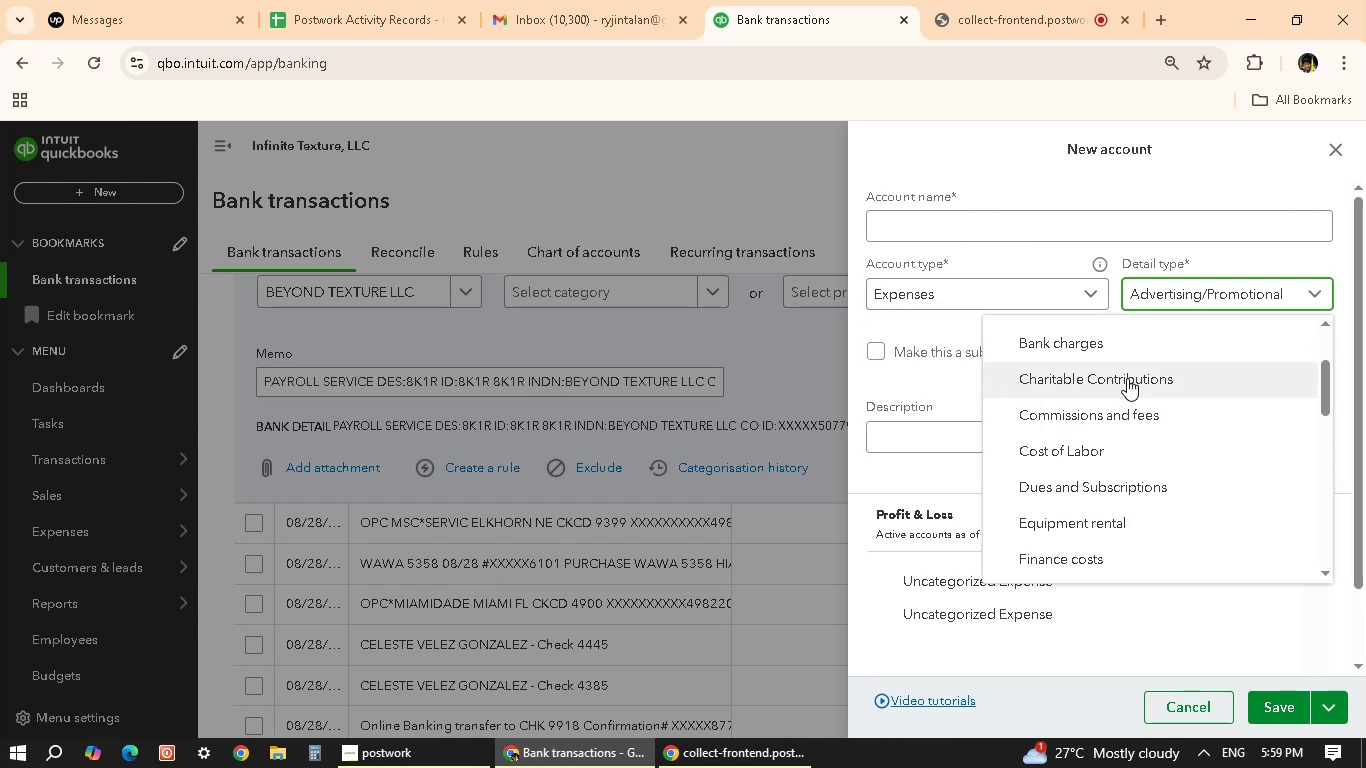 
scroll: coordinate [1155, 473], scroll_direction: down, amount: 5.0
 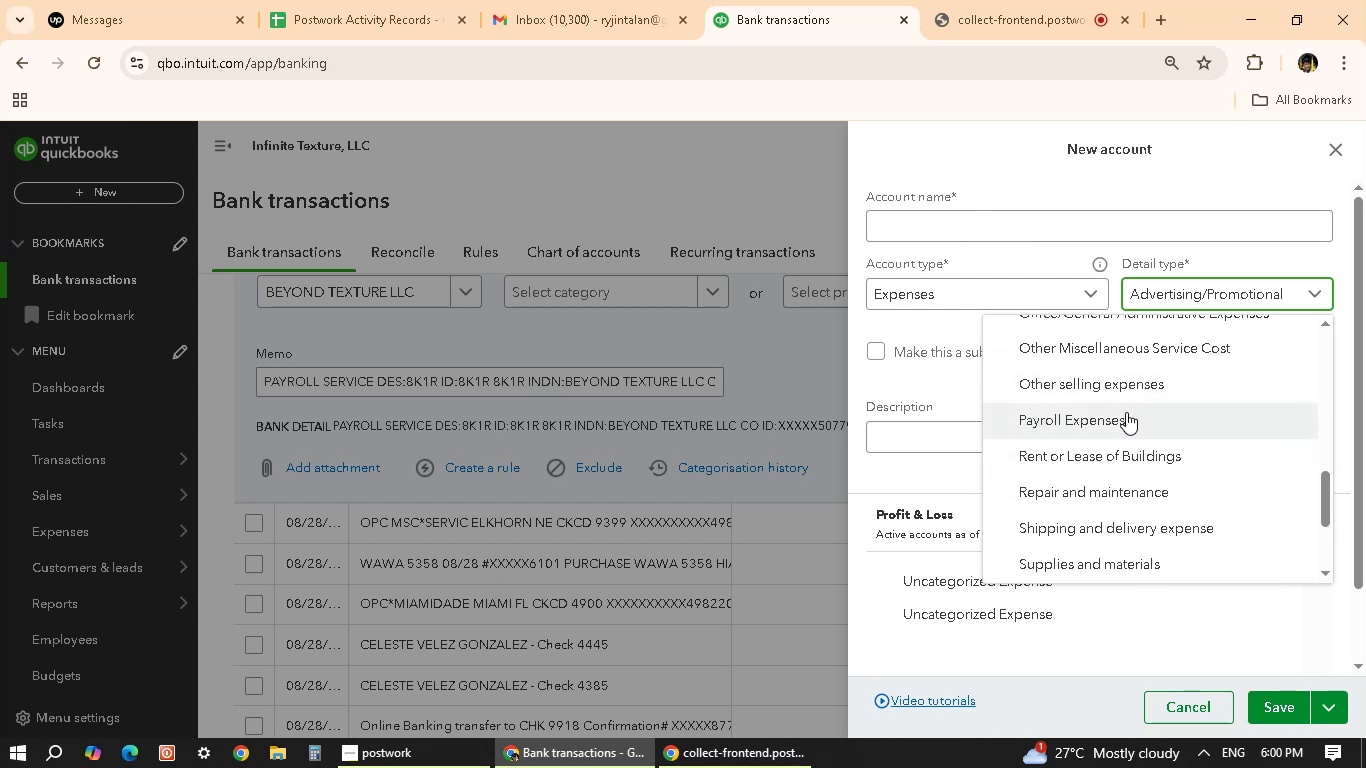 
left_click([1125, 414])
 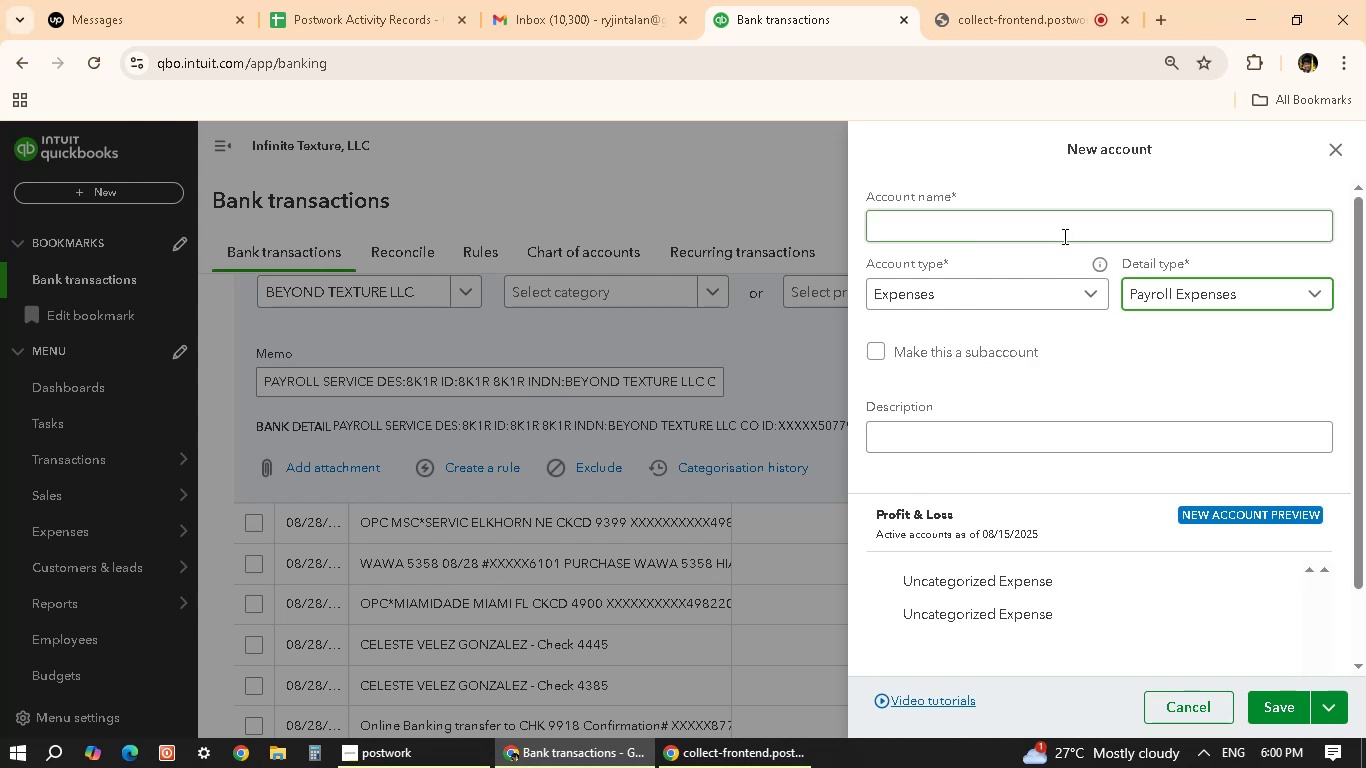 
left_click([1067, 223])
 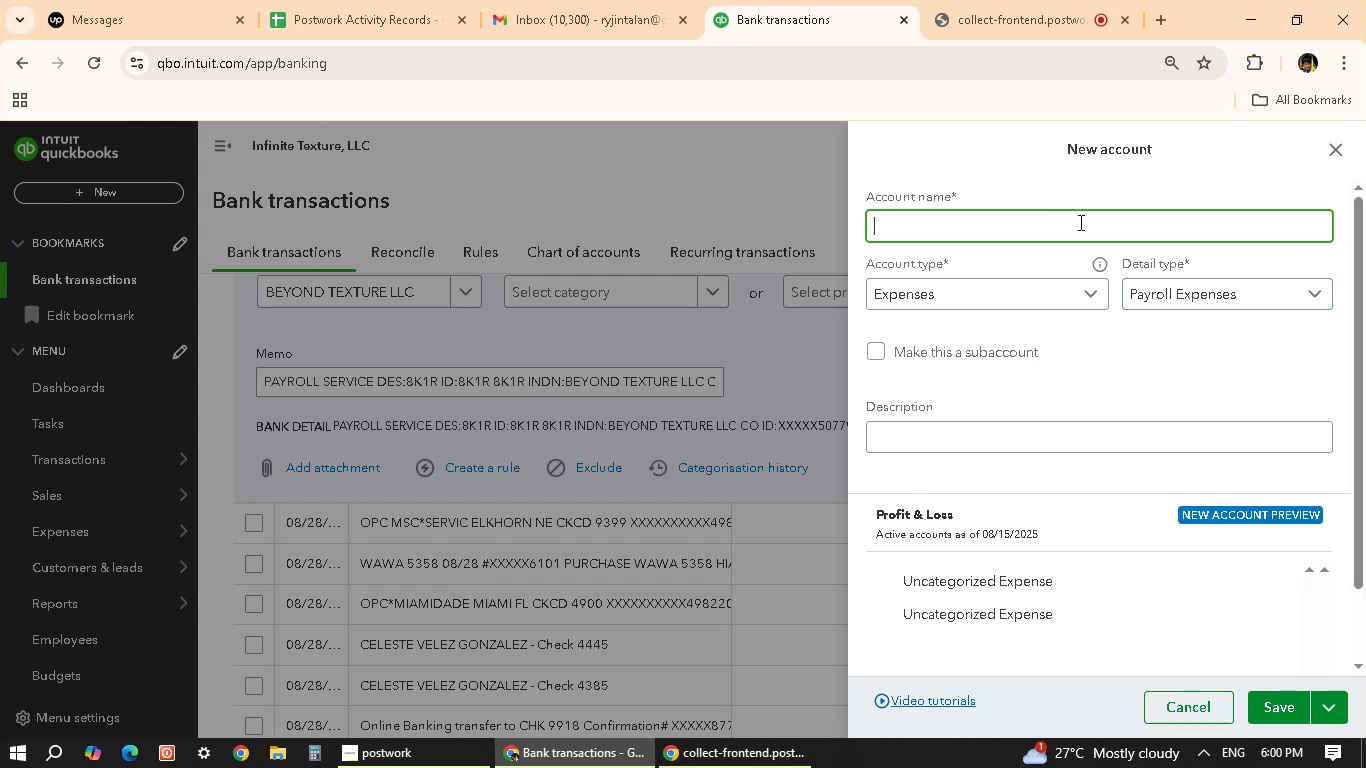 
type(payroll expensee)
key(Backspace)
type(s)
 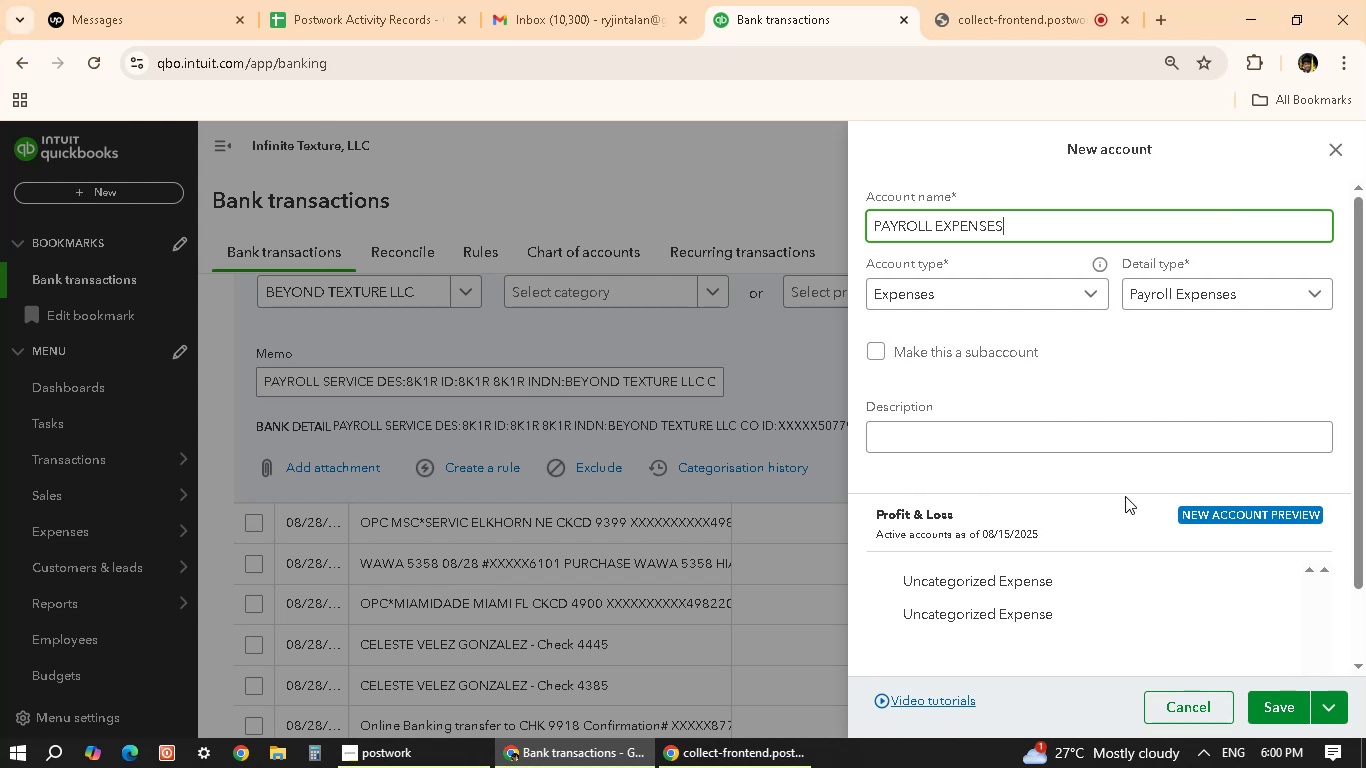 
scroll: coordinate [1156, 459], scroll_direction: down, amount: 1.0
 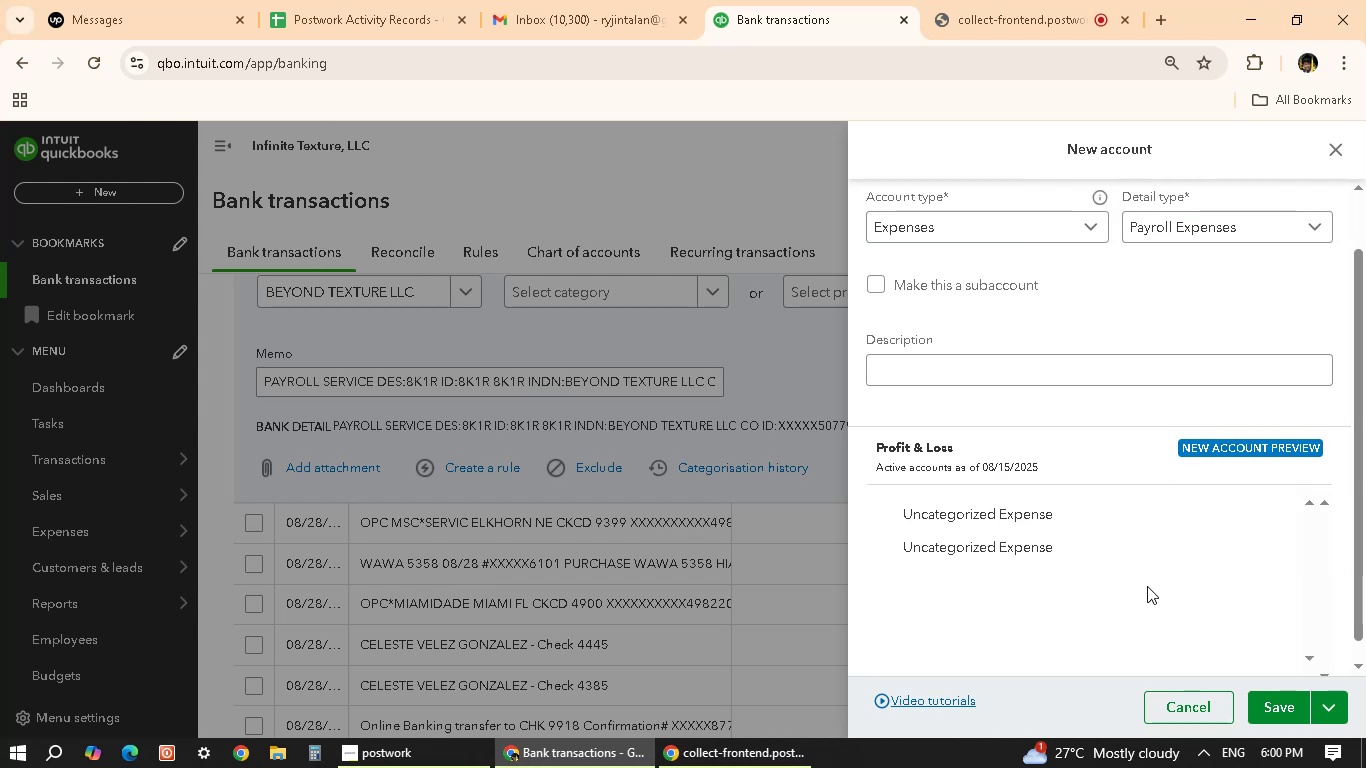 
scroll: coordinate [1063, 415], scroll_direction: up, amount: 2.0
 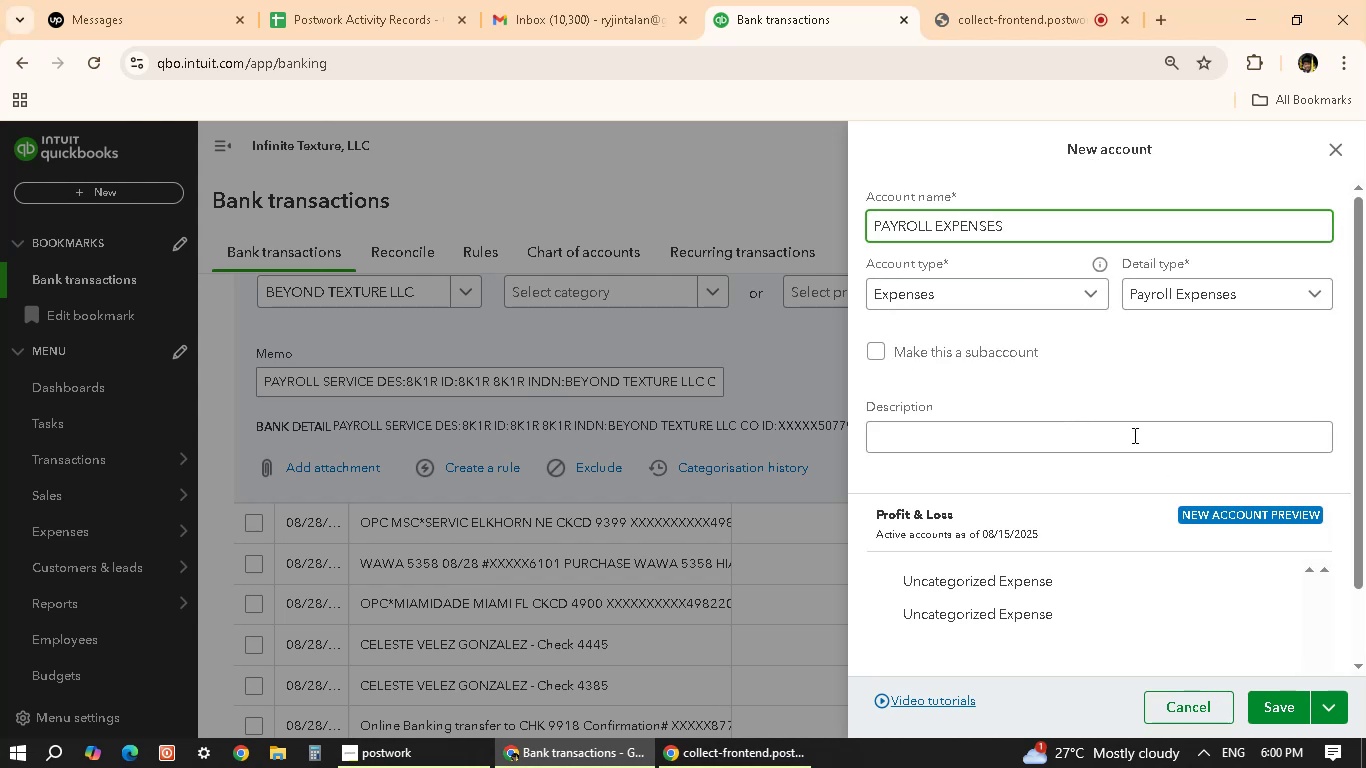 
scroll: coordinate [1206, 586], scroll_direction: down, amount: 2.0
 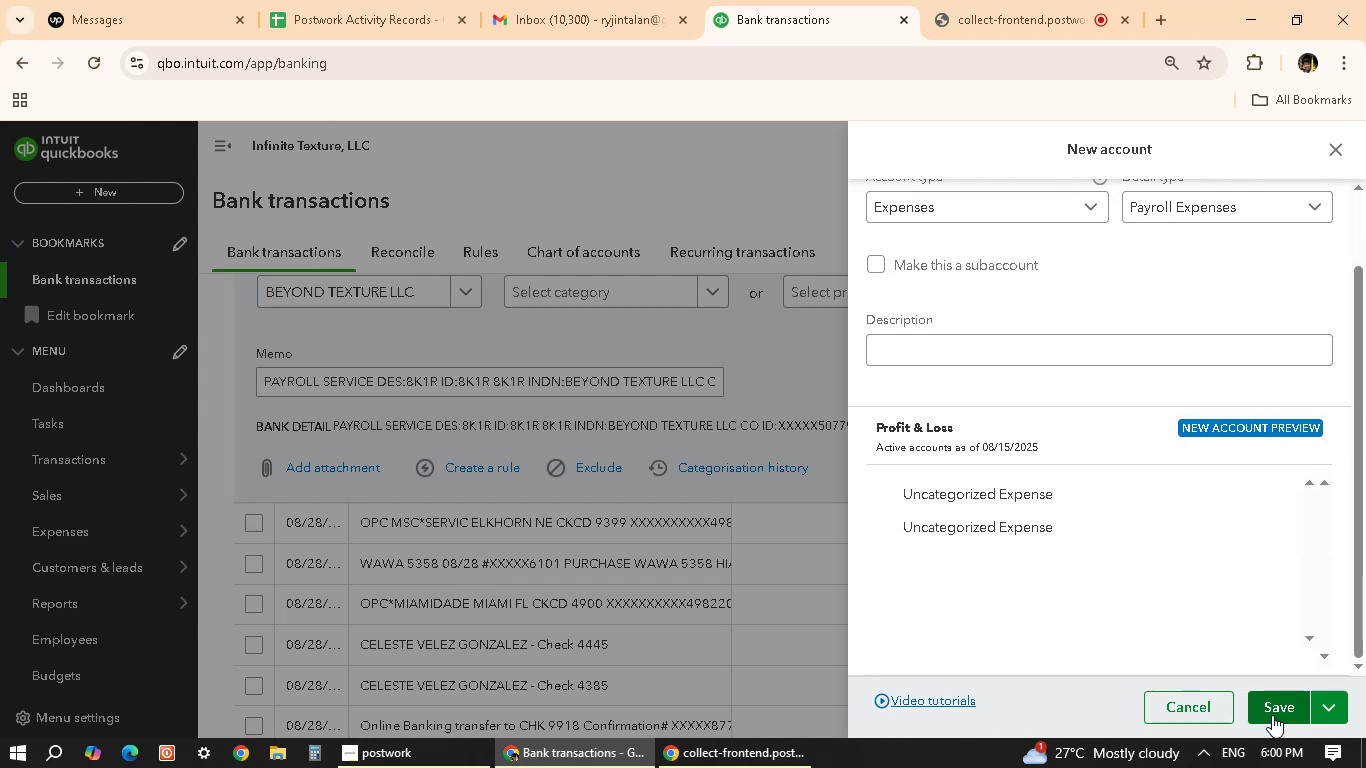 
left_click([1275, 710])
 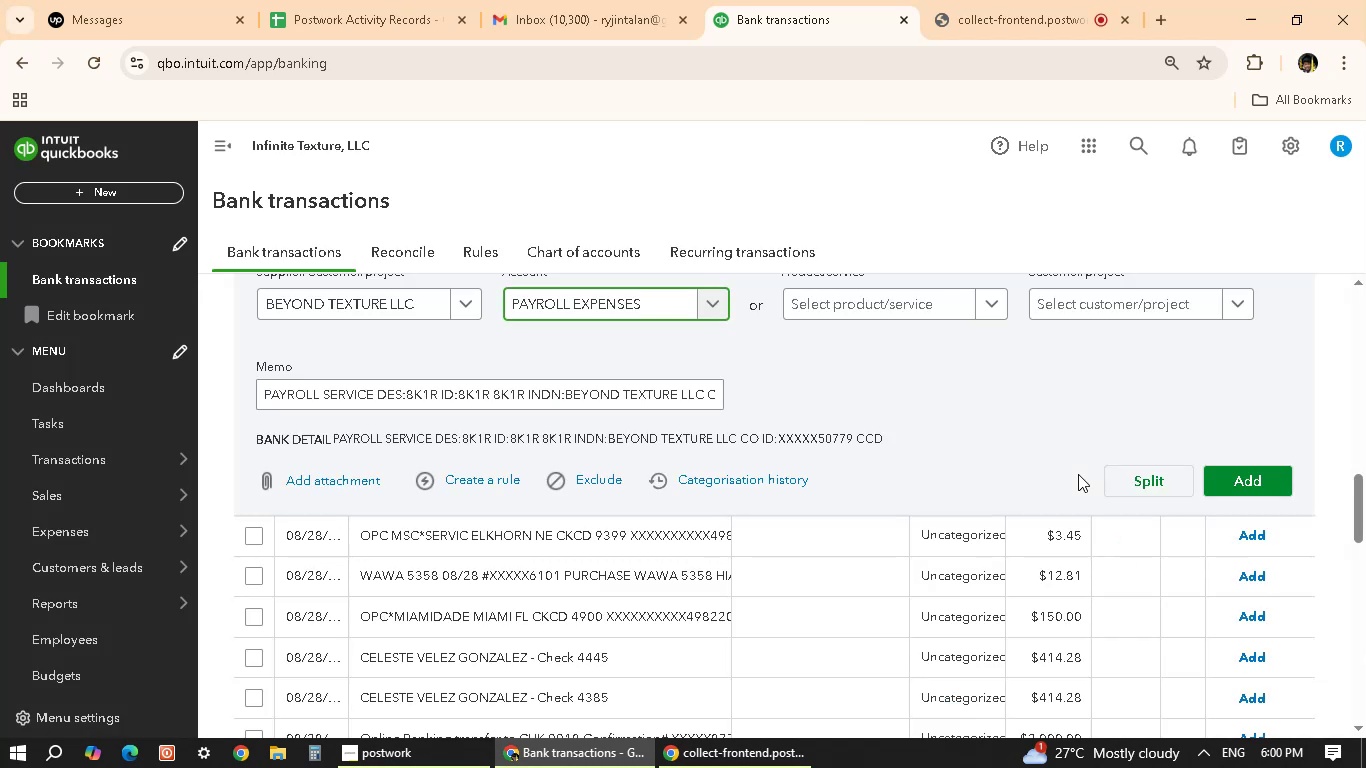 
wait(13.87)
 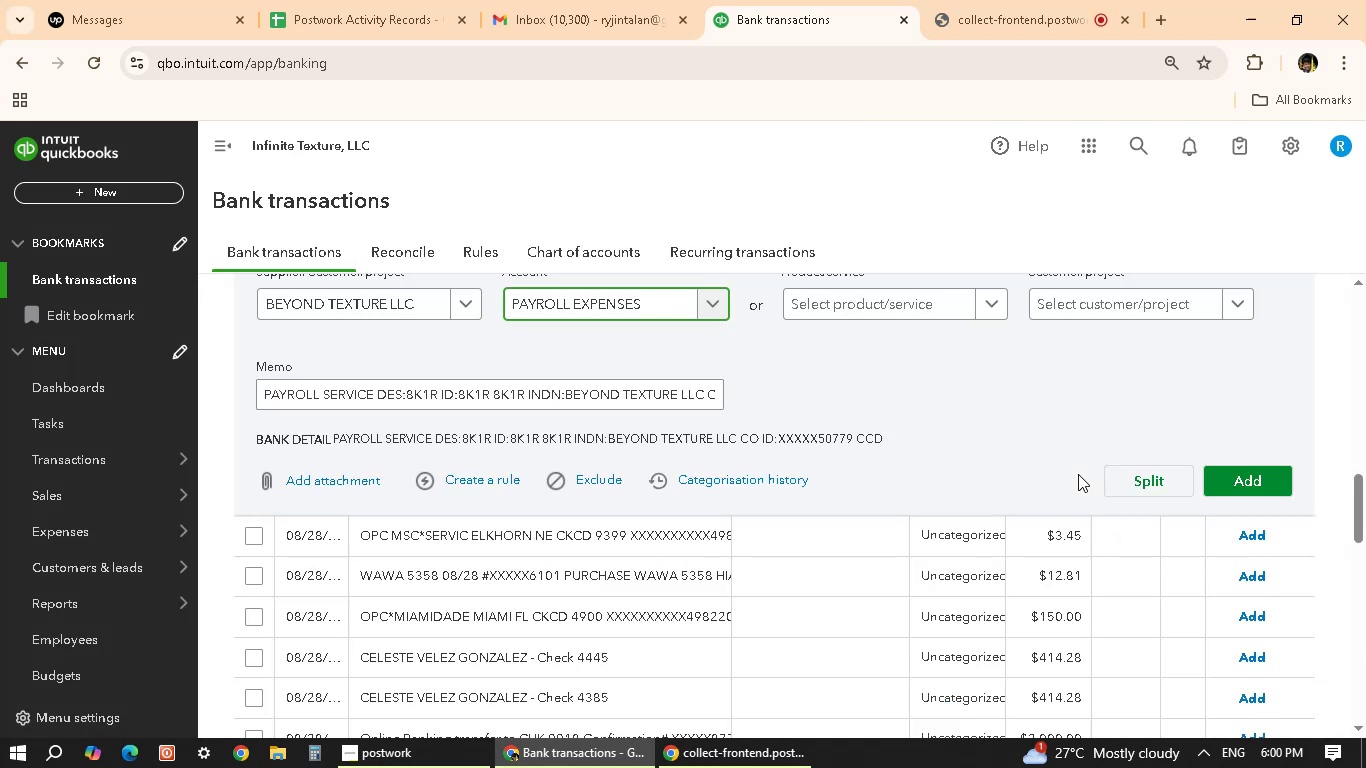 
scroll: coordinate [719, 542], scroll_direction: up, amount: 2.0
 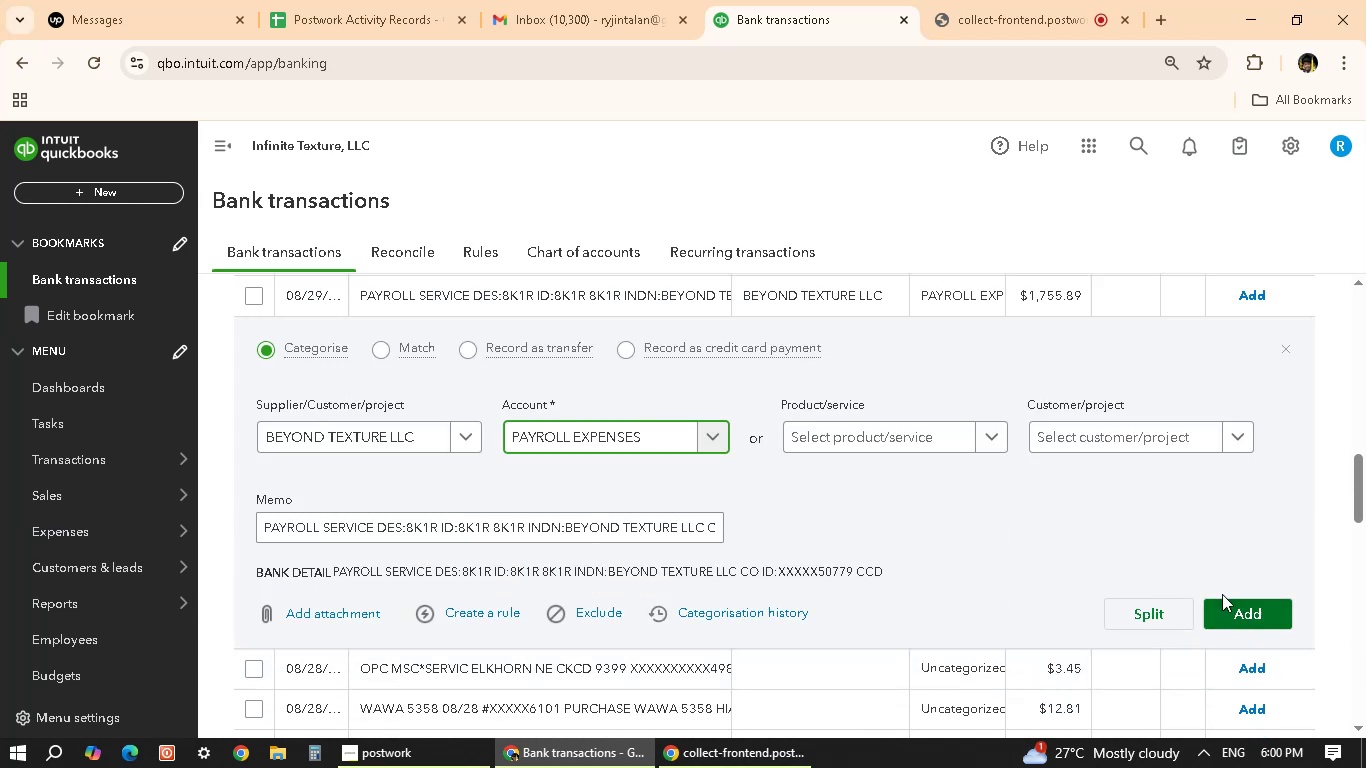 
left_click([1271, 614])
 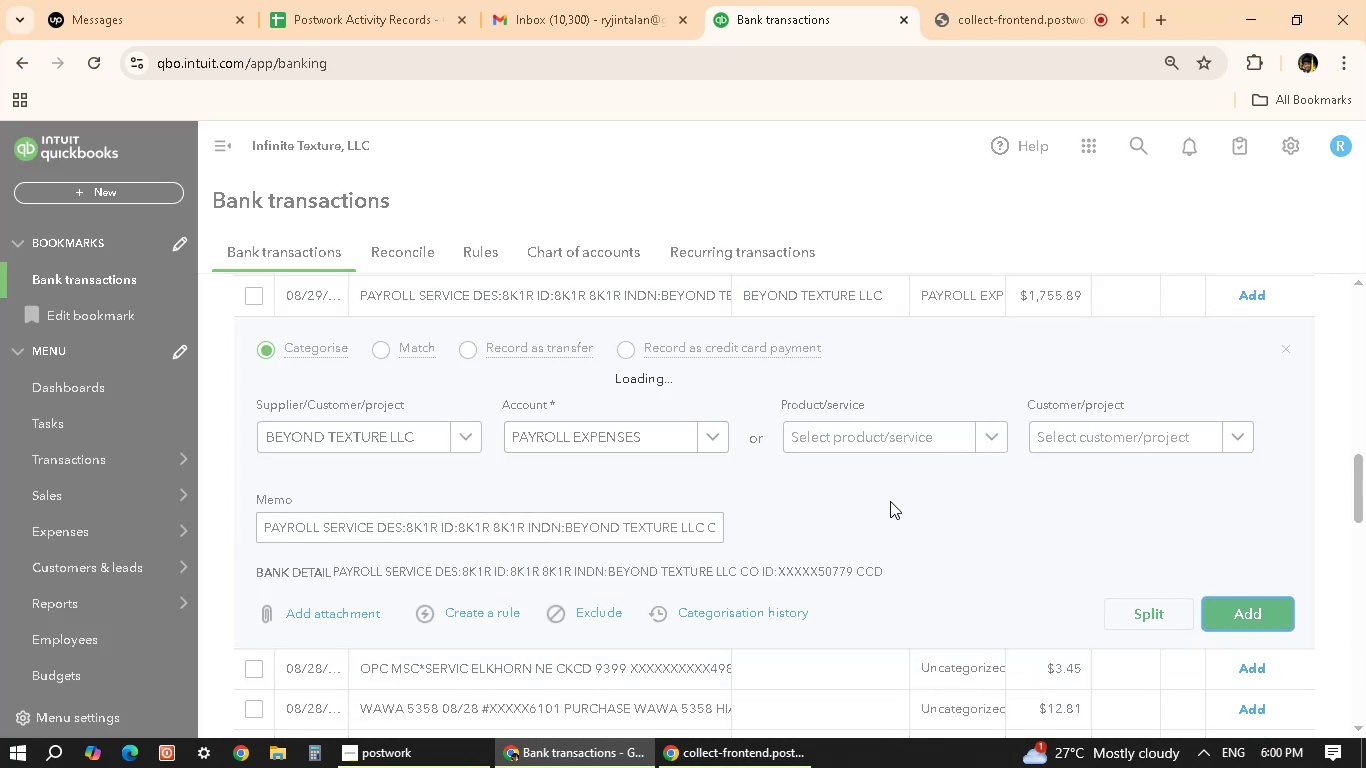 
scroll: coordinate [541, 552], scroll_direction: down, amount: 4.0
 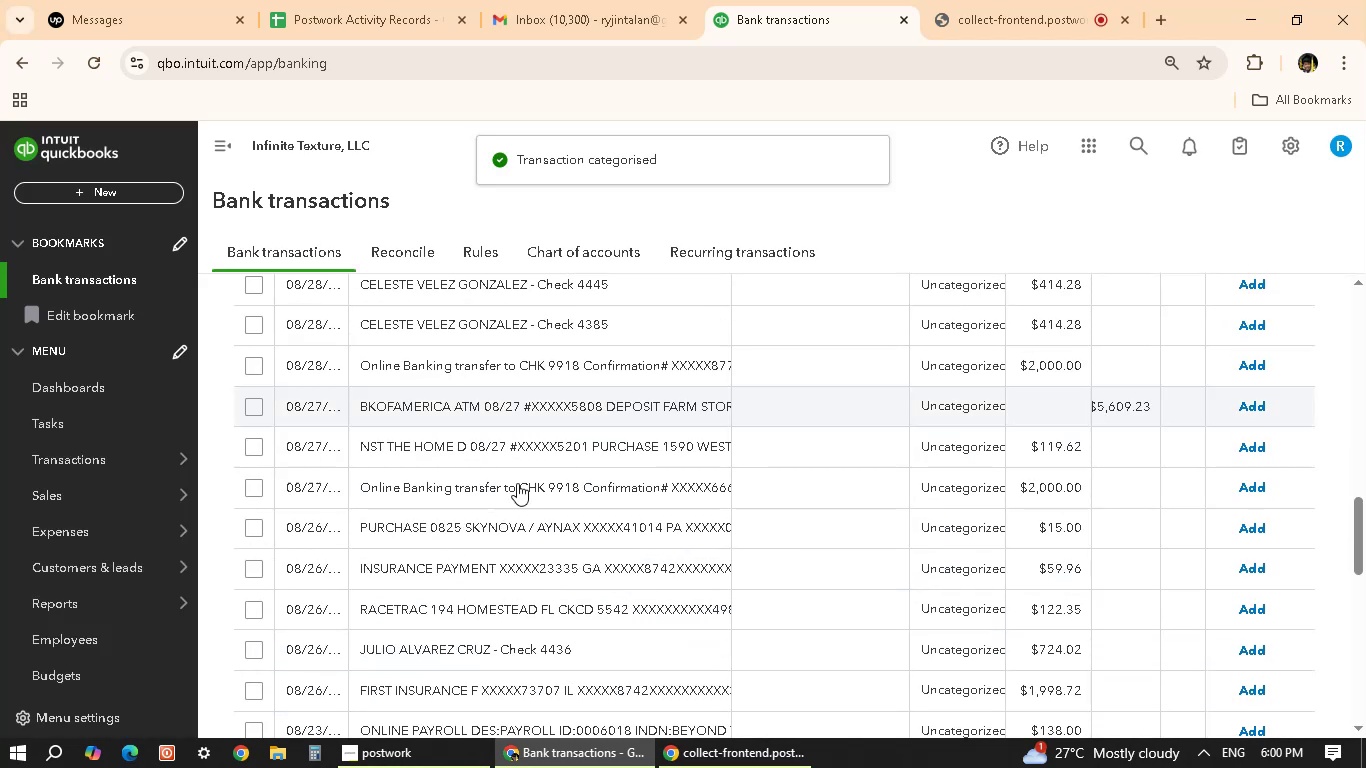 
scroll: coordinate [555, 526], scroll_direction: up, amount: 4.0
 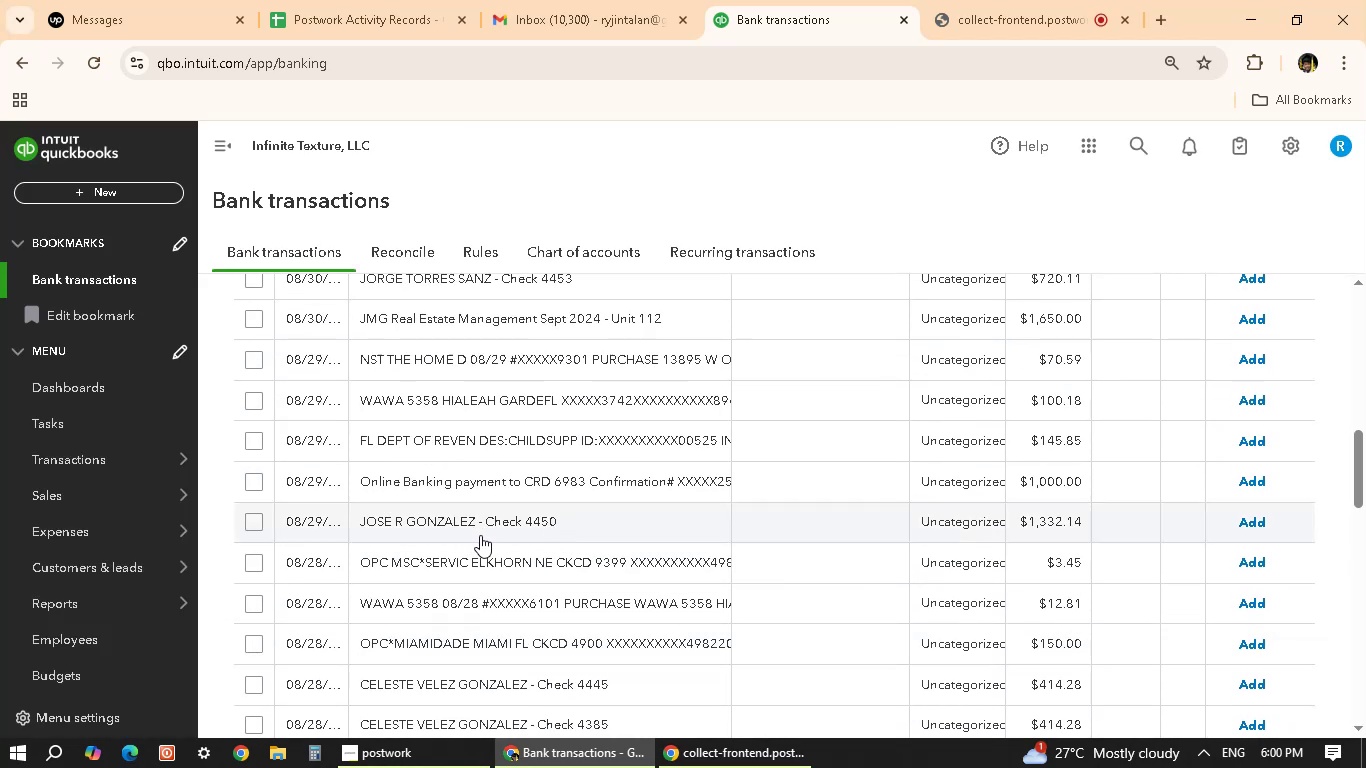 
left_click([480, 535])
 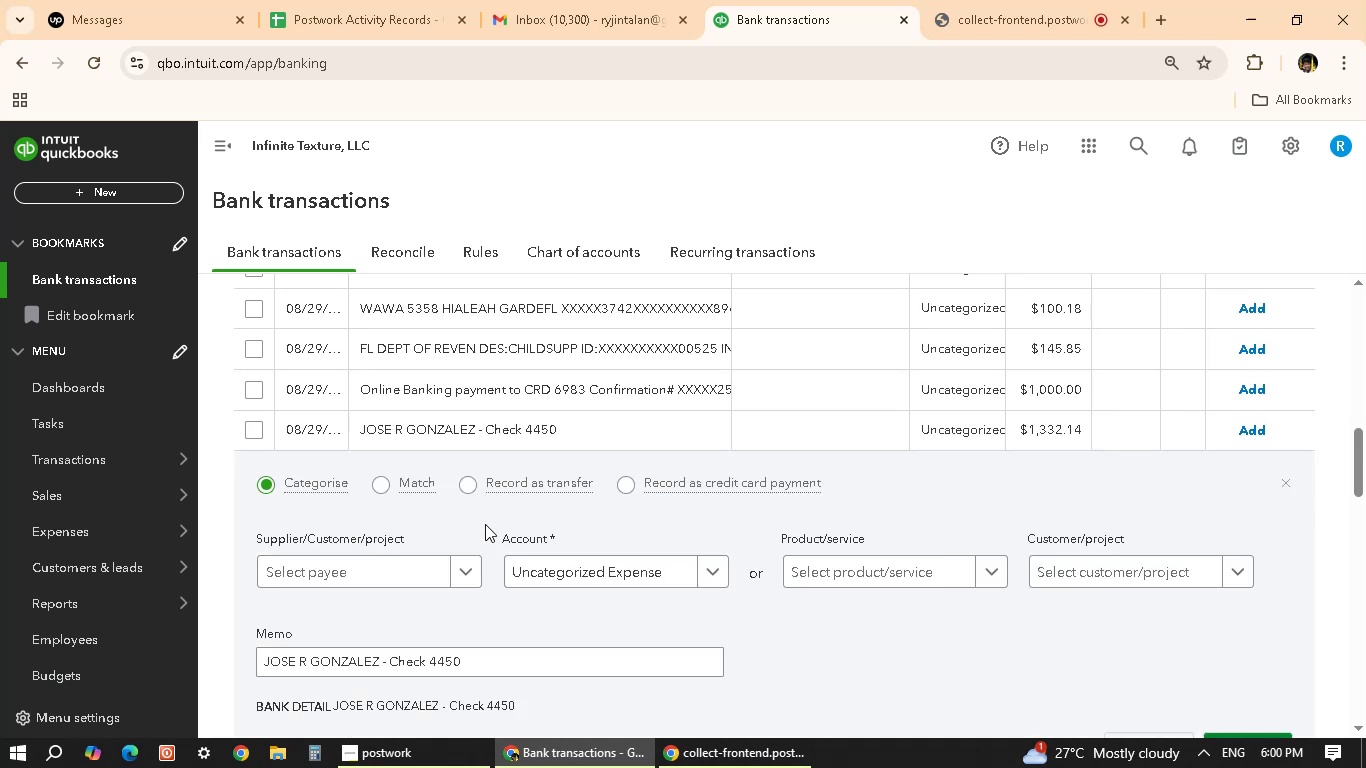 
left_click([444, 574])
 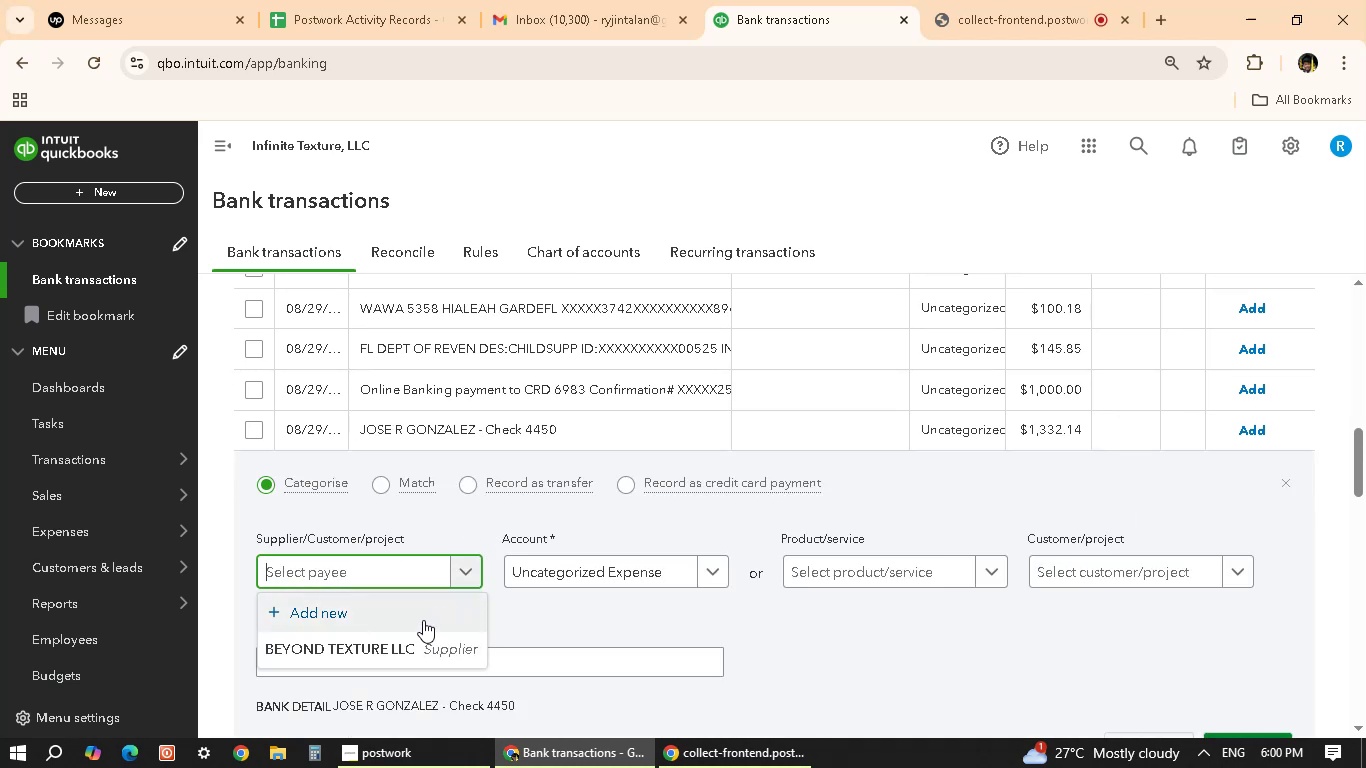 
left_click([426, 614])
 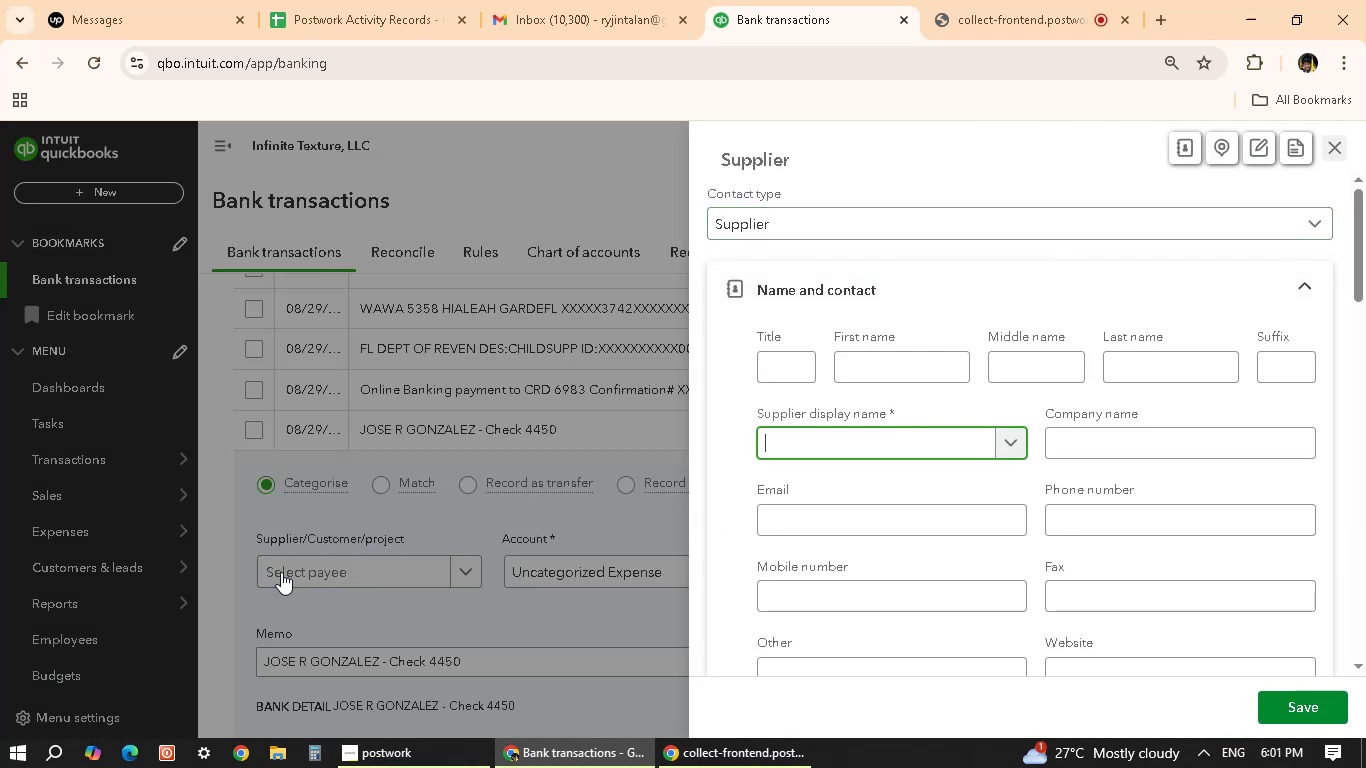 
wait(5.71)
 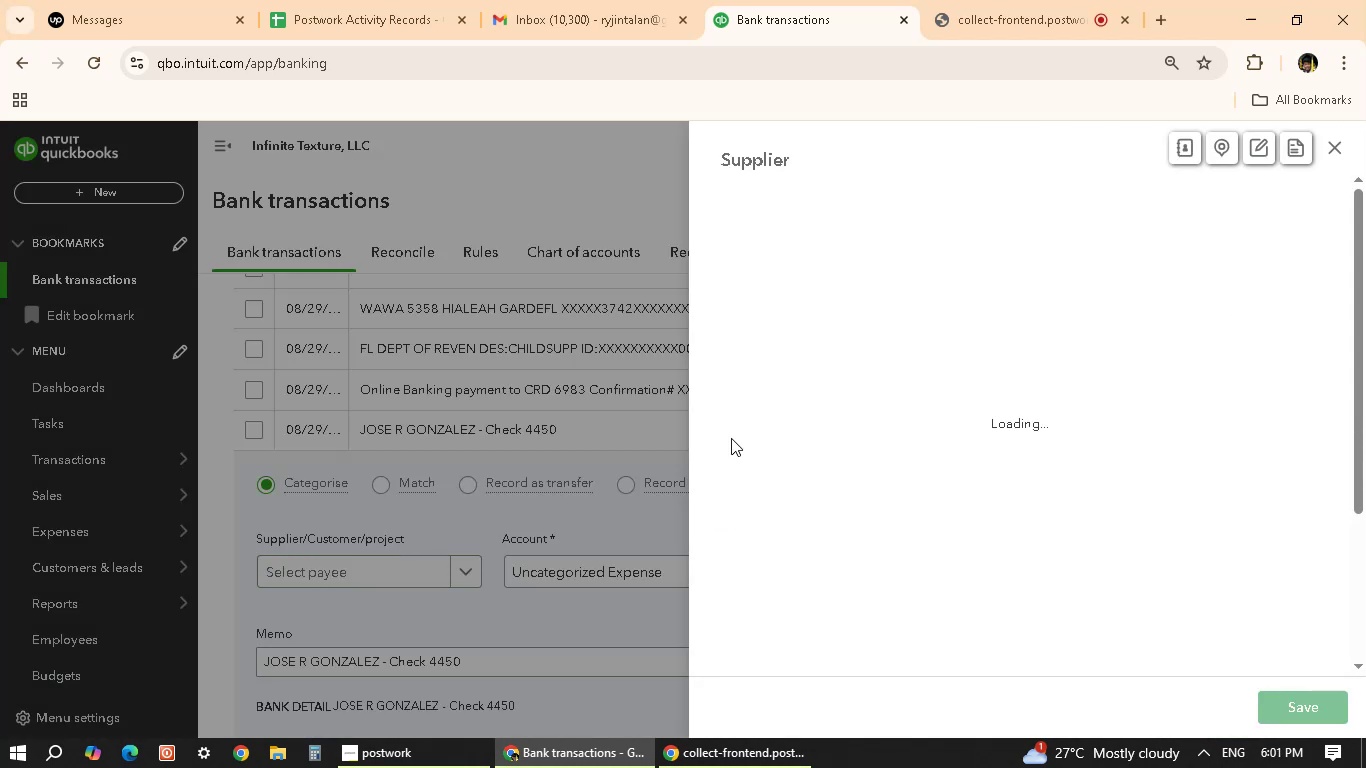 
scroll: coordinate [882, 426], scroll_direction: up, amount: 3.0
 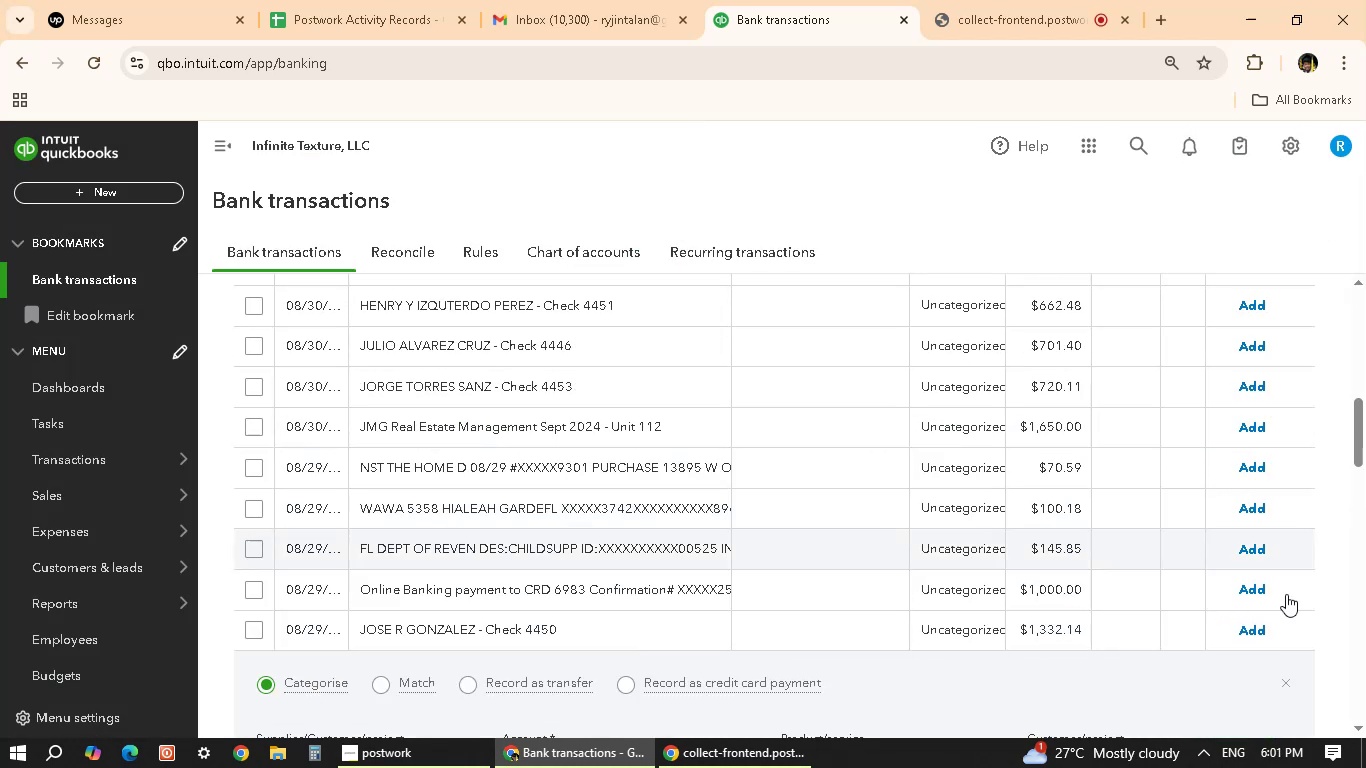 
scroll: coordinate [1184, 576], scroll_direction: down, amount: 6.0
 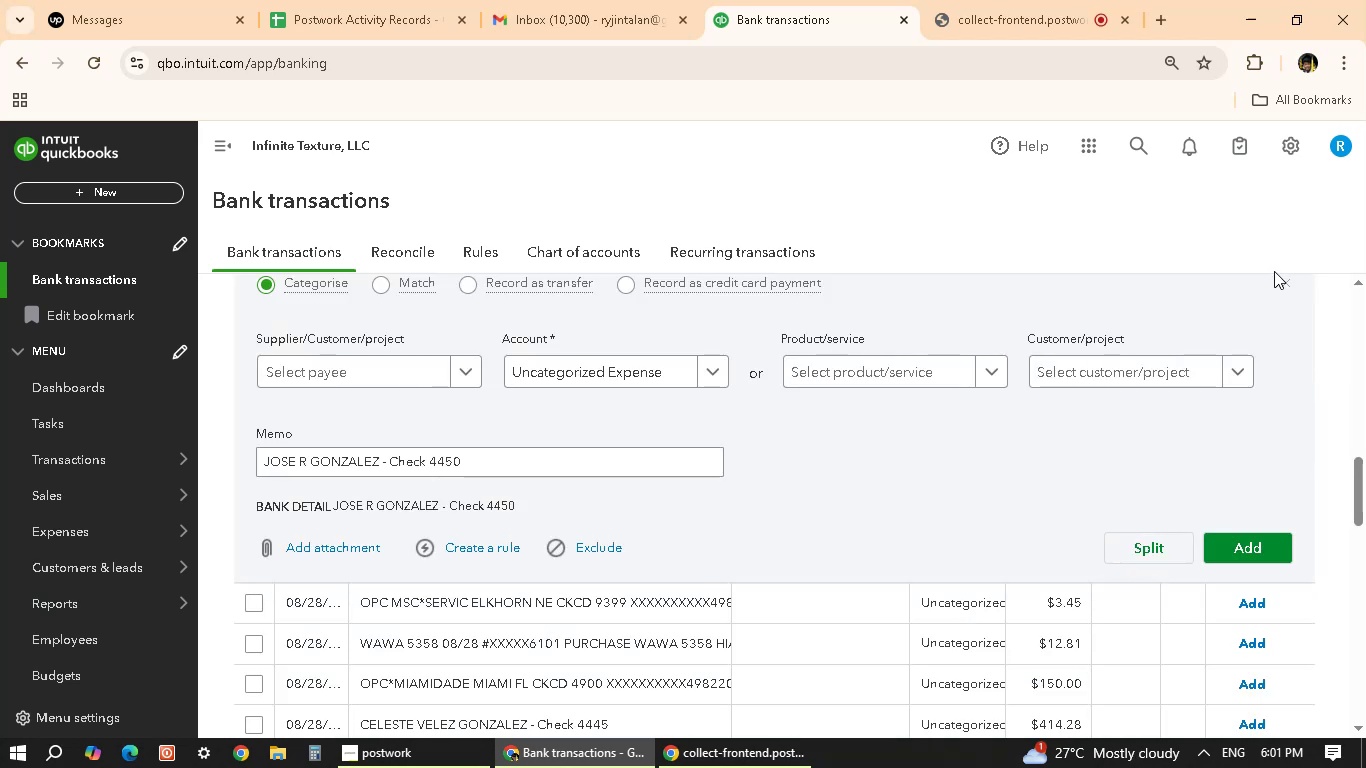 
left_click([1286, 281])
 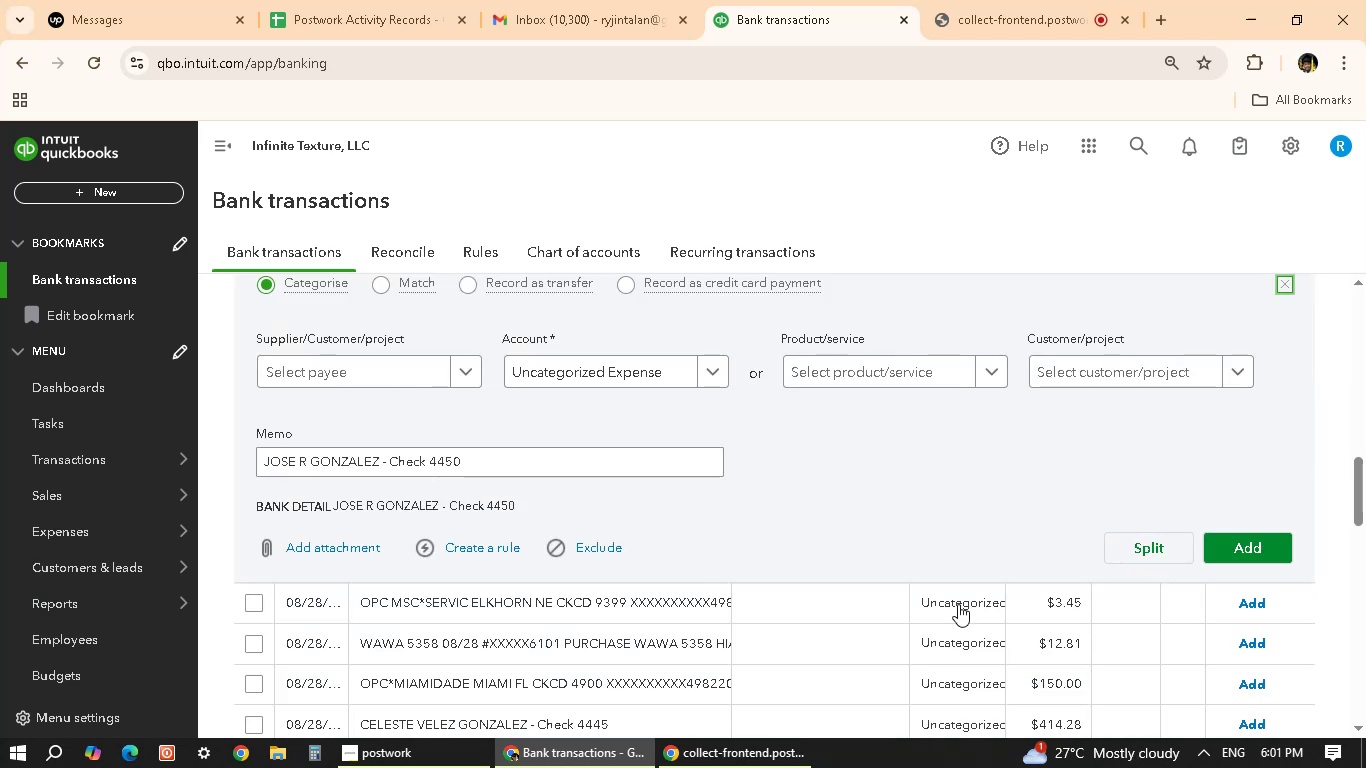 
scroll: coordinate [973, 608], scroll_direction: down, amount: 12.0
 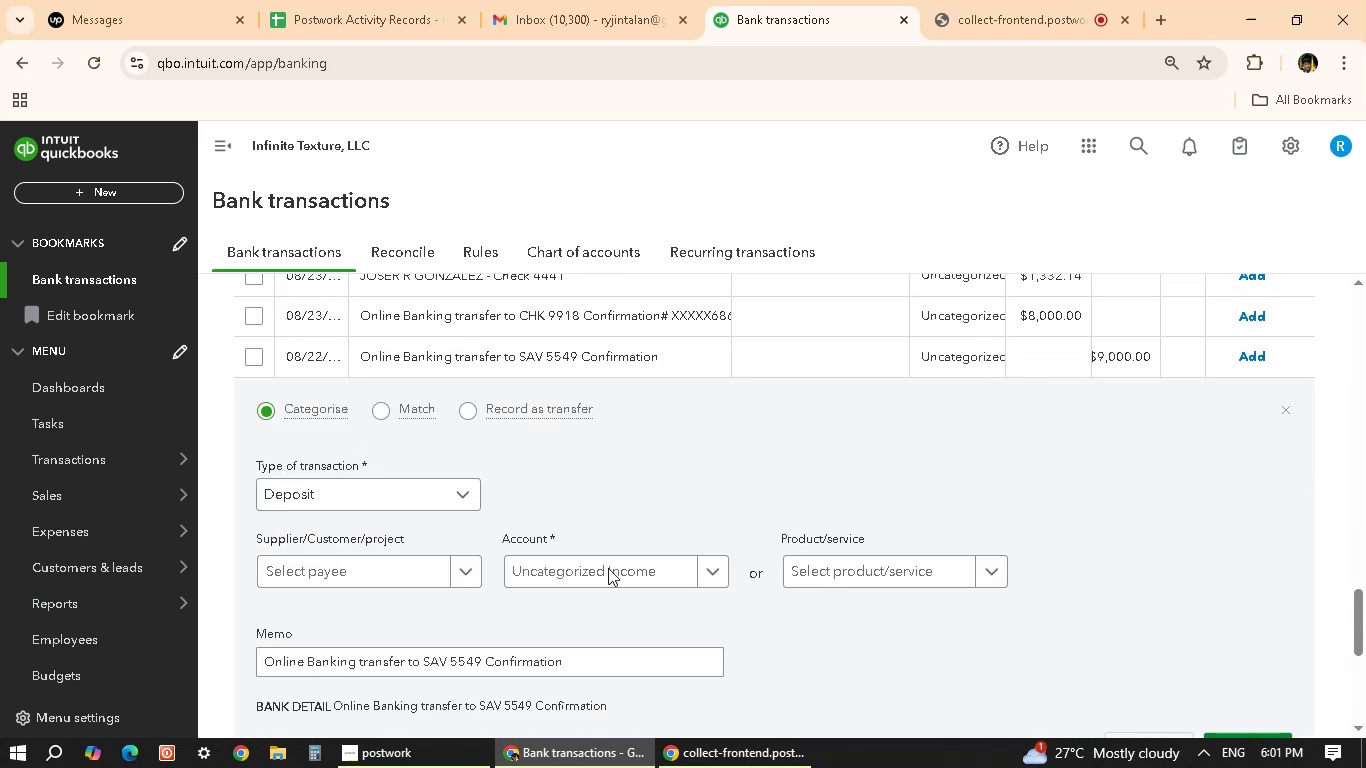 
left_click([386, 565])
 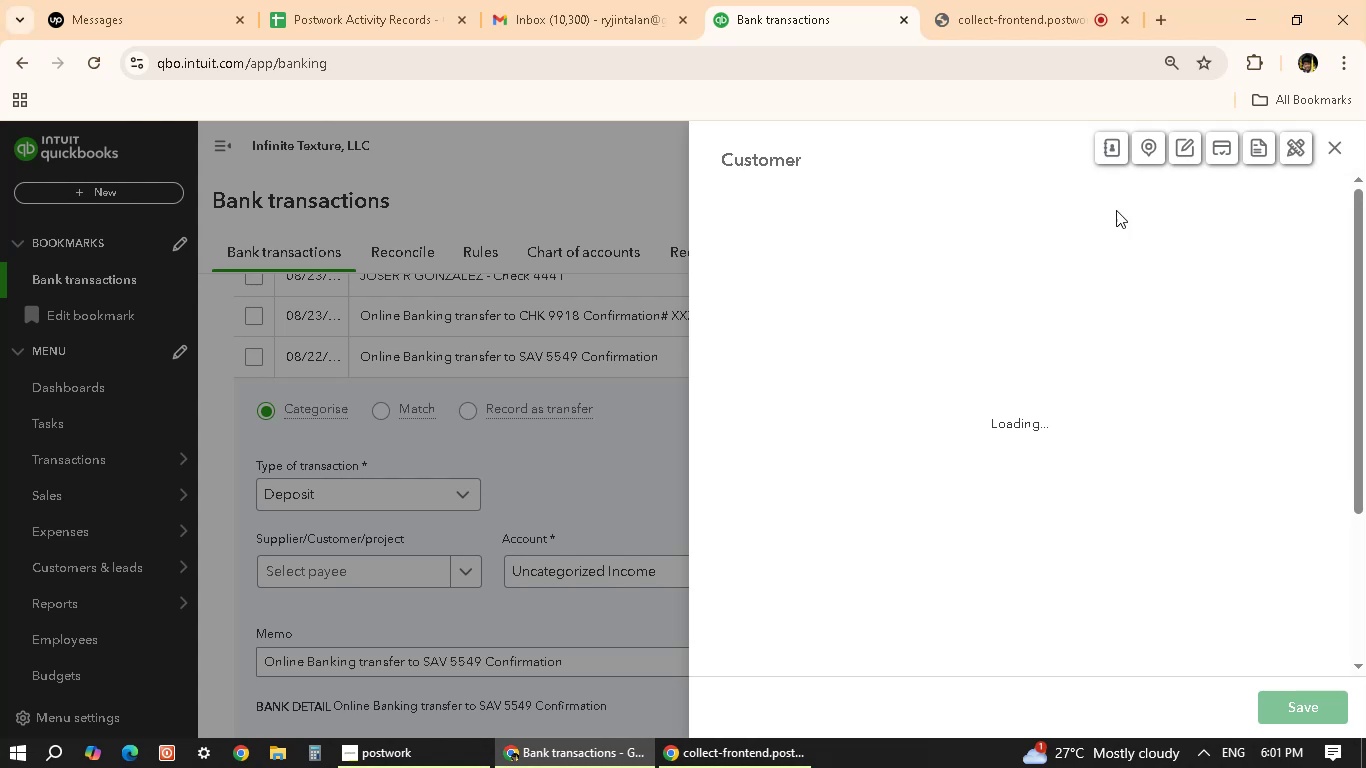 
left_click([1333, 151])
 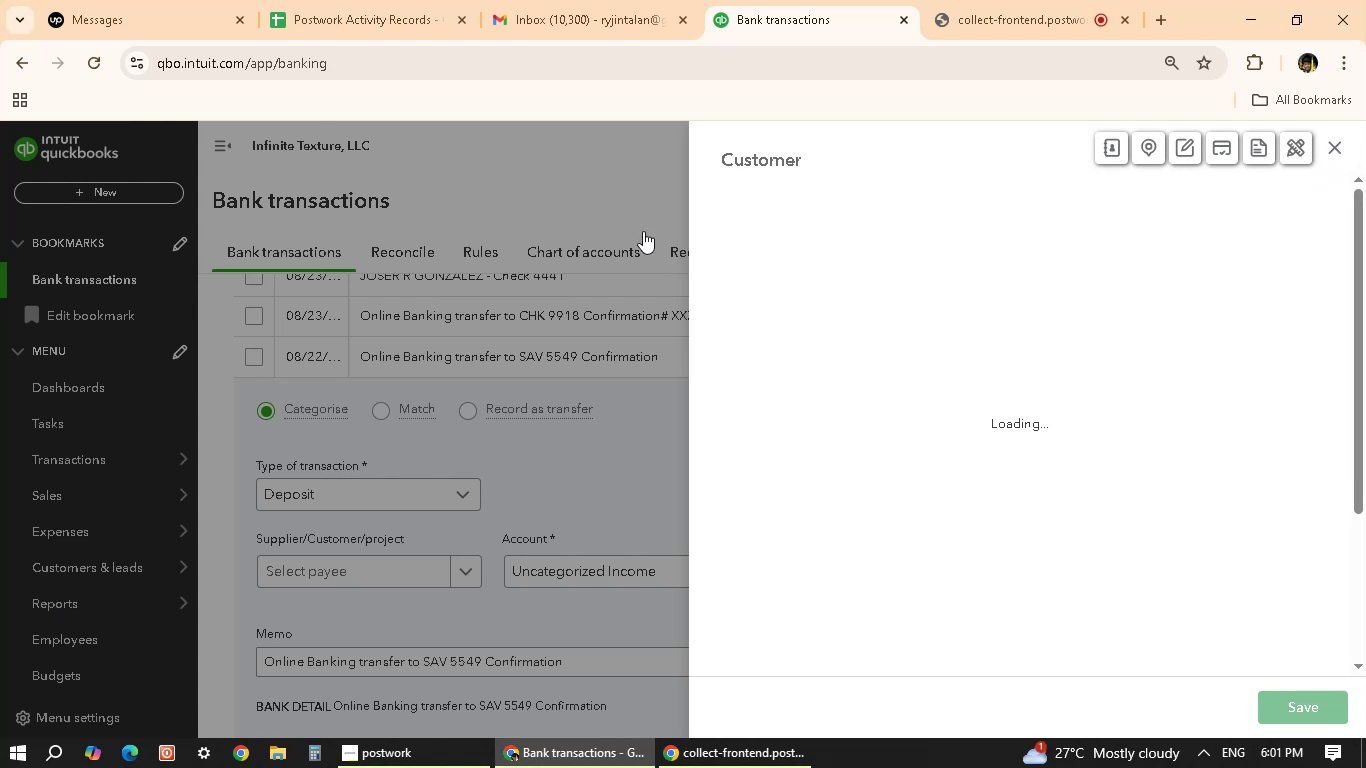 
scroll: coordinate [562, 515], scroll_direction: up, amount: 27.0
 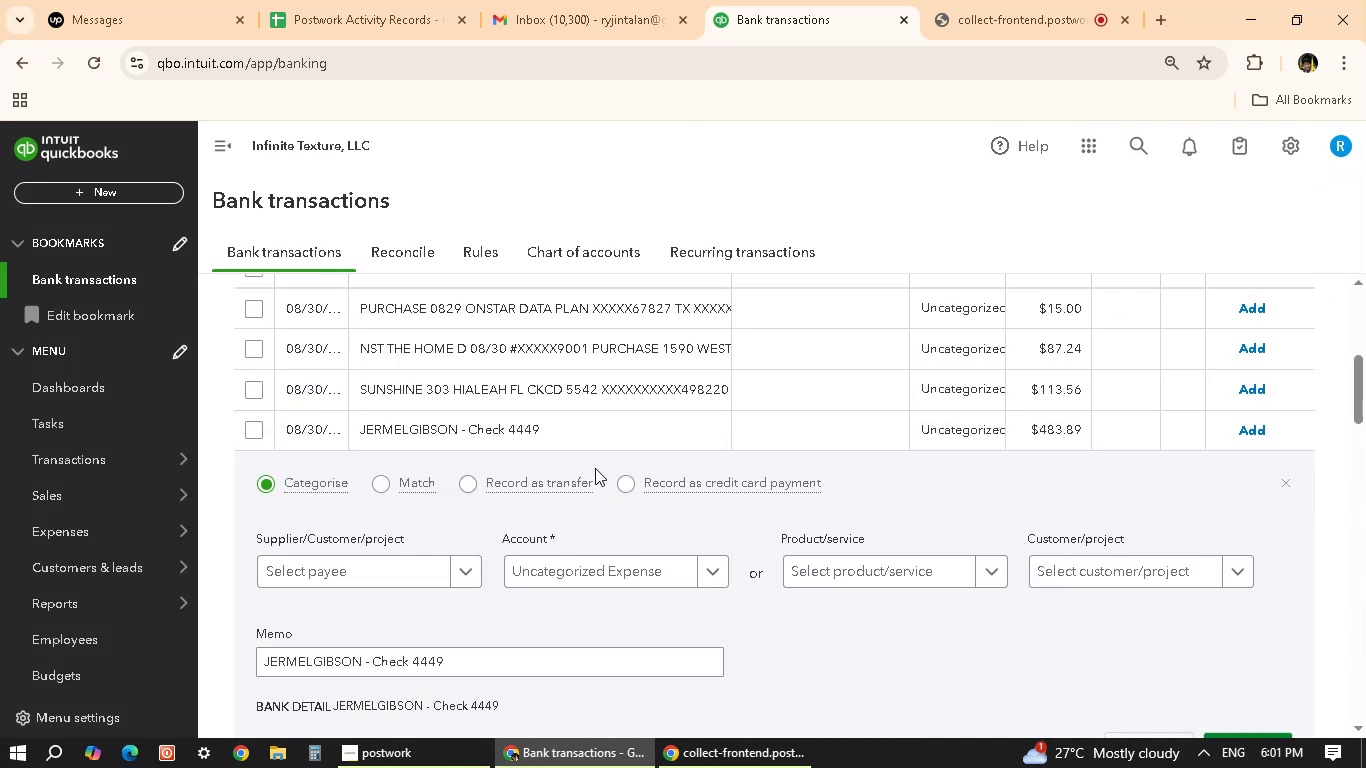 
left_click([399, 565])
 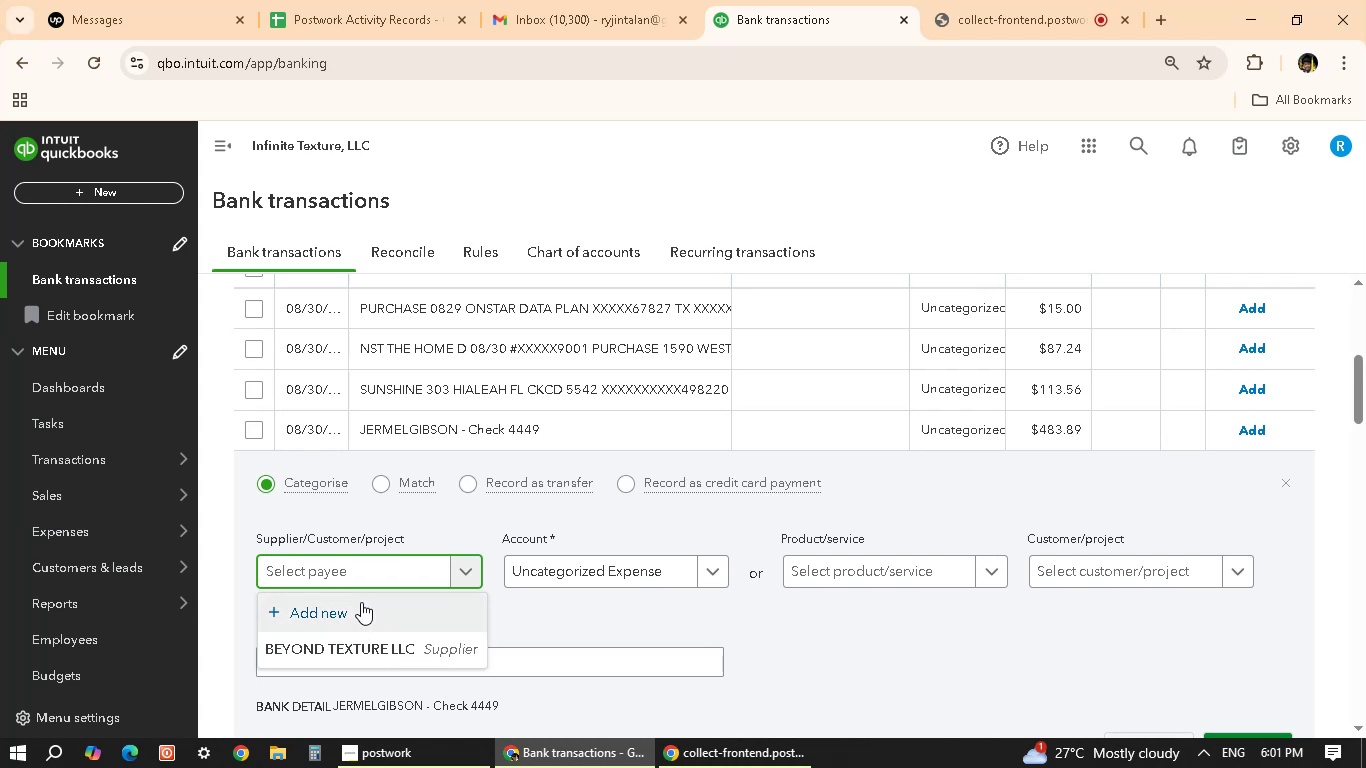 
left_click([358, 609])
 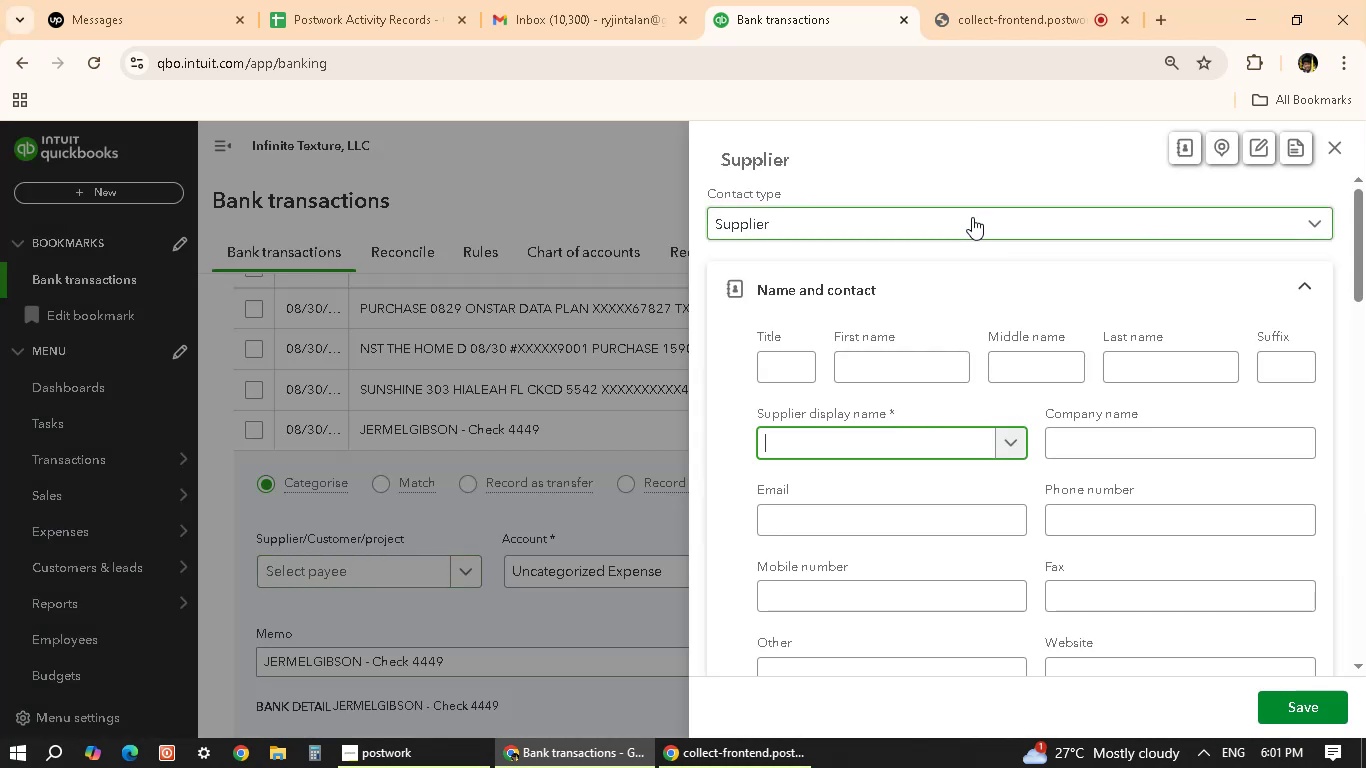 
type(jermel gibson)
 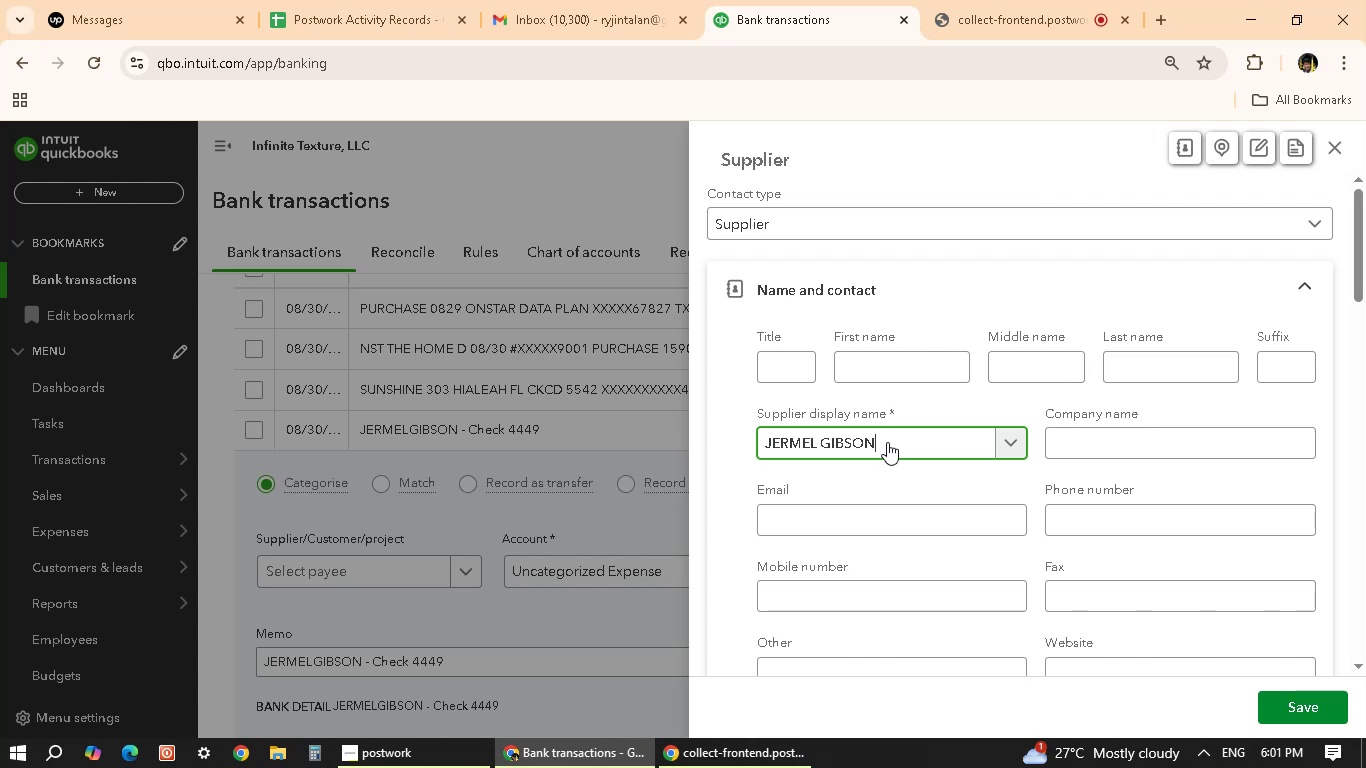 
wait(6.09)
 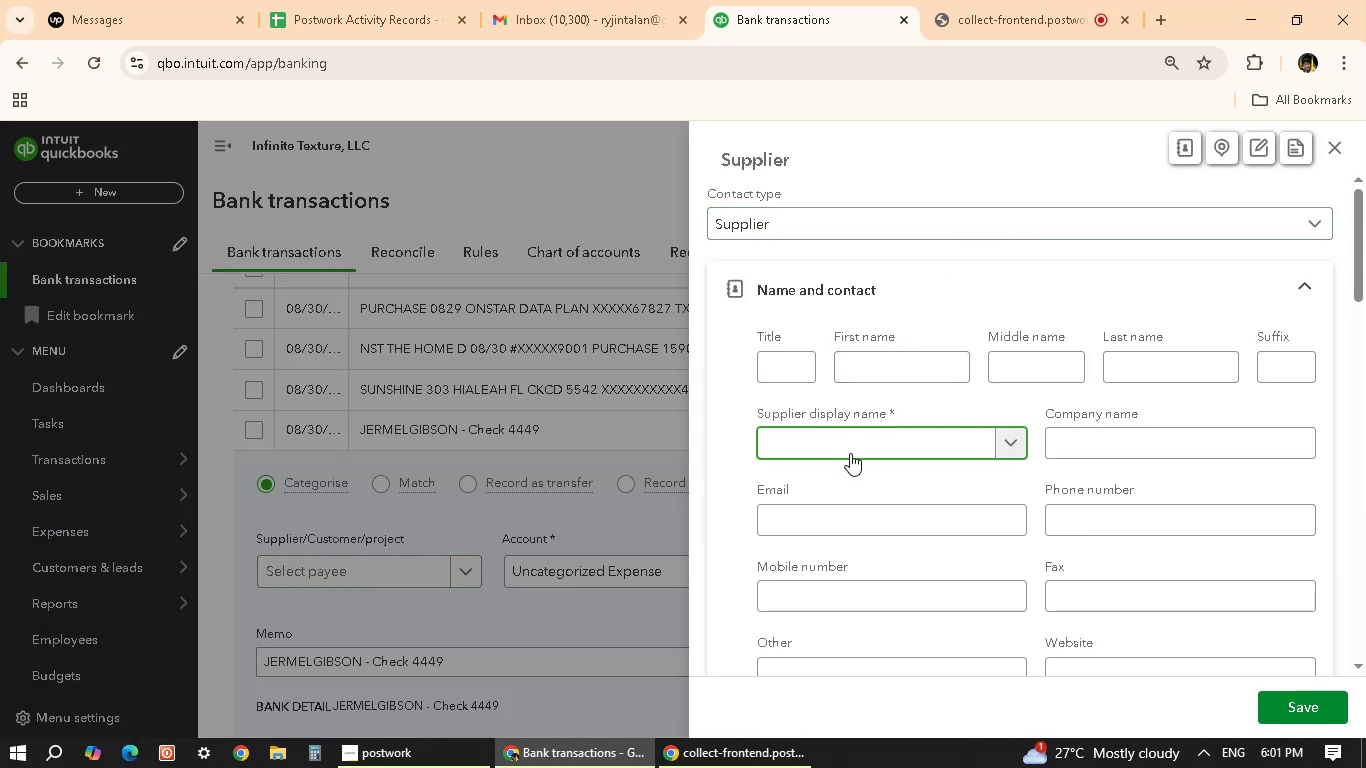 
left_click([1290, 712])
 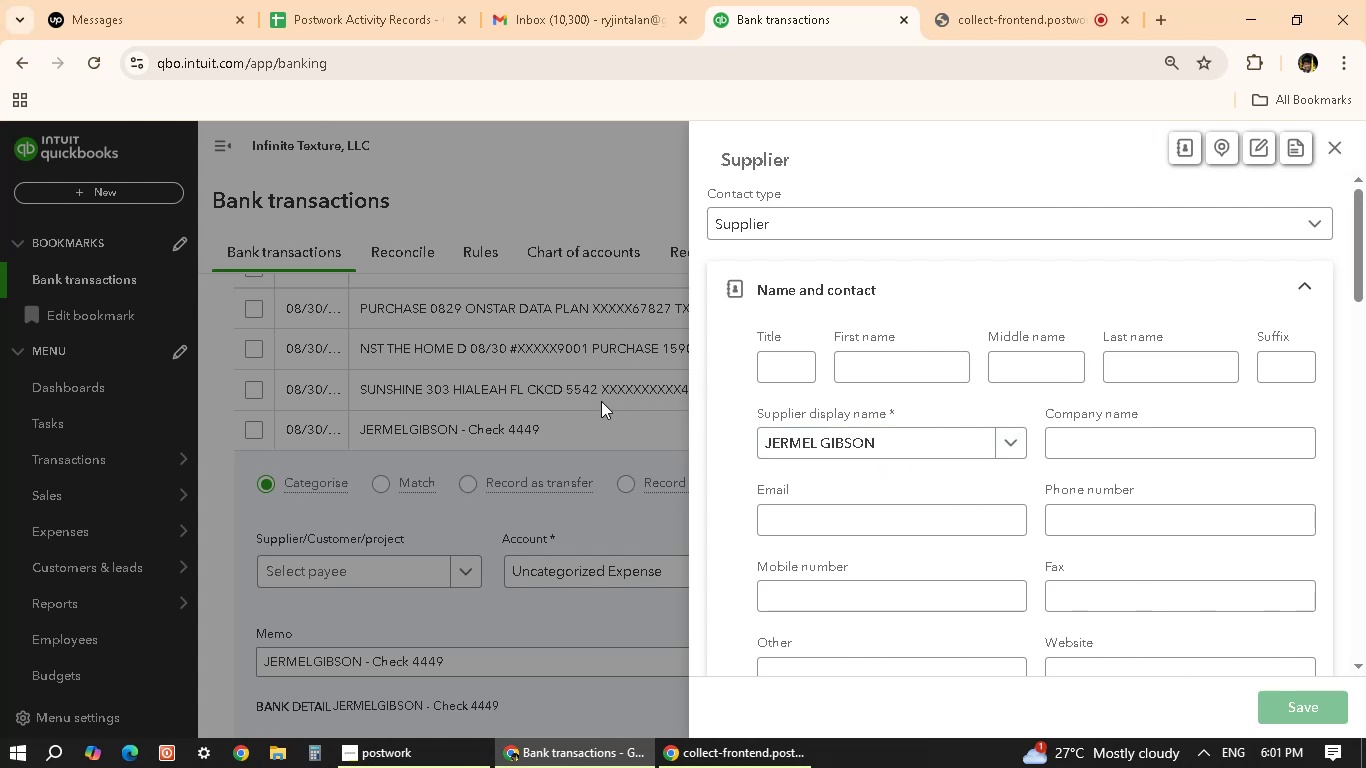 
scroll: coordinate [804, 437], scroll_direction: down, amount: 1.0
 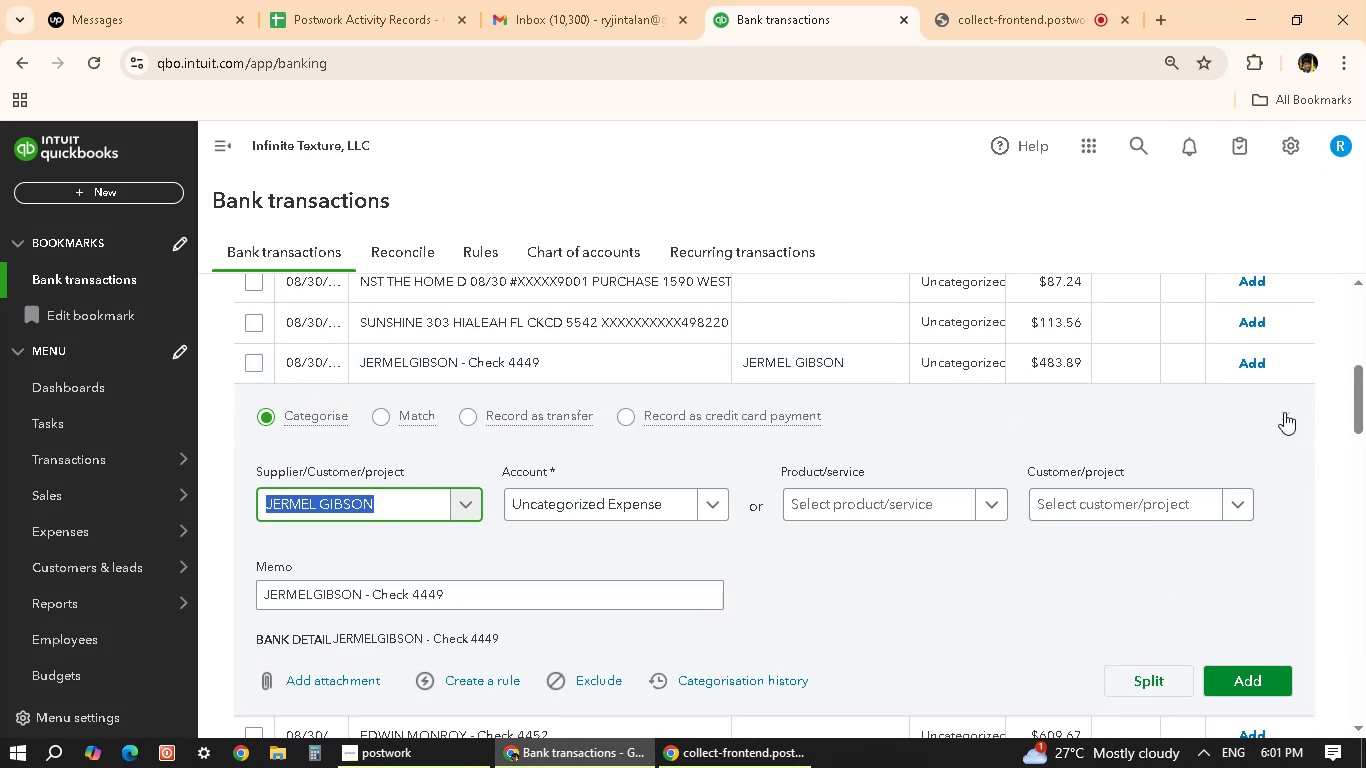 
left_click([1284, 417])
 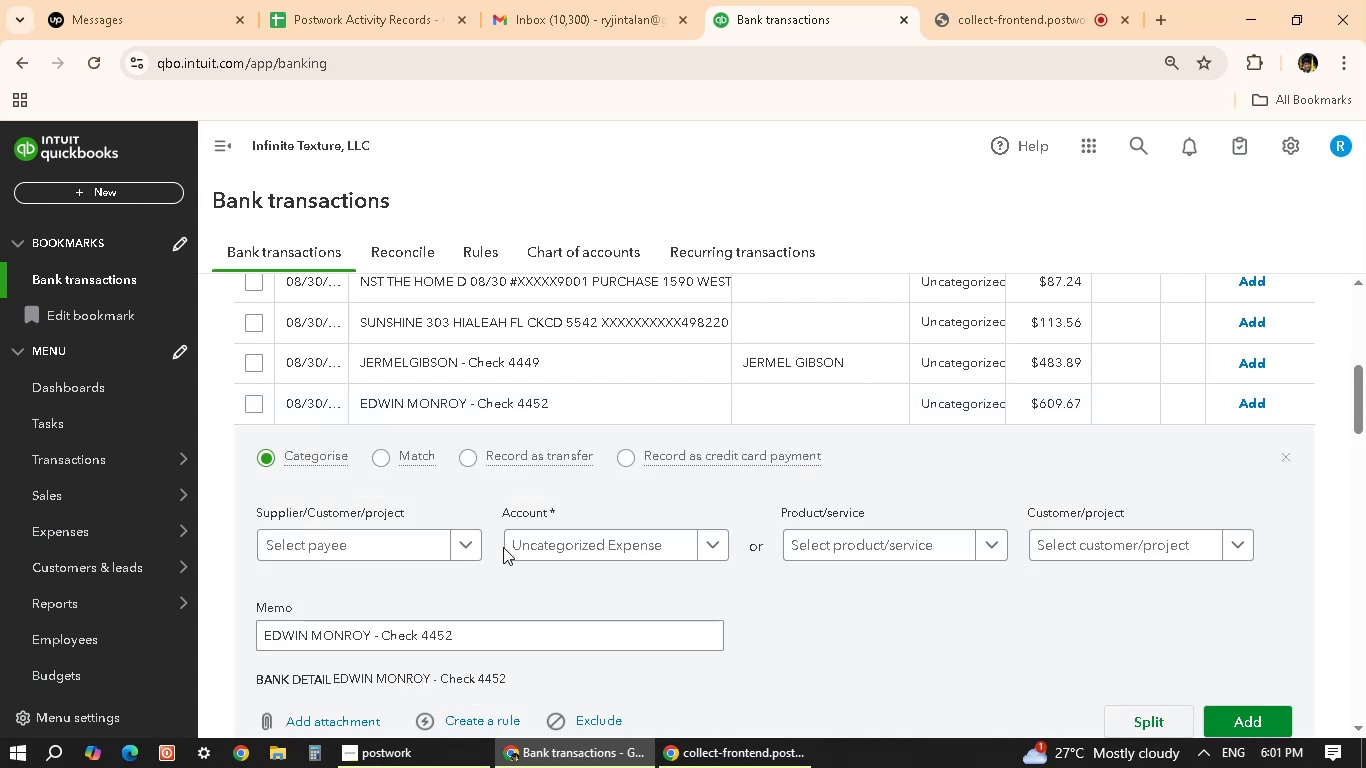 
left_click([379, 544])
 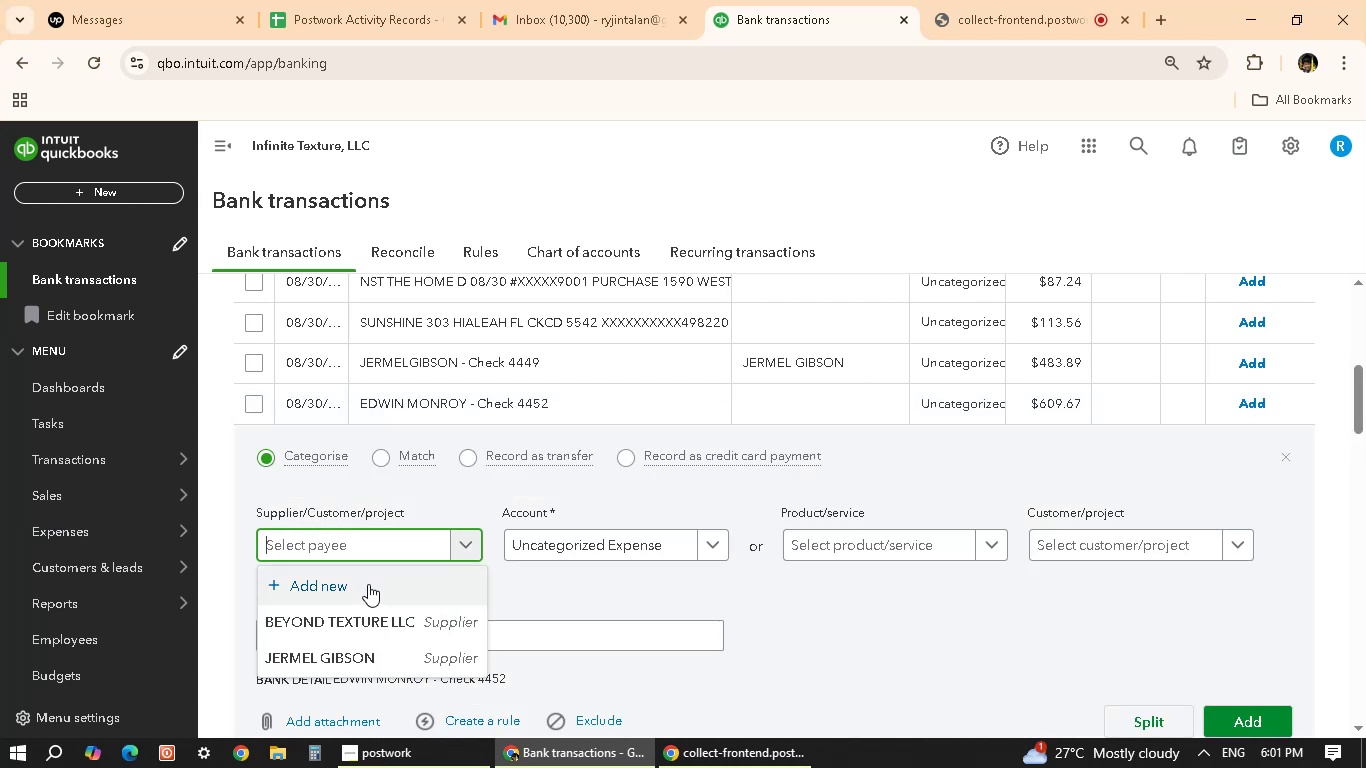 
left_click([366, 588])
 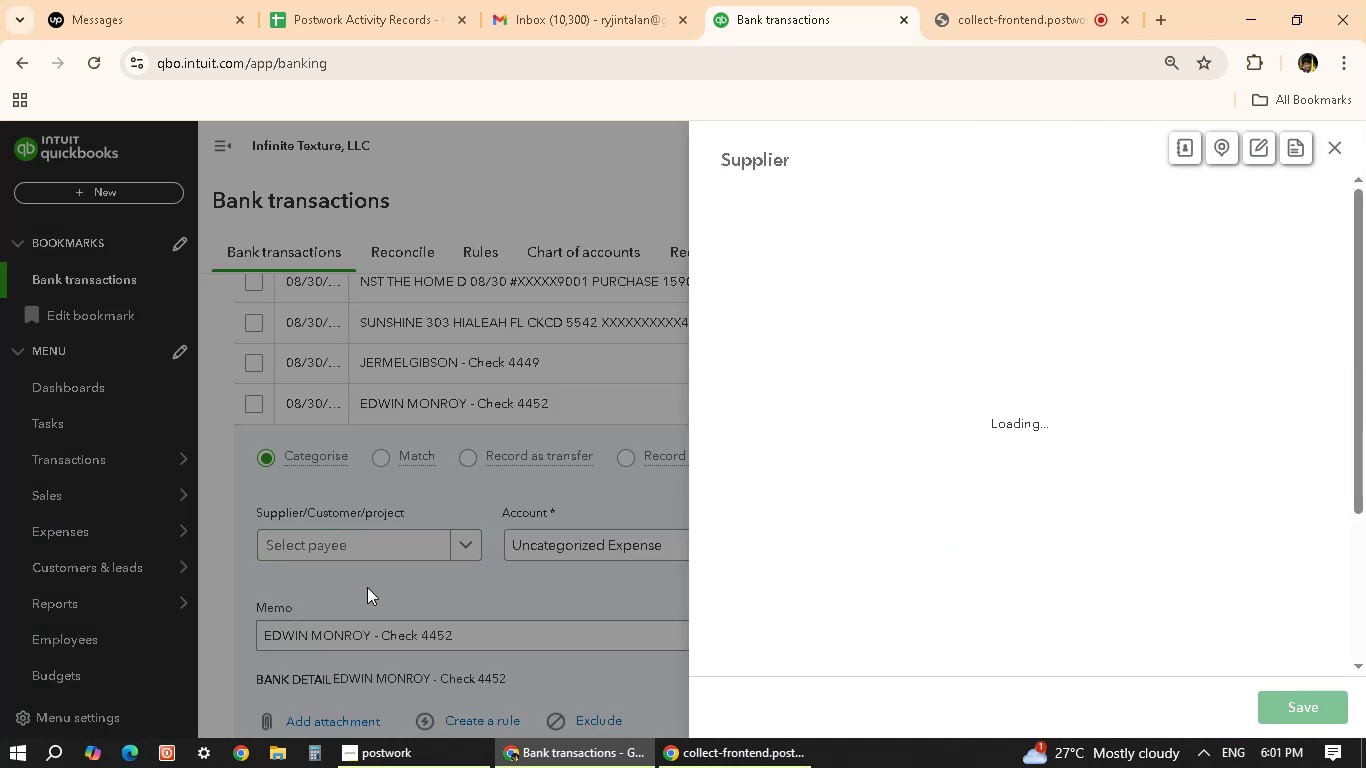 
type(eedwin monroy)
 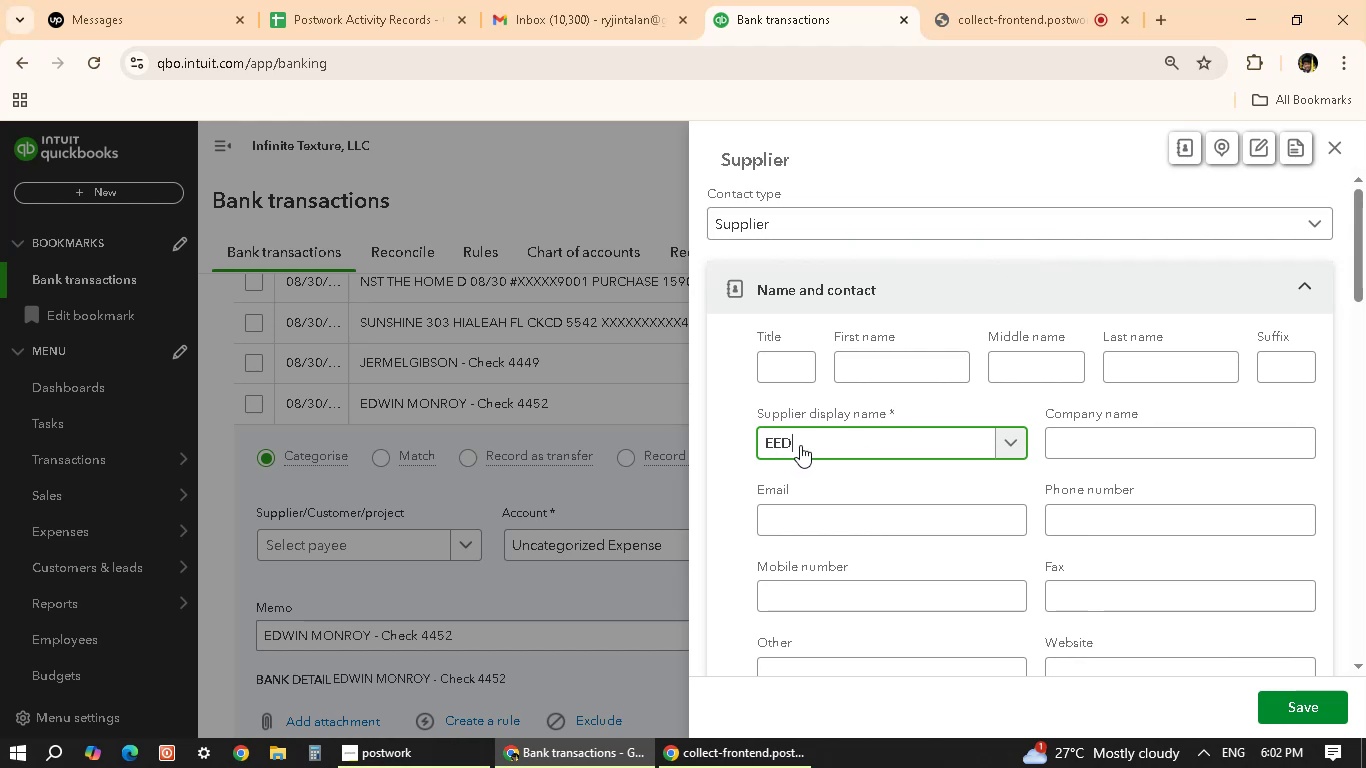 
wait(9.2)
 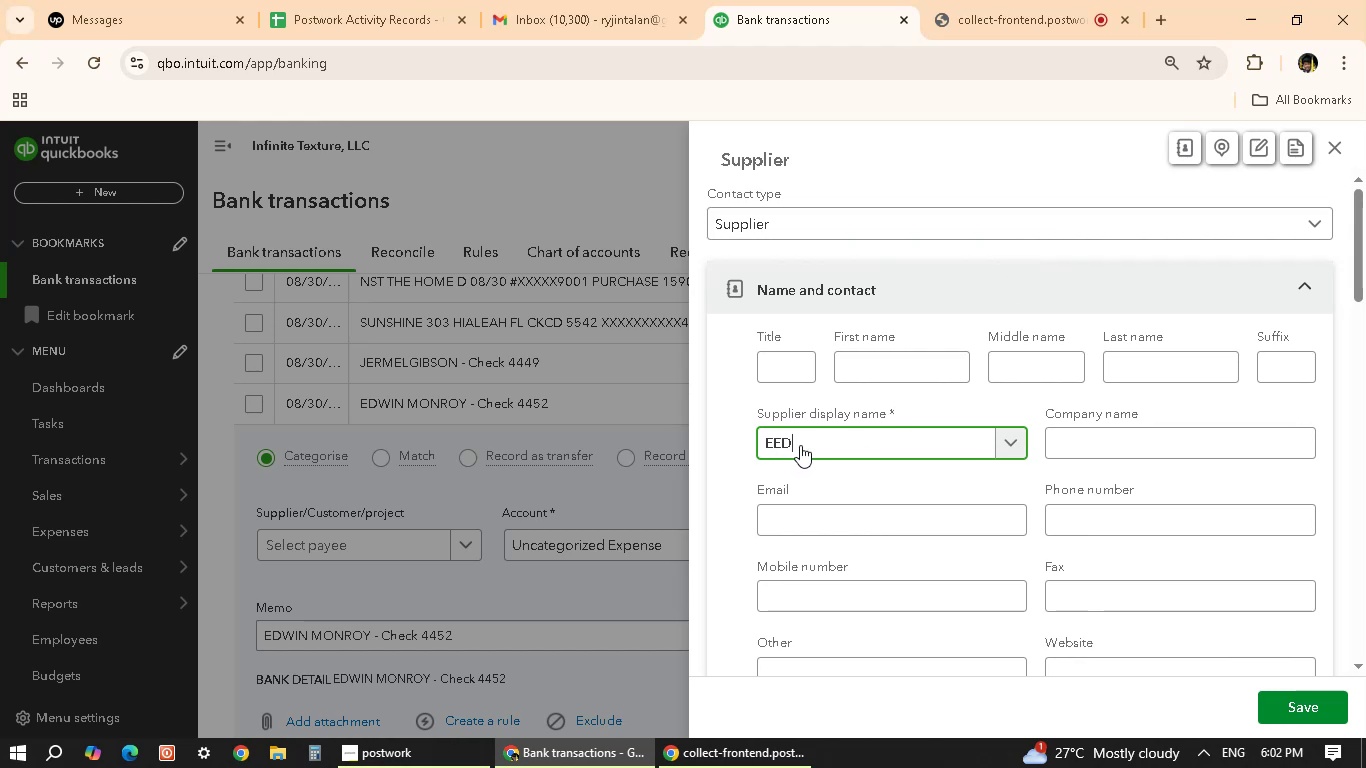 
key(Backspace)
 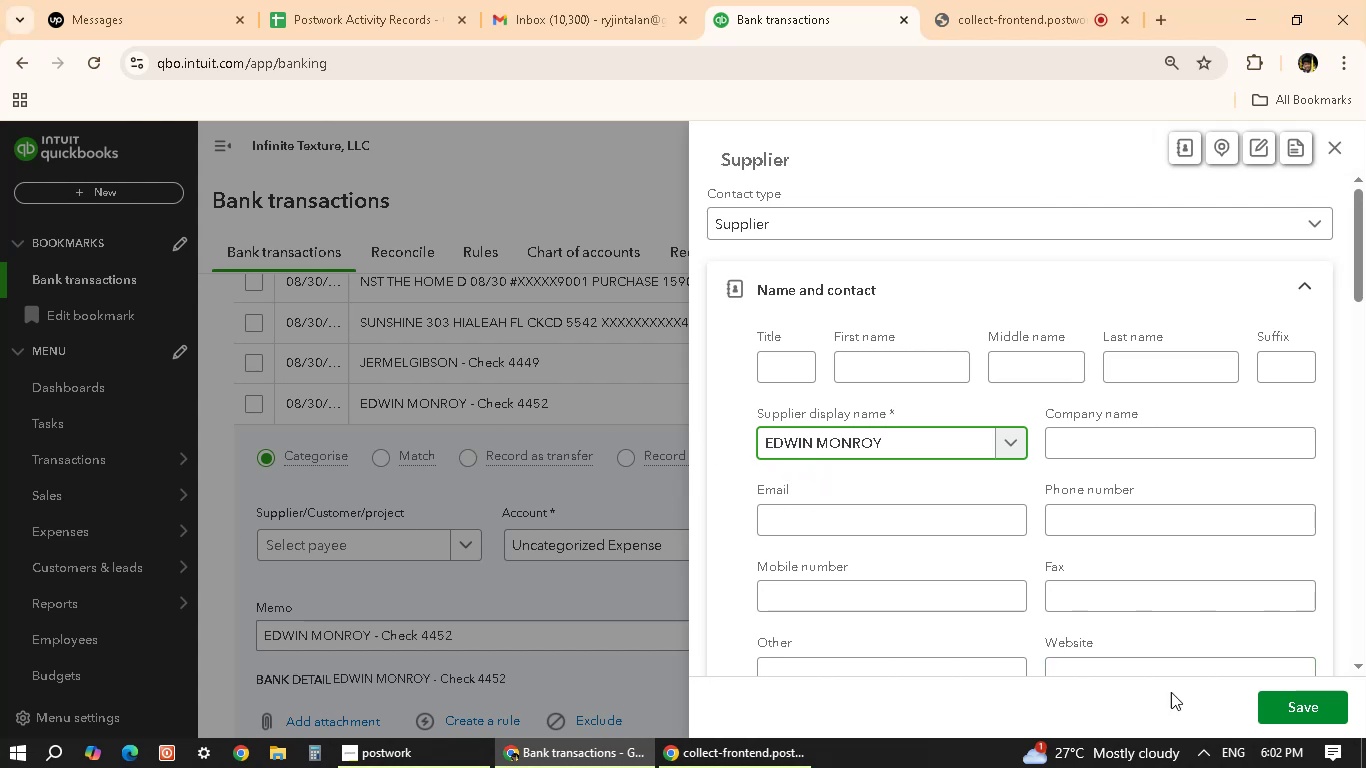 
wait(9.72)
 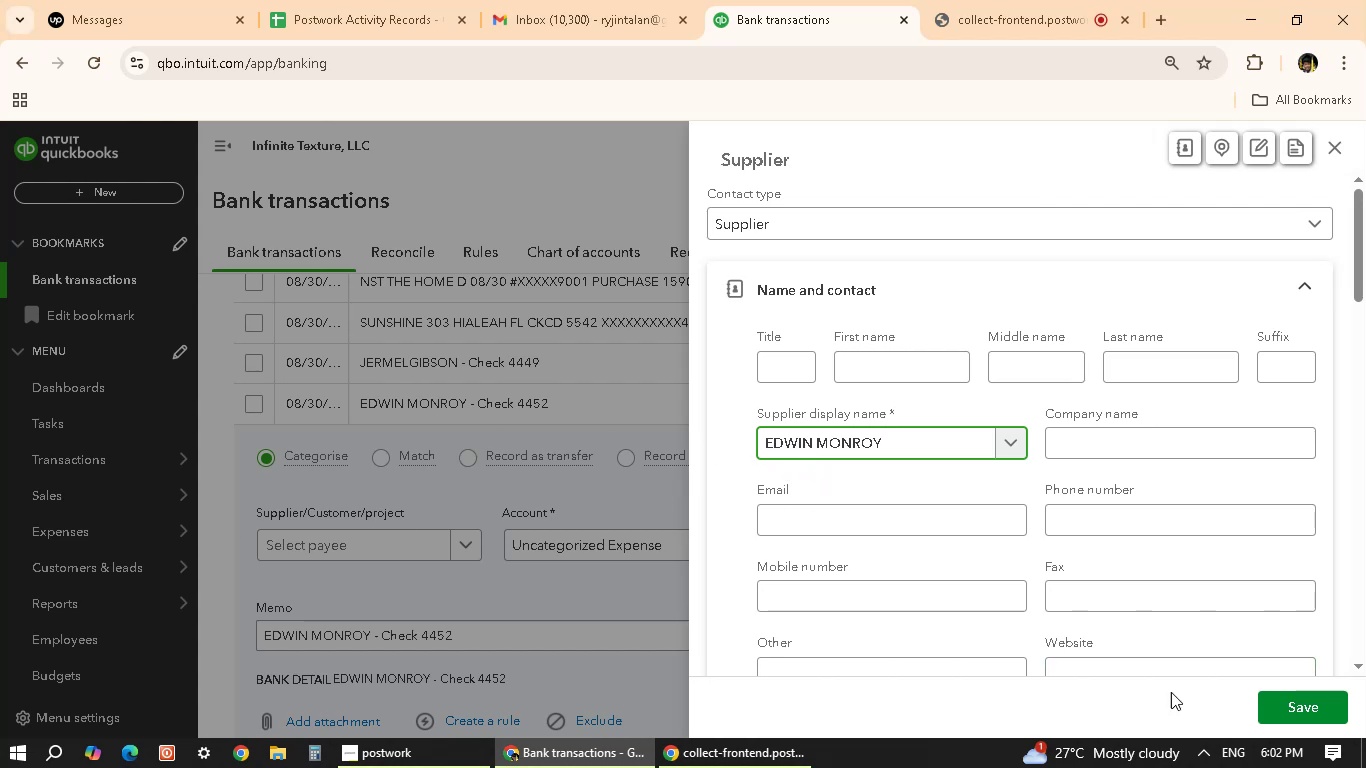 
scroll: coordinate [857, 471], scroll_direction: down, amount: 5.0
 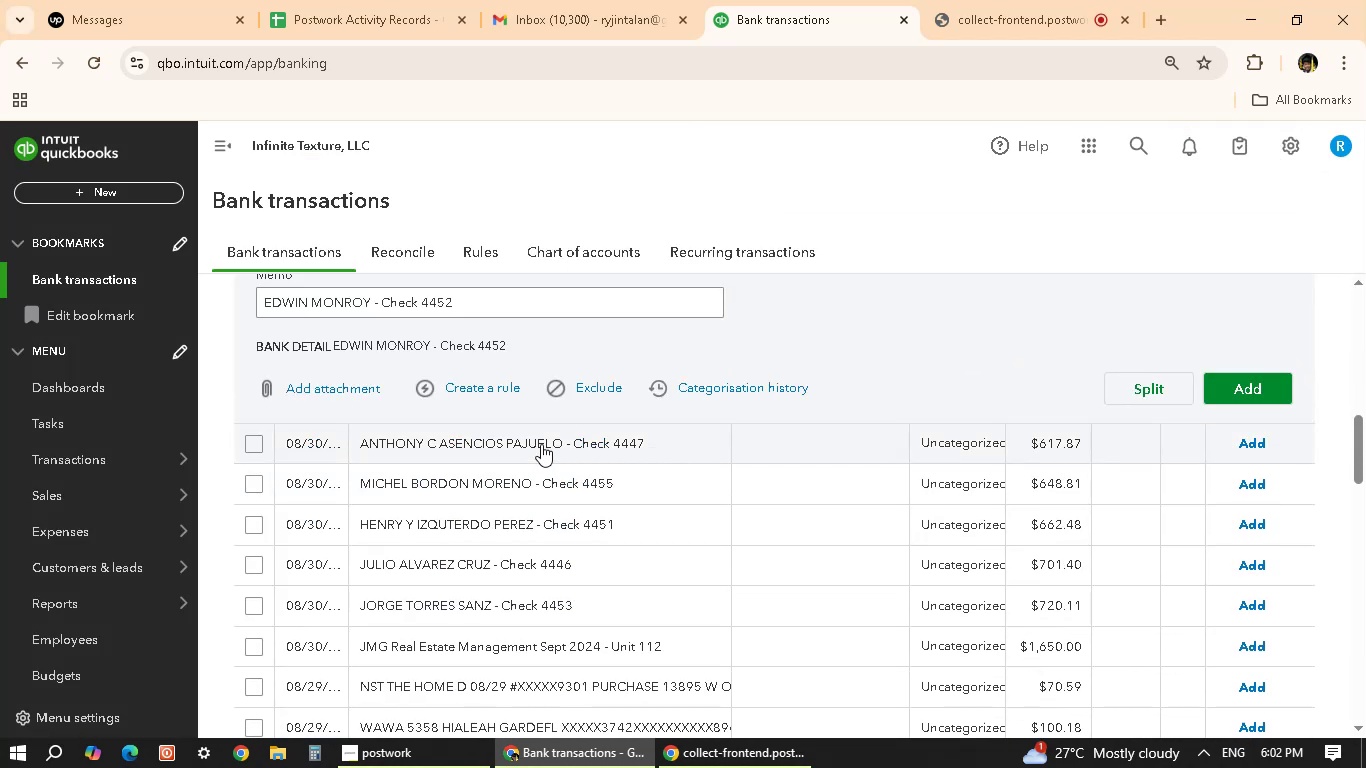 
left_click([541, 444])
 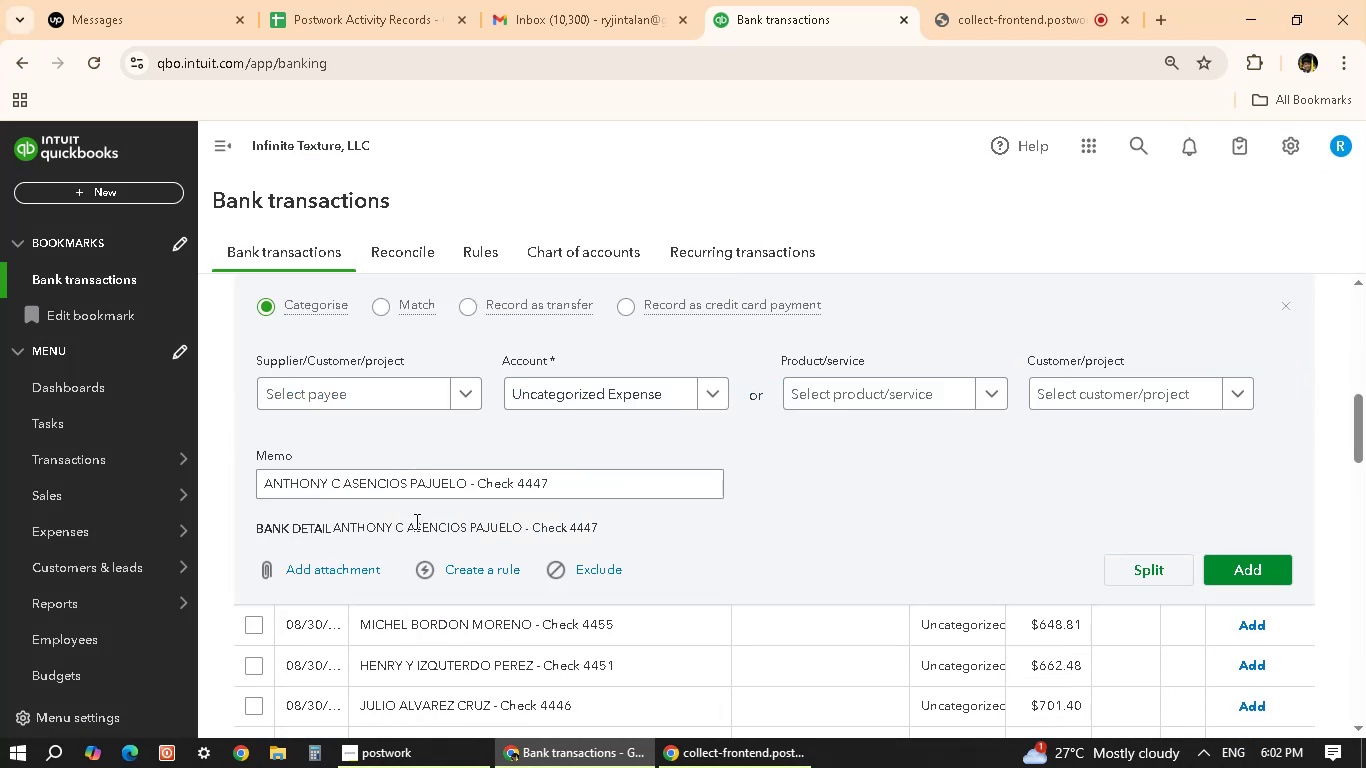 
left_click_drag(start_coordinate=[462, 484], to_coordinate=[203, 488])
 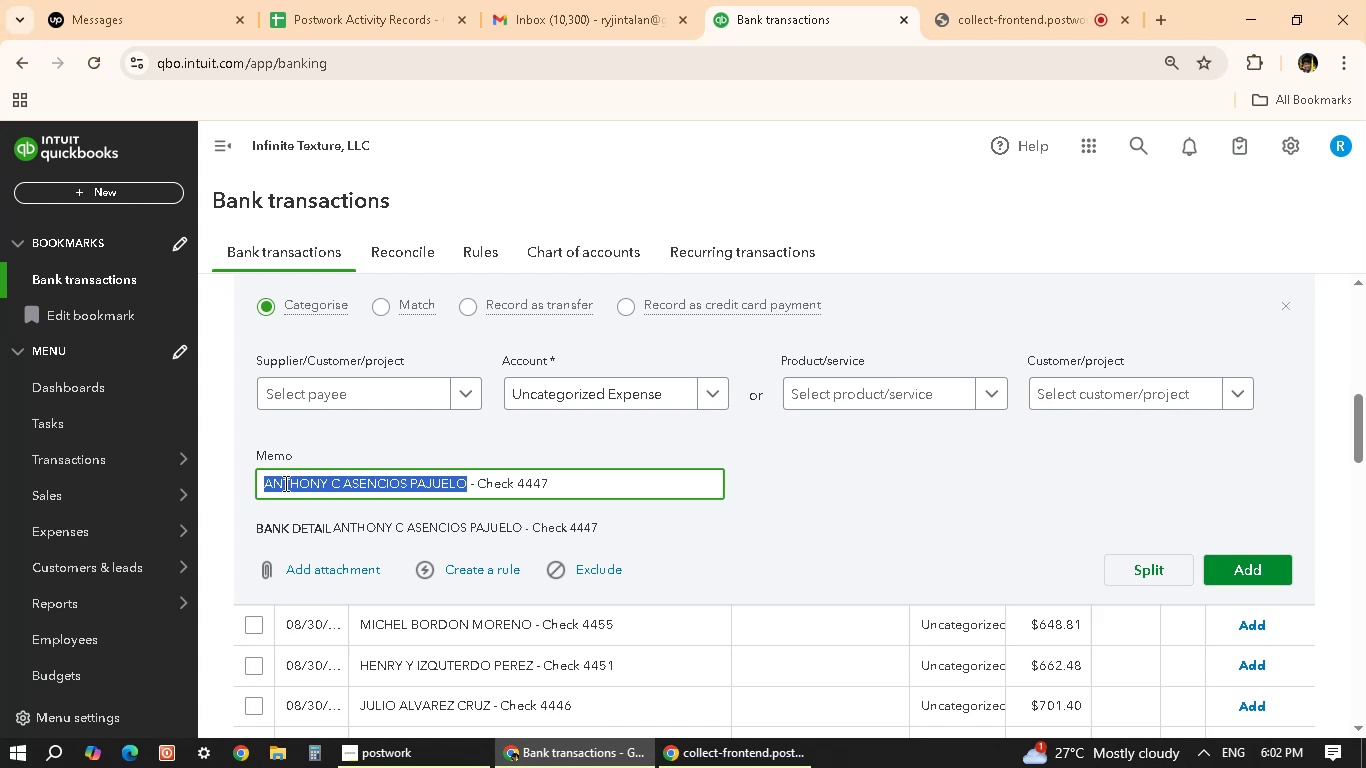 
key(Control+C)
 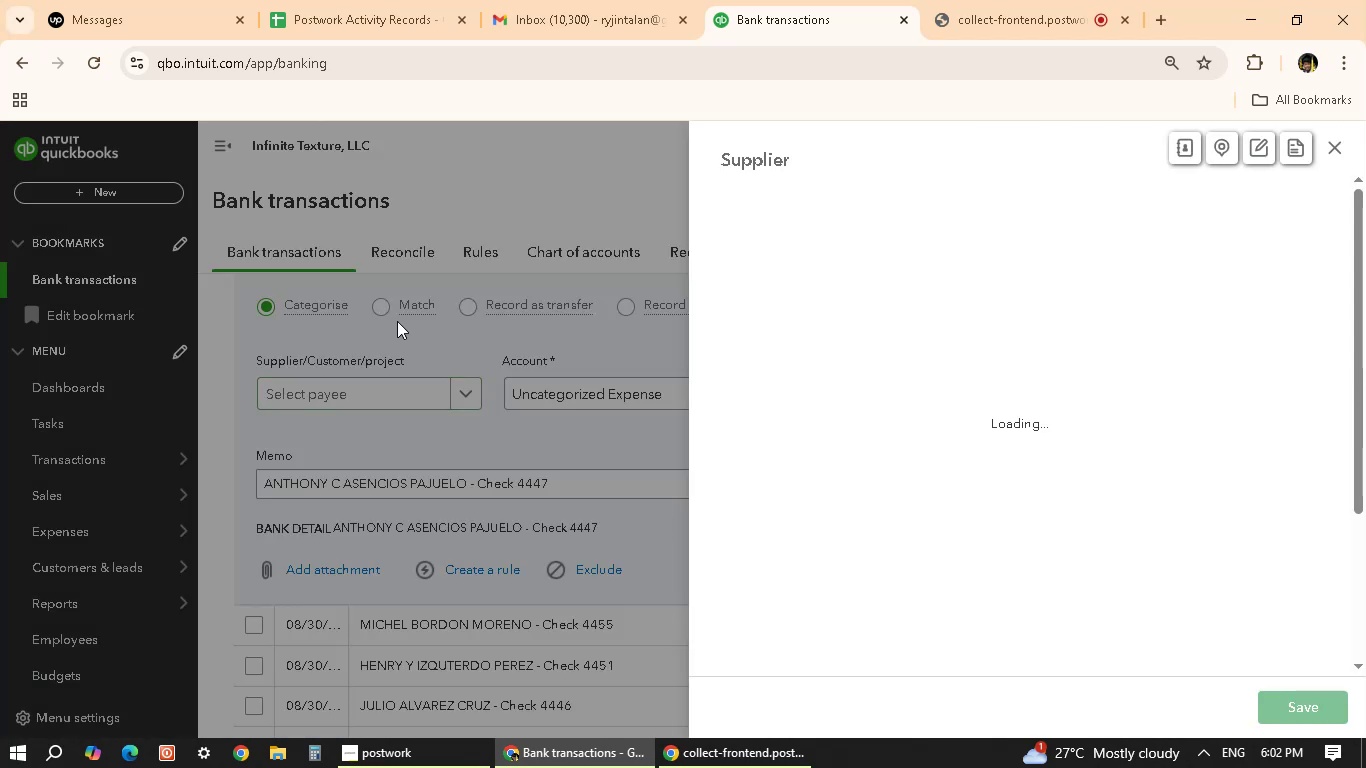 
wait(7.88)
 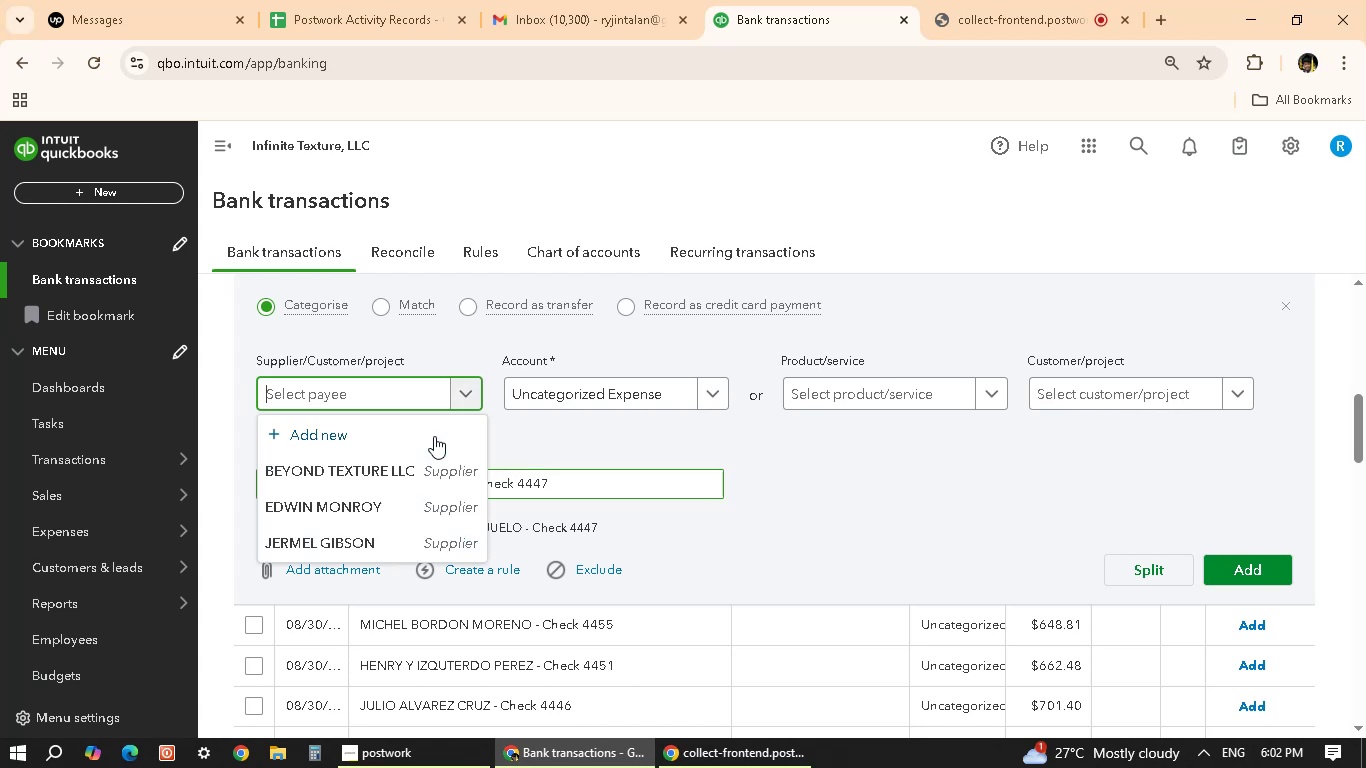 
key(Control+V)
 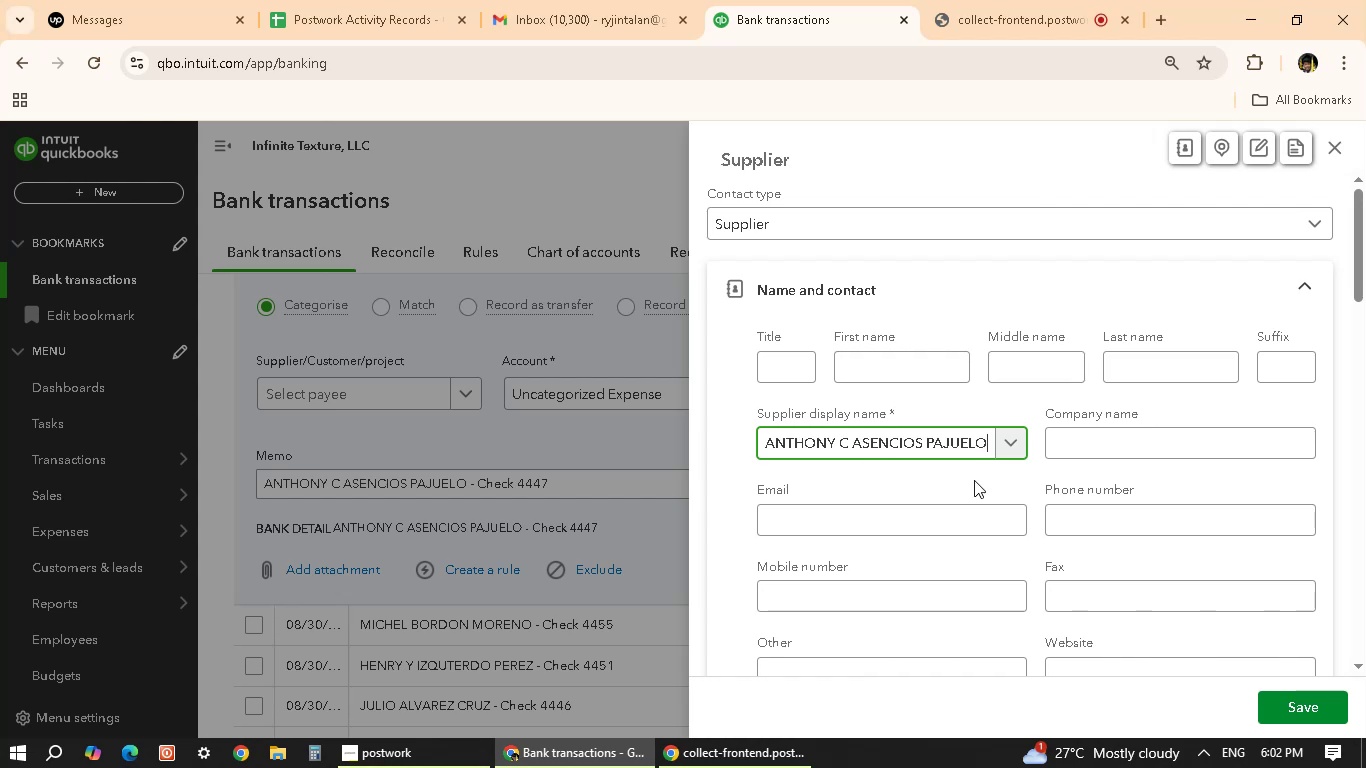 
left_click([1320, 701])
 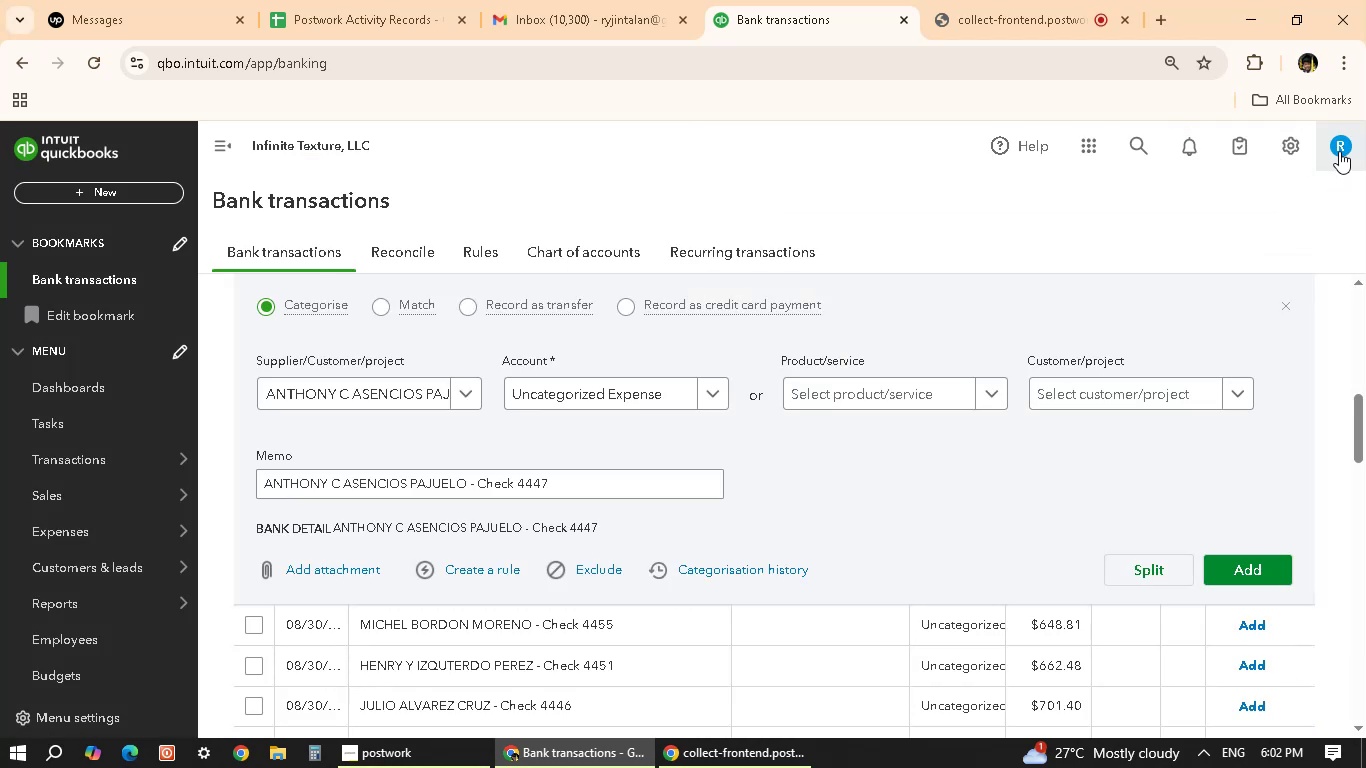 
wait(5.33)
 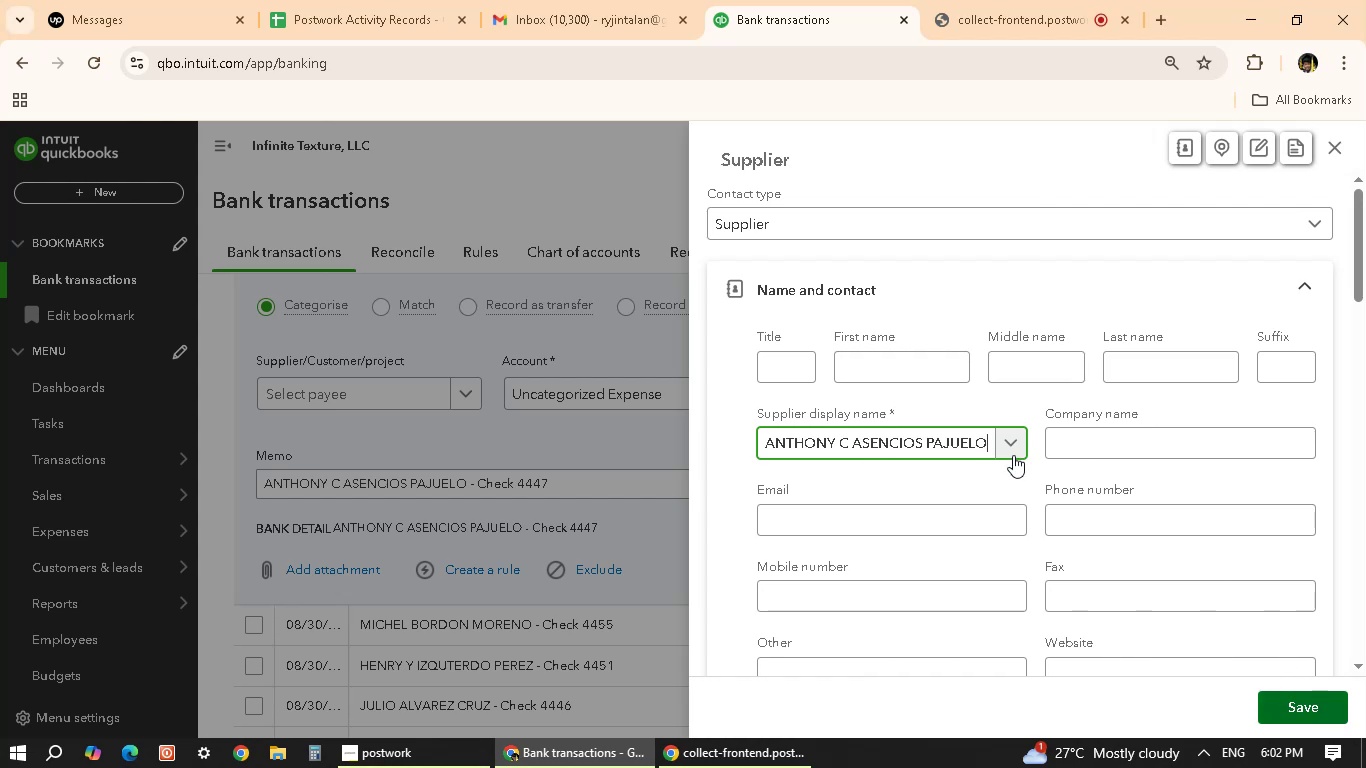 
scroll: coordinate [618, 530], scroll_direction: down, amount: 4.0
 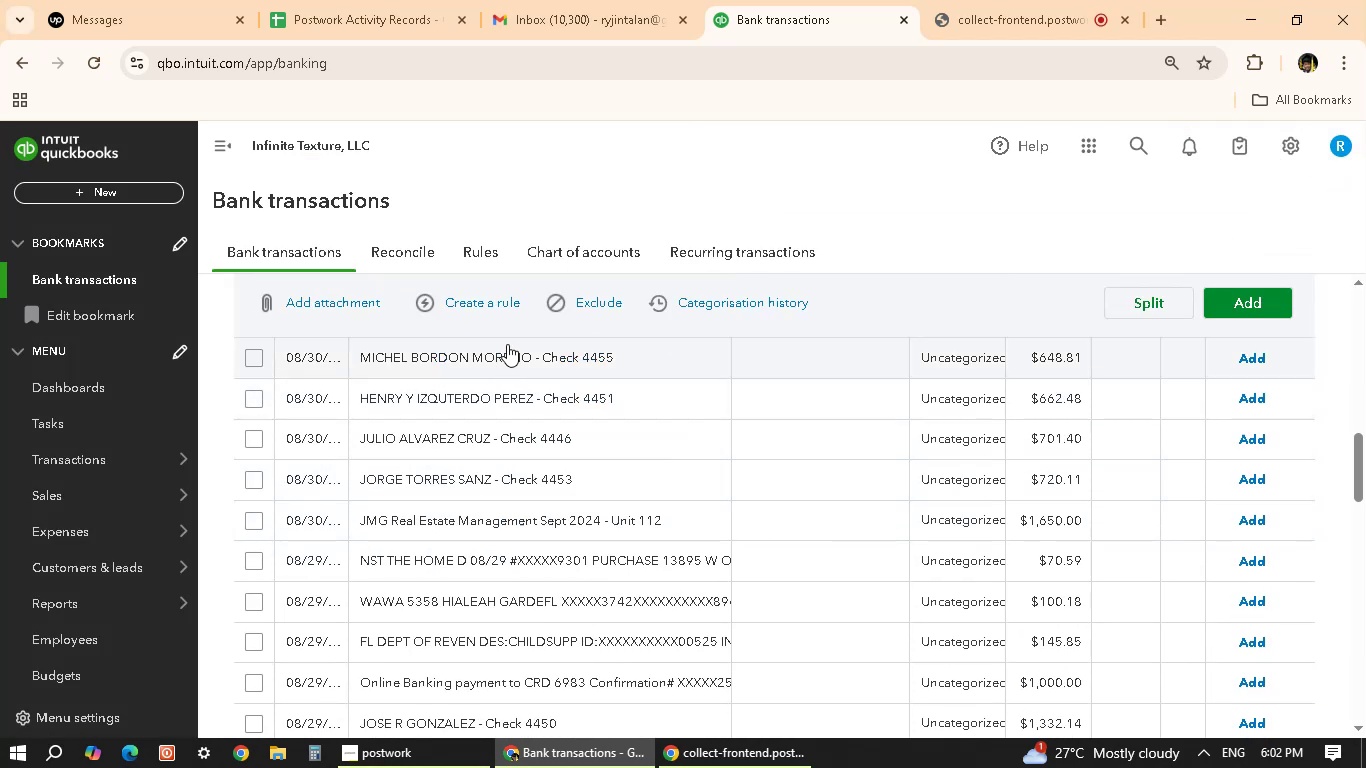 
left_click([507, 357])
 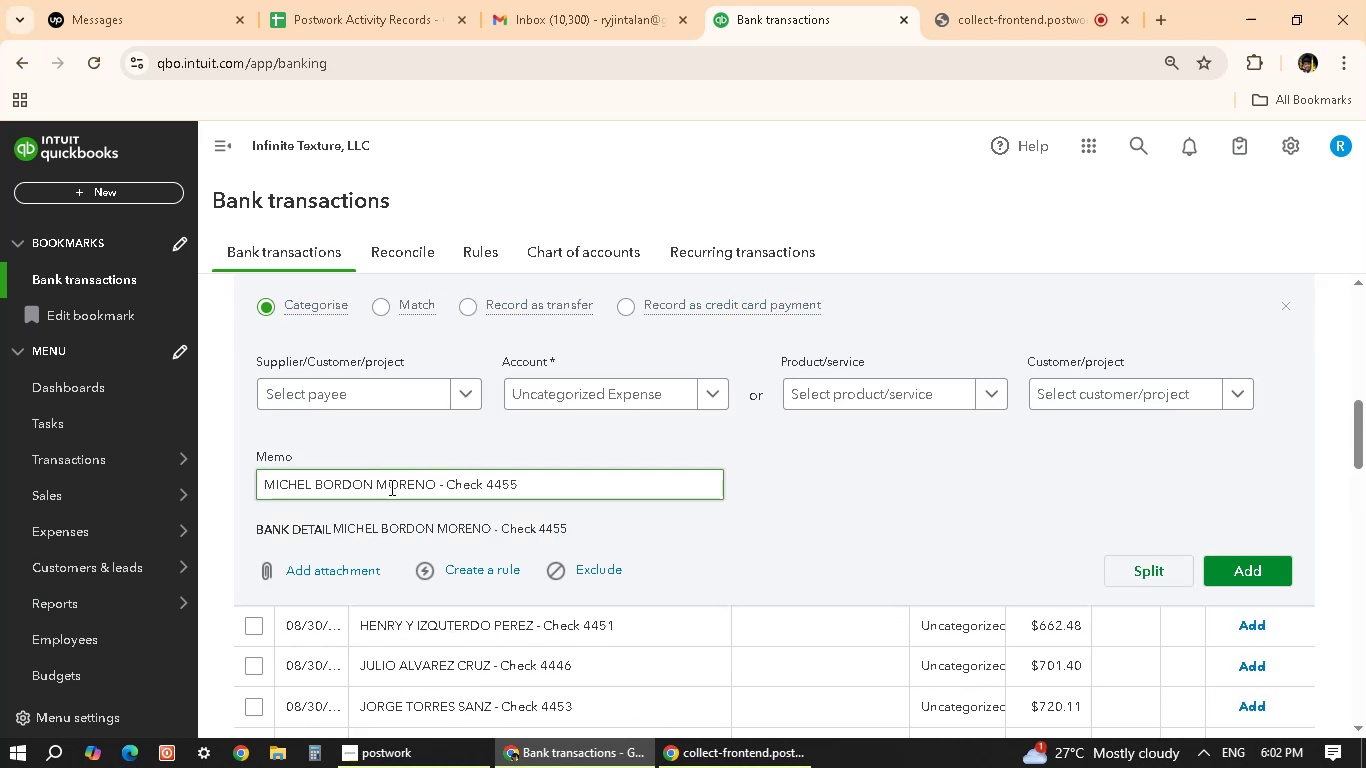 
left_click_drag(start_coordinate=[431, 479], to_coordinate=[242, 476])
 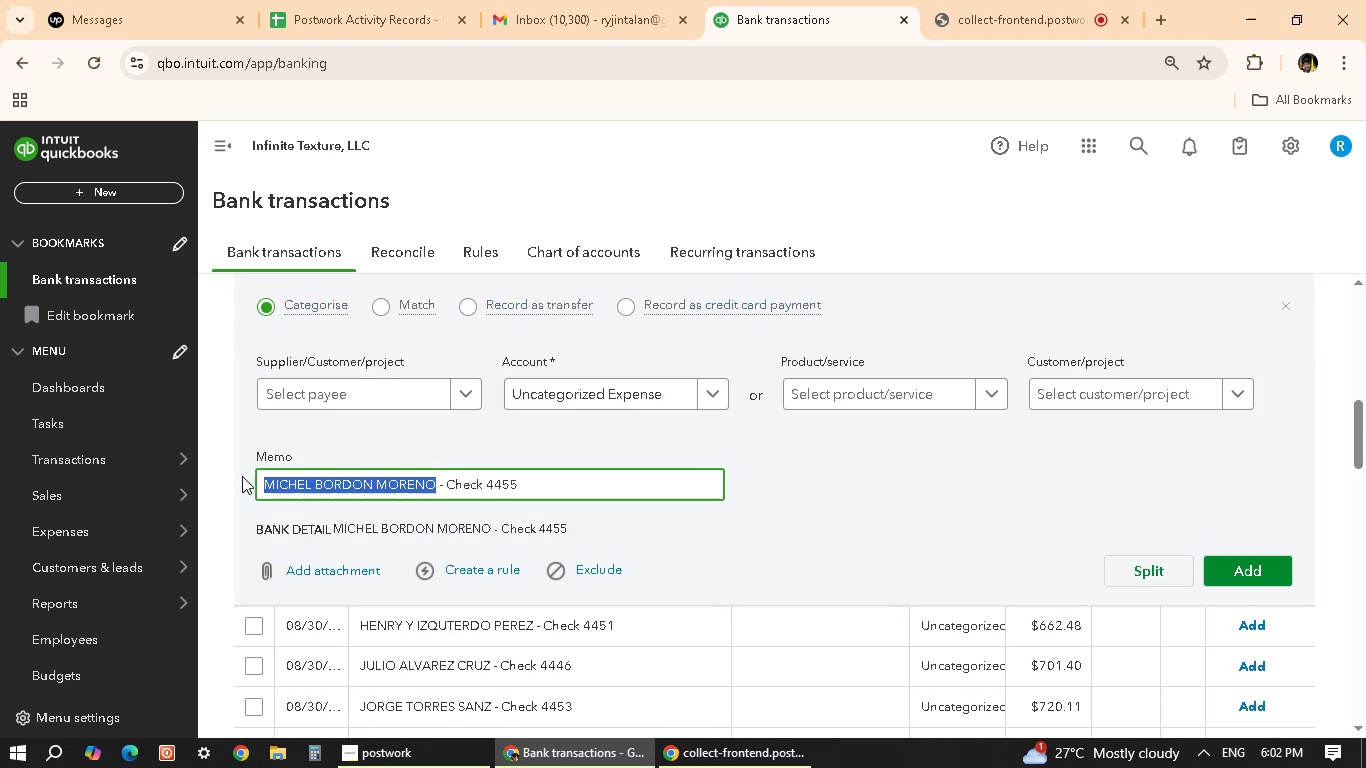 
key(Control+C)
 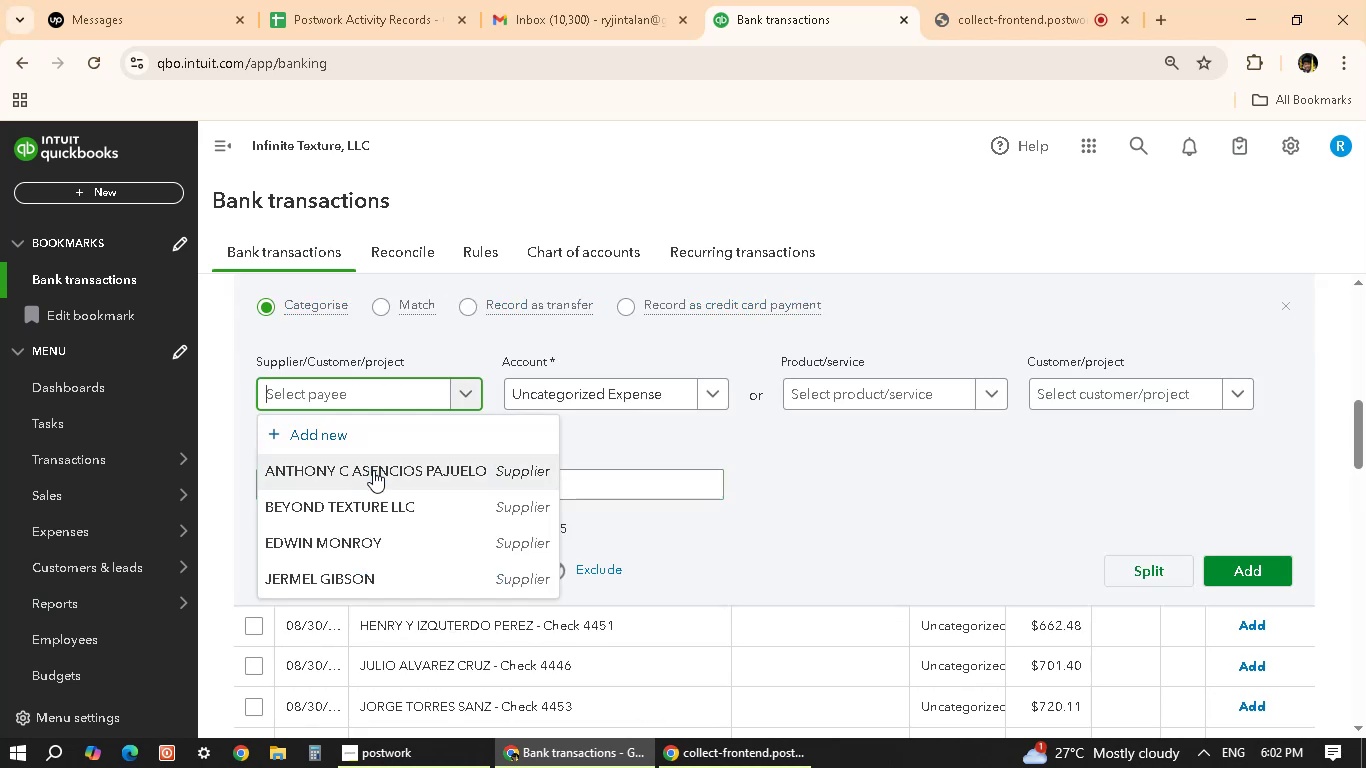 
left_click([367, 435])
 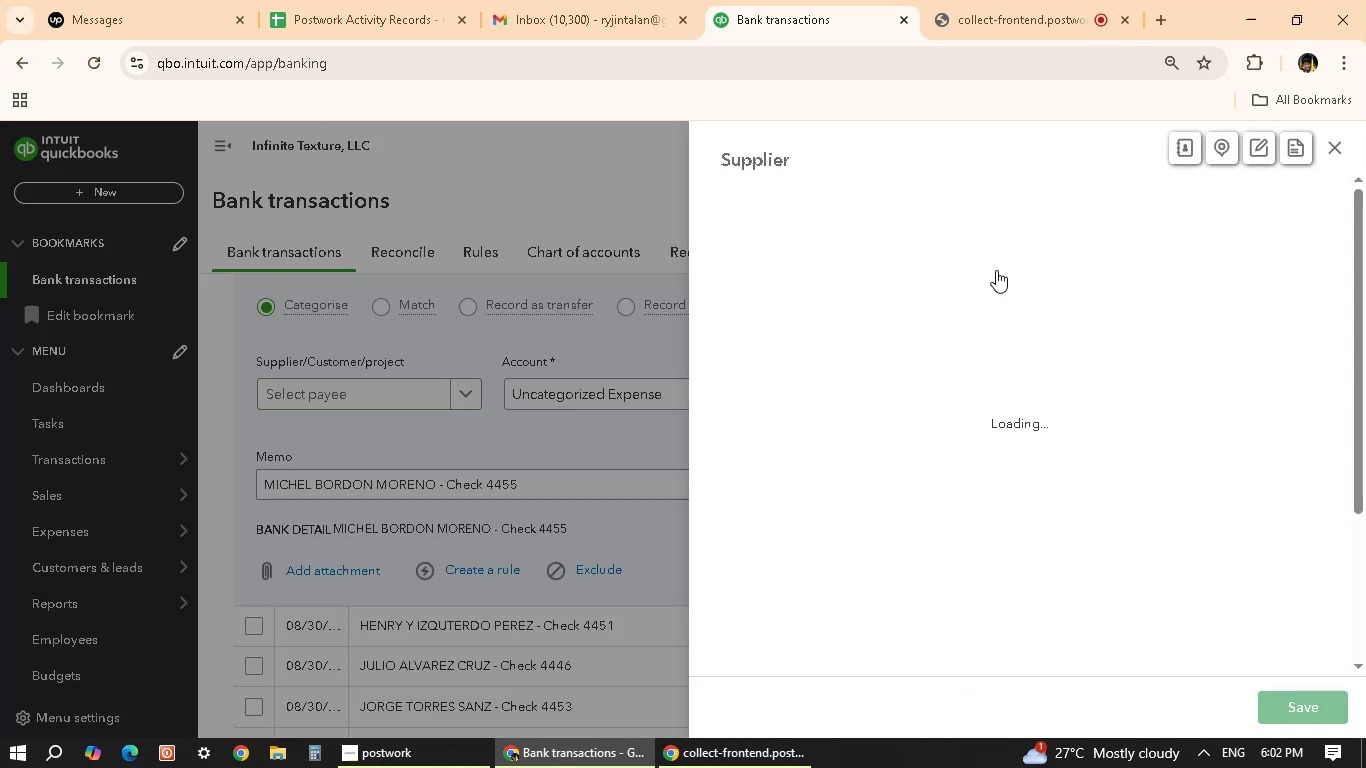 
key(Control+V)
 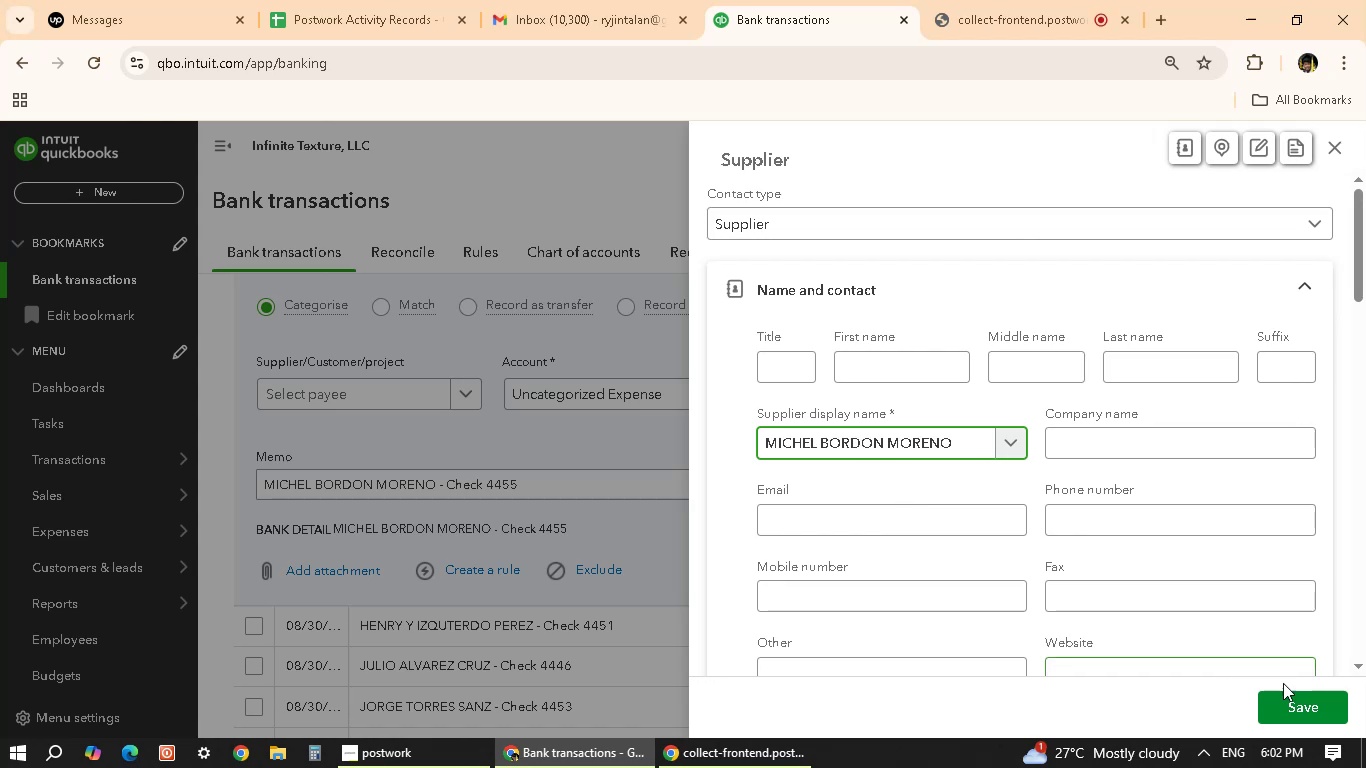 
left_click([1308, 706])
 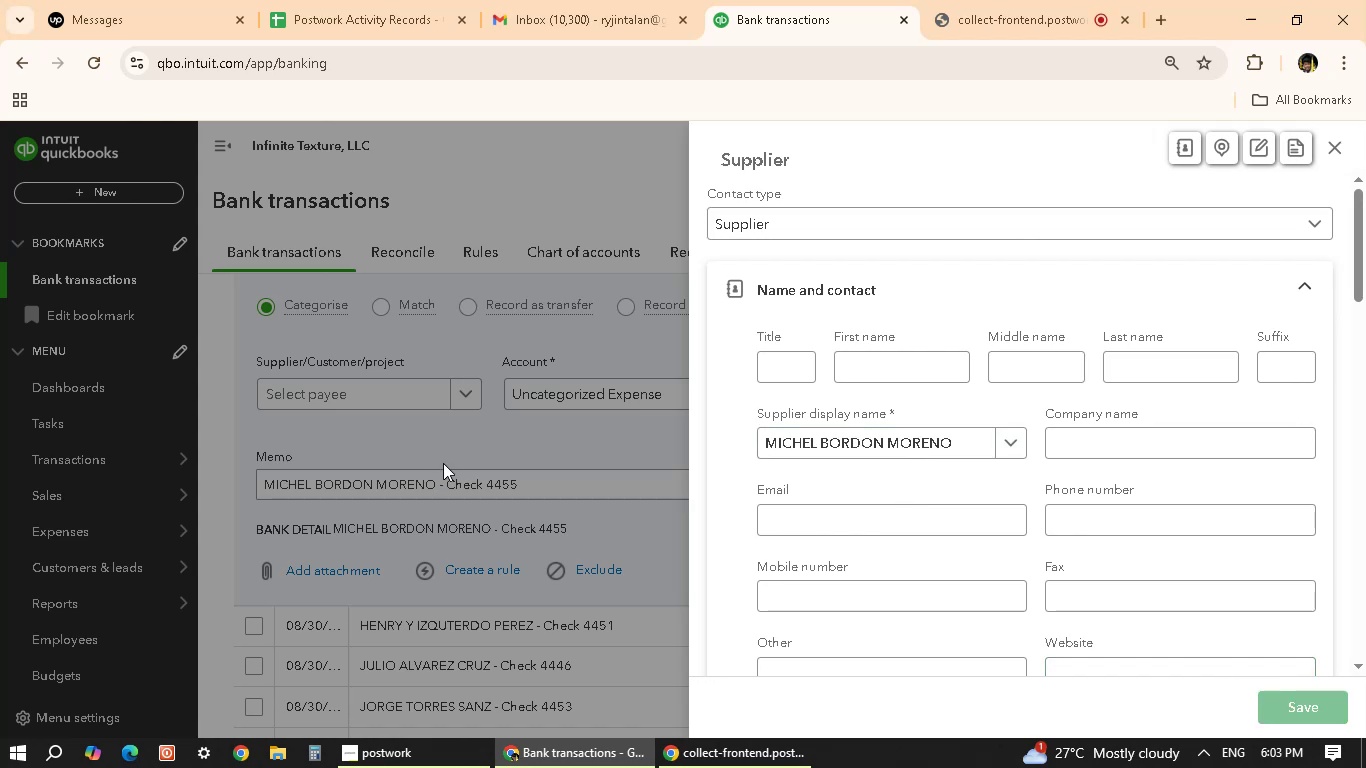 
scroll: coordinate [449, 463], scroll_direction: down, amount: 3.0
 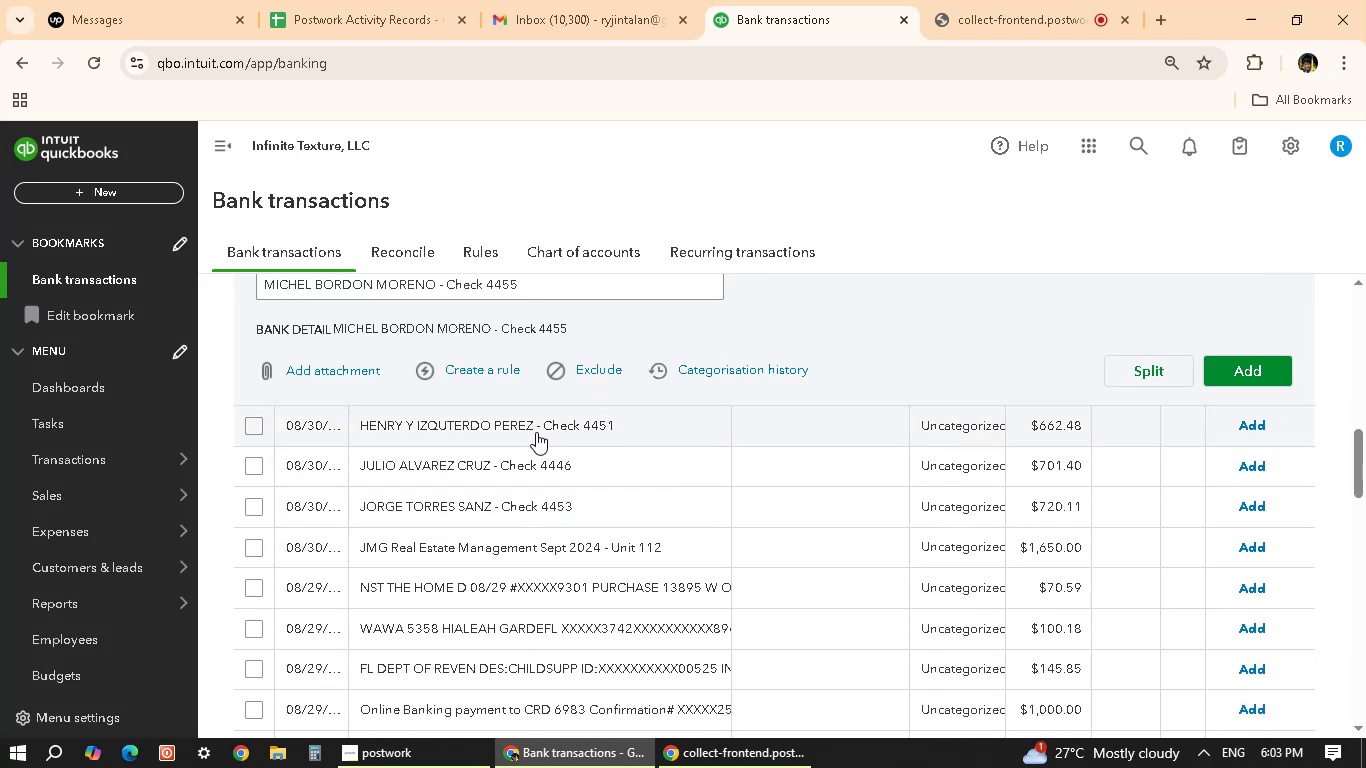 
left_click([533, 429])
 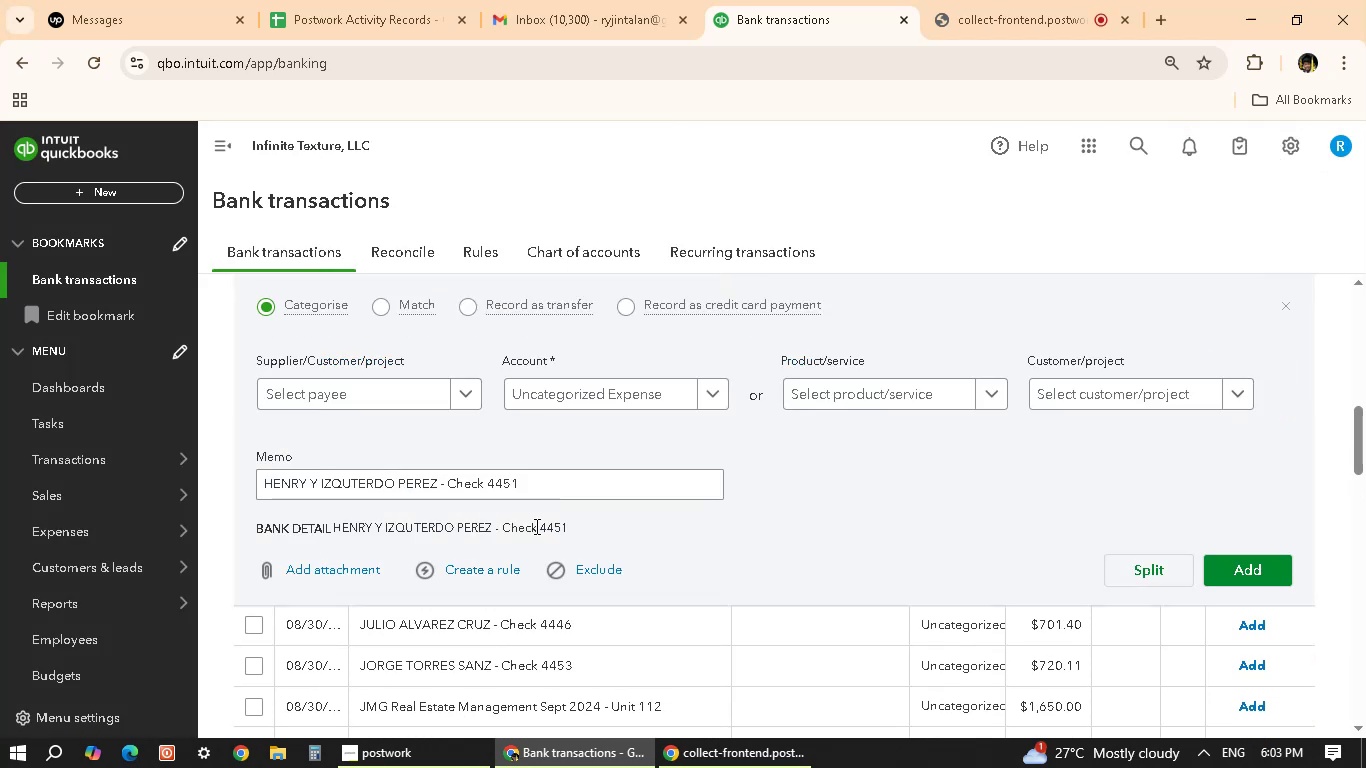 
scroll: coordinate [570, 525], scroll_direction: up, amount: 1.0
 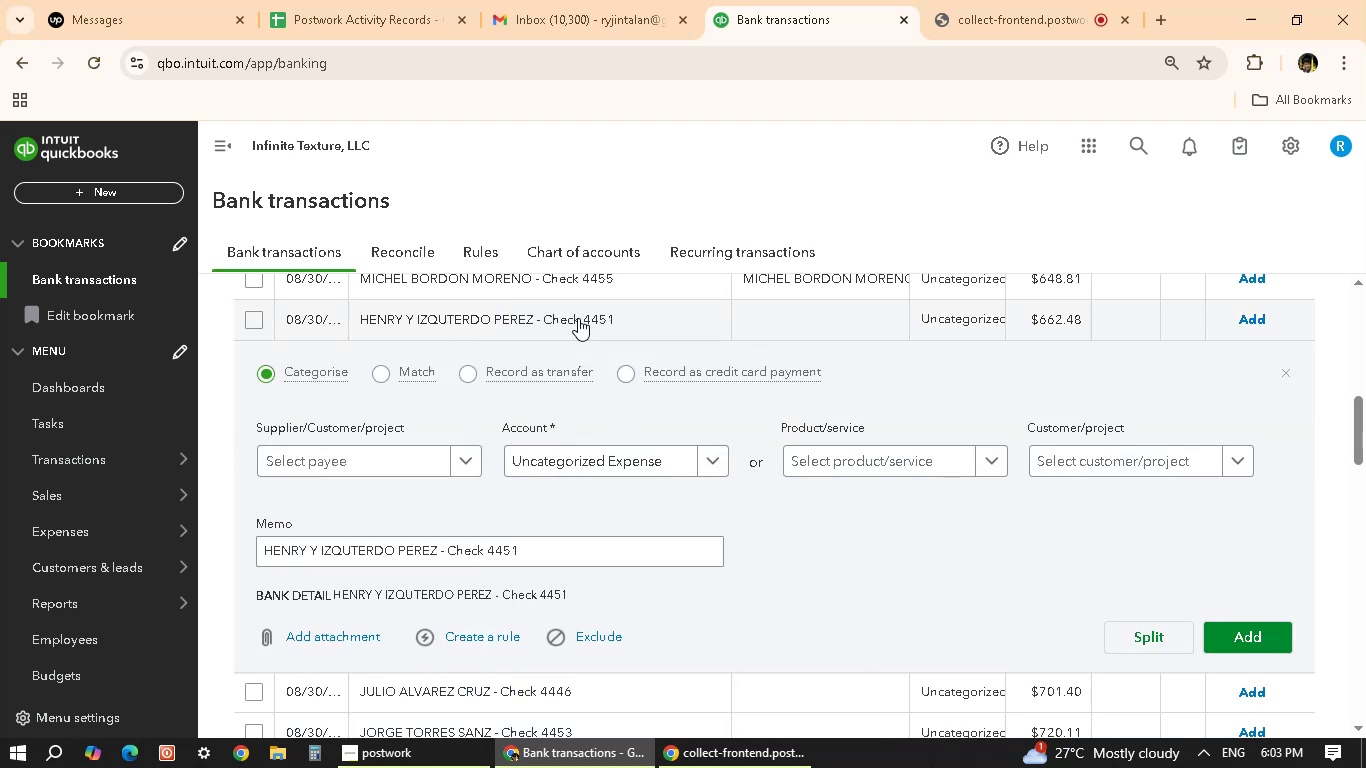 
left_click([563, 318])
 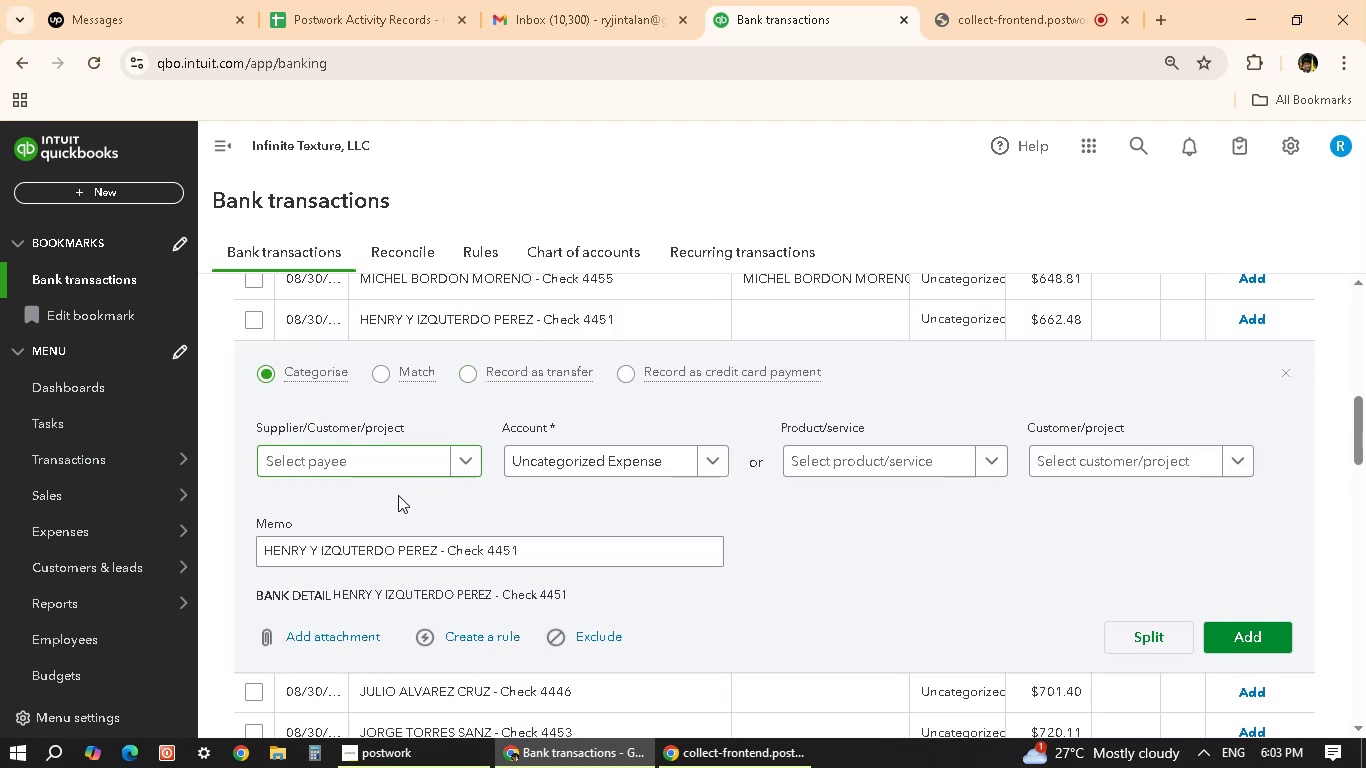 
wait(5.04)
 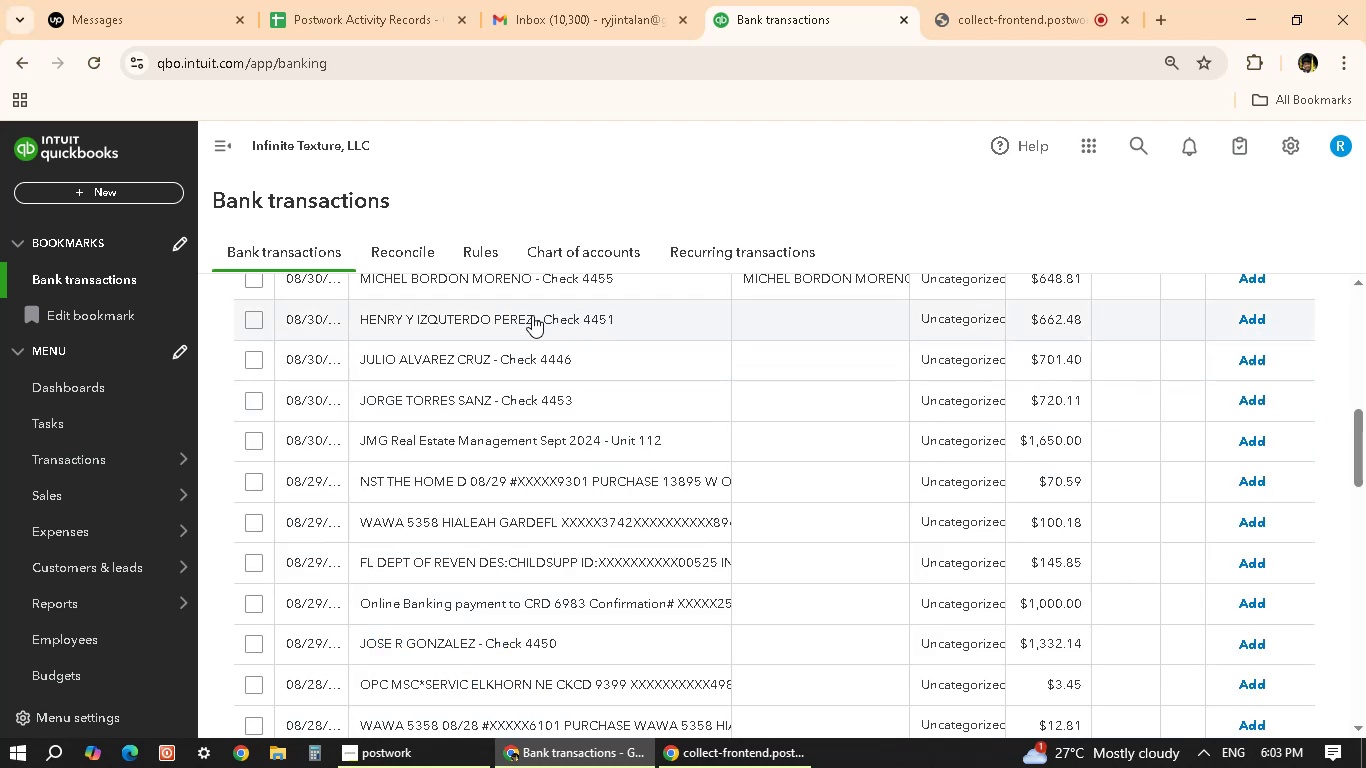 
left_click_drag(start_coordinate=[434, 551], to_coordinate=[255, 553])
 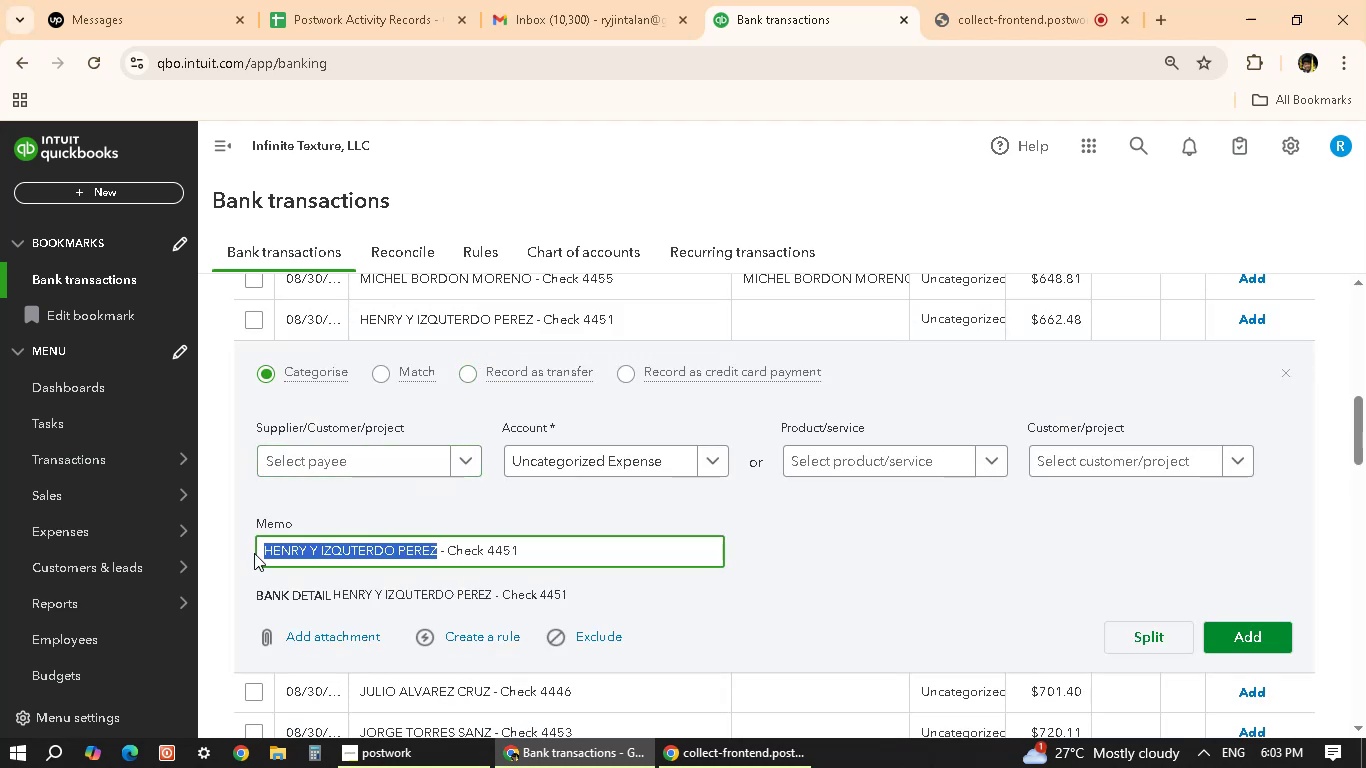 
key(Control+C)
 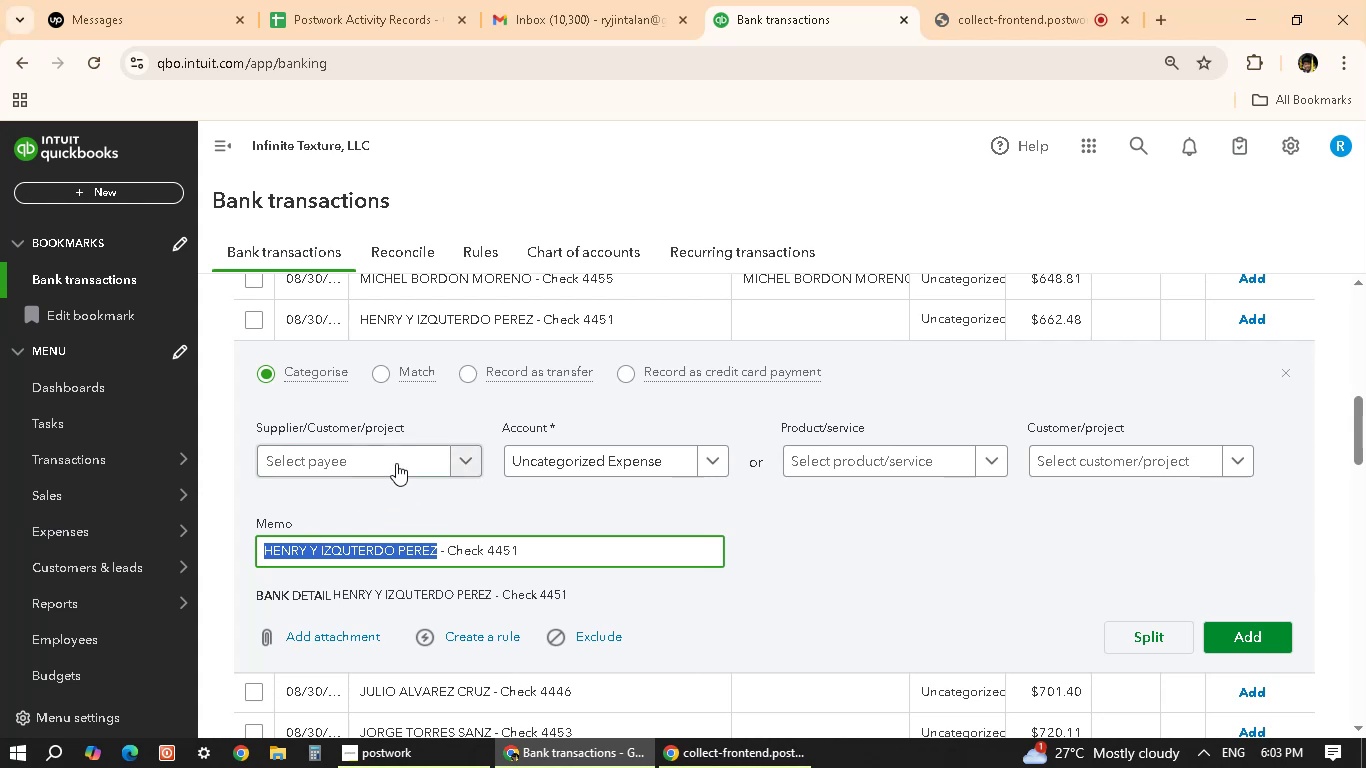 
left_click([395, 462])
 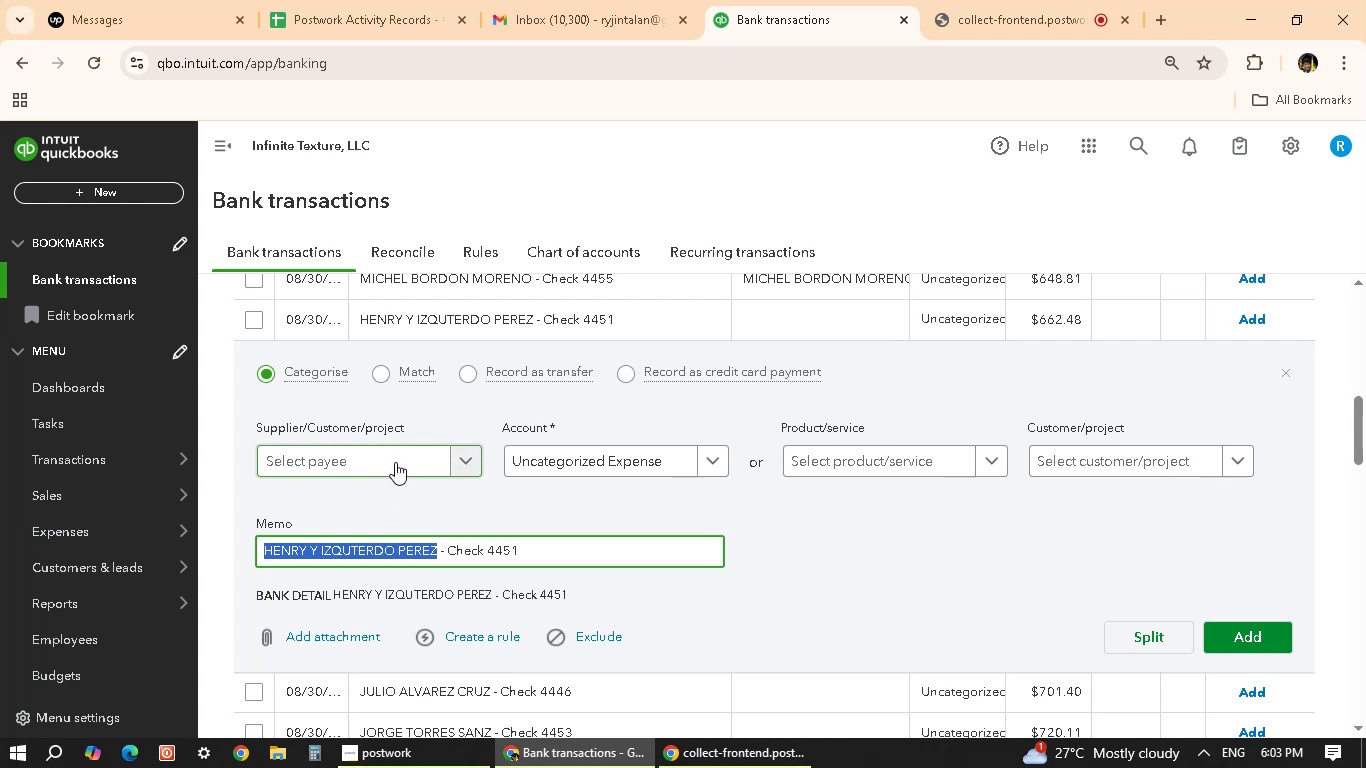 
mouse_move([420, 493])
 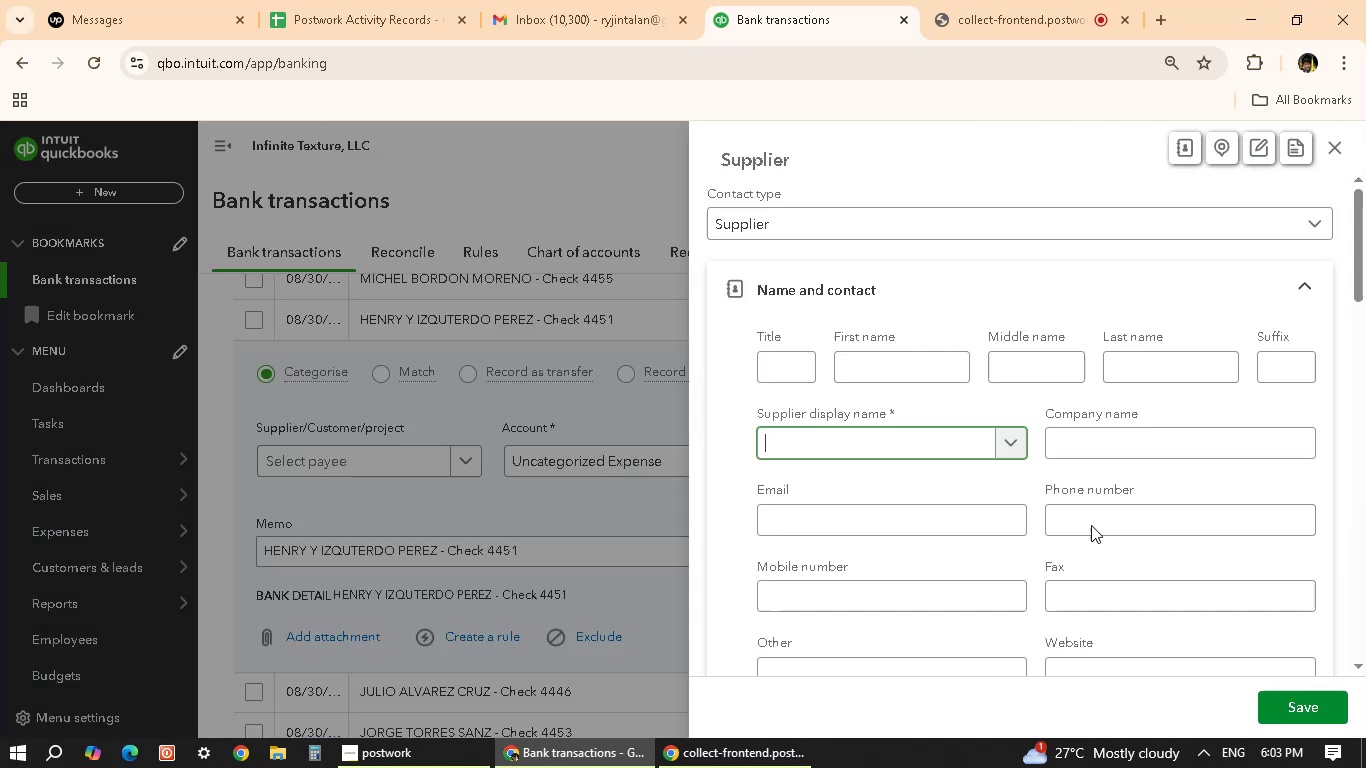 
key(Control+V)
 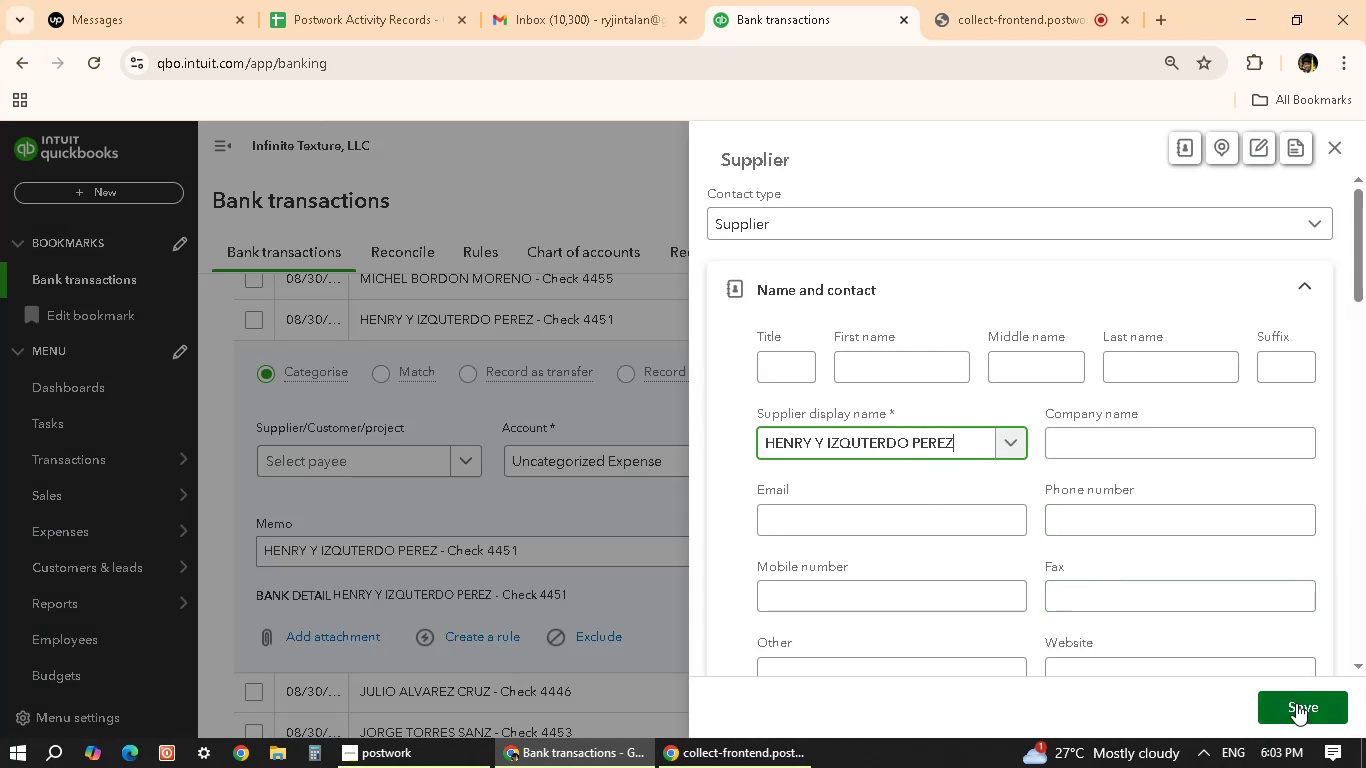 
wait(5.56)
 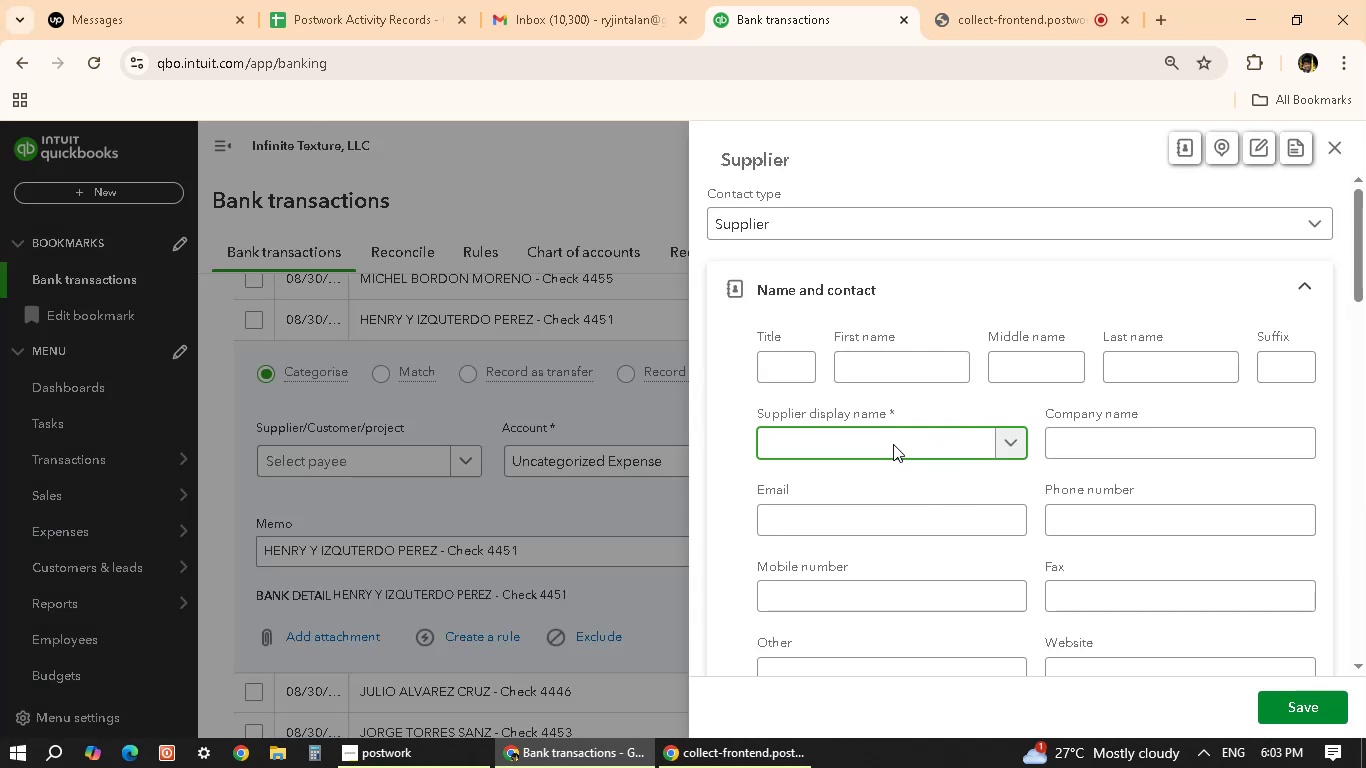 
left_click([1296, 702])
 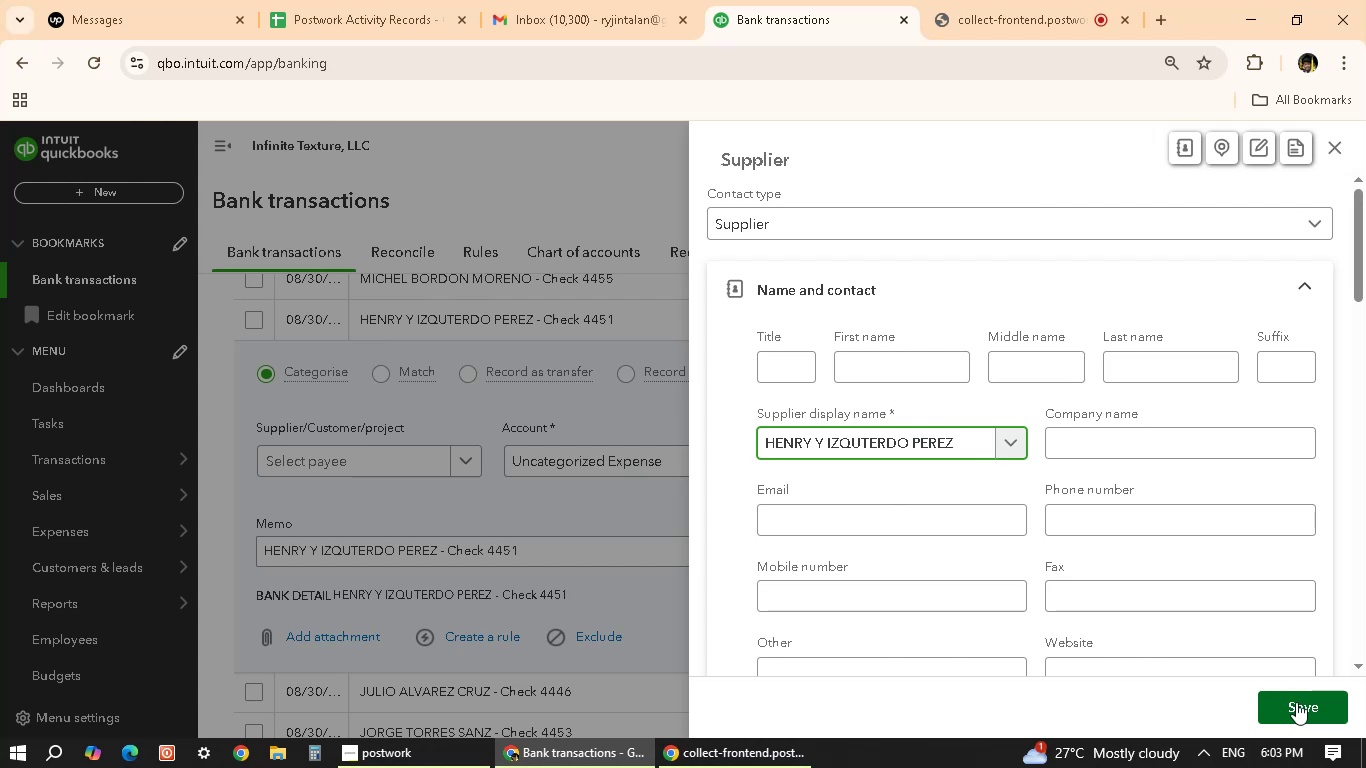 
mouse_move([832, 390])
 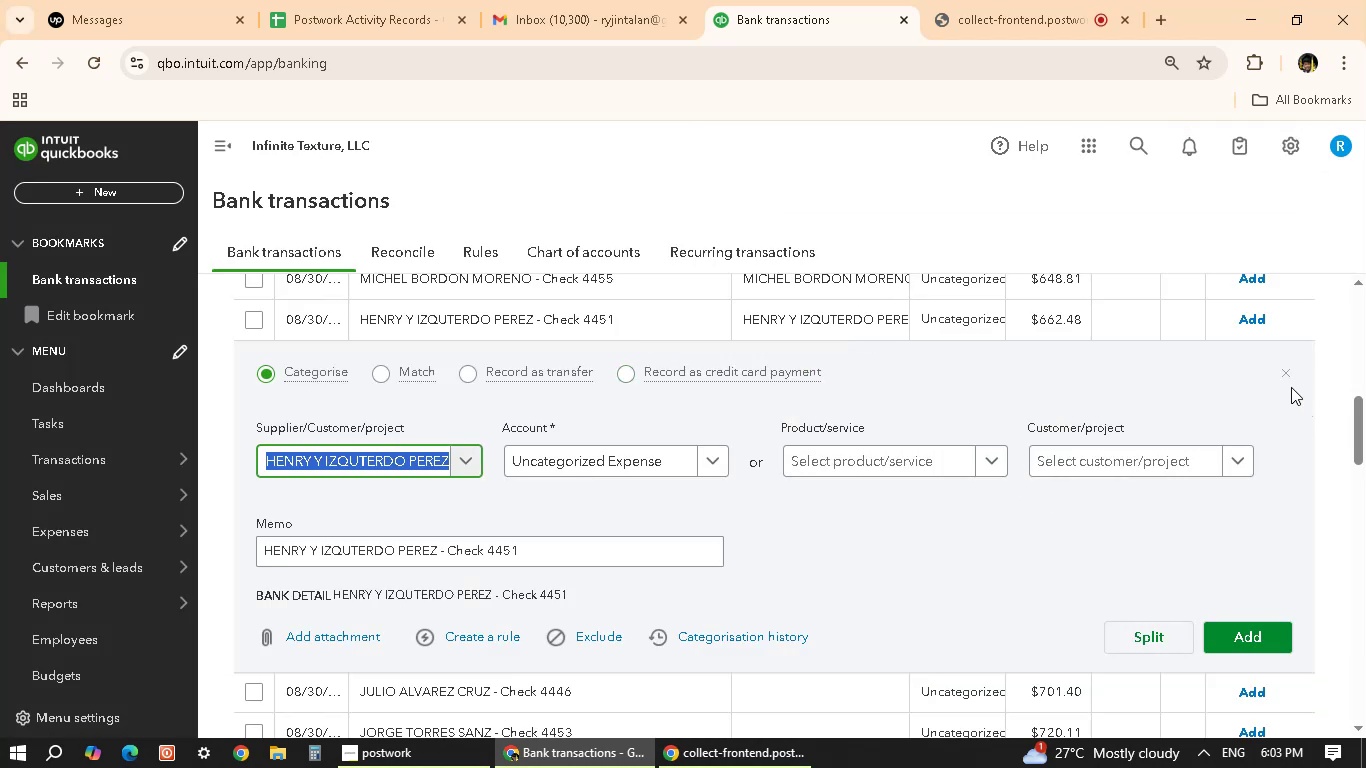 
left_click([1276, 372])
 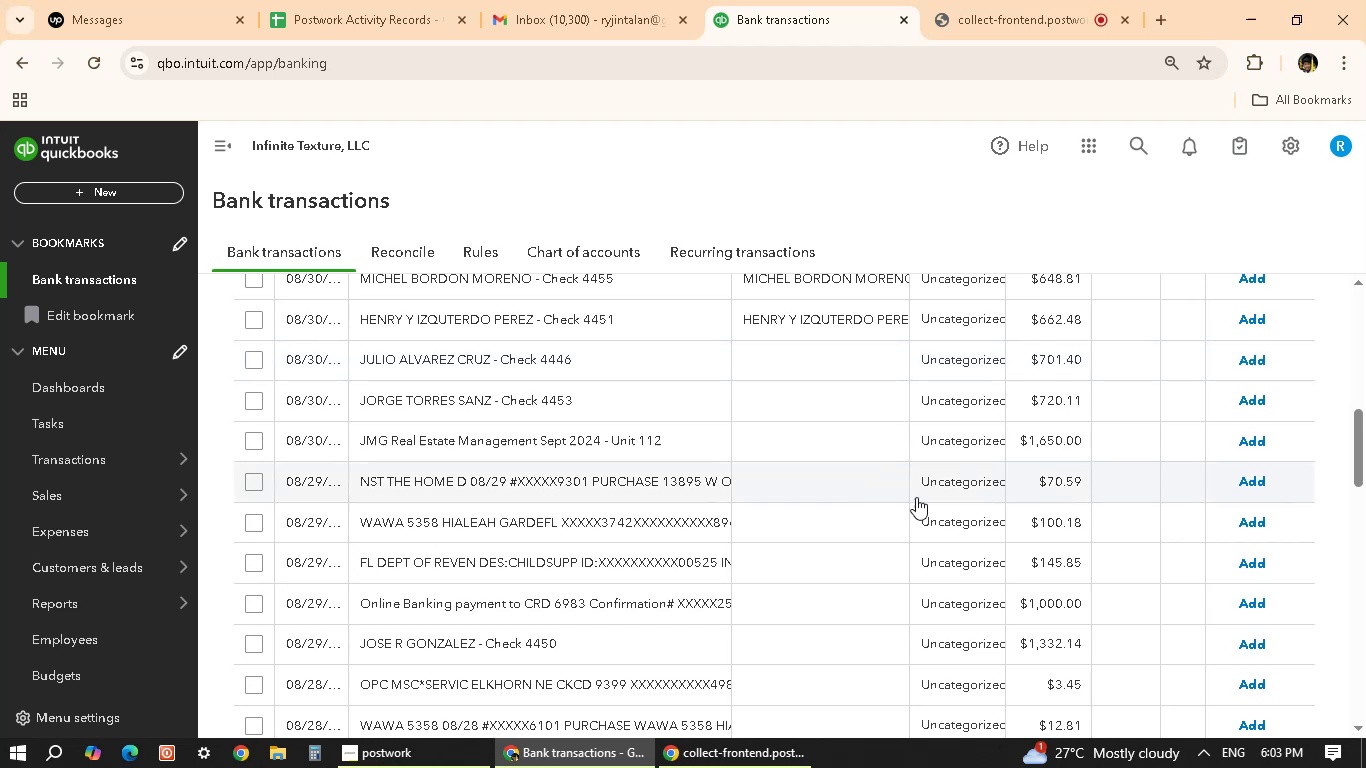 
wait(5.03)
 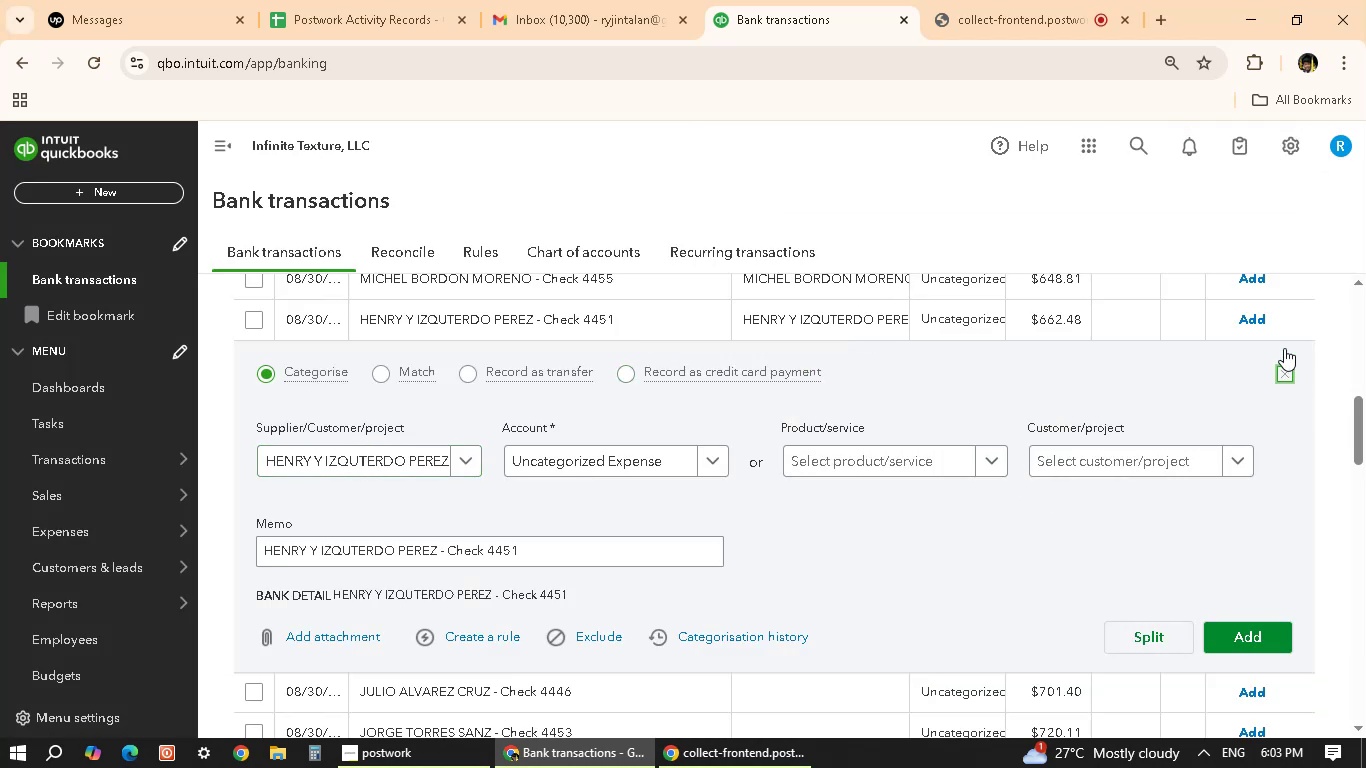 
left_click([498, 356])
 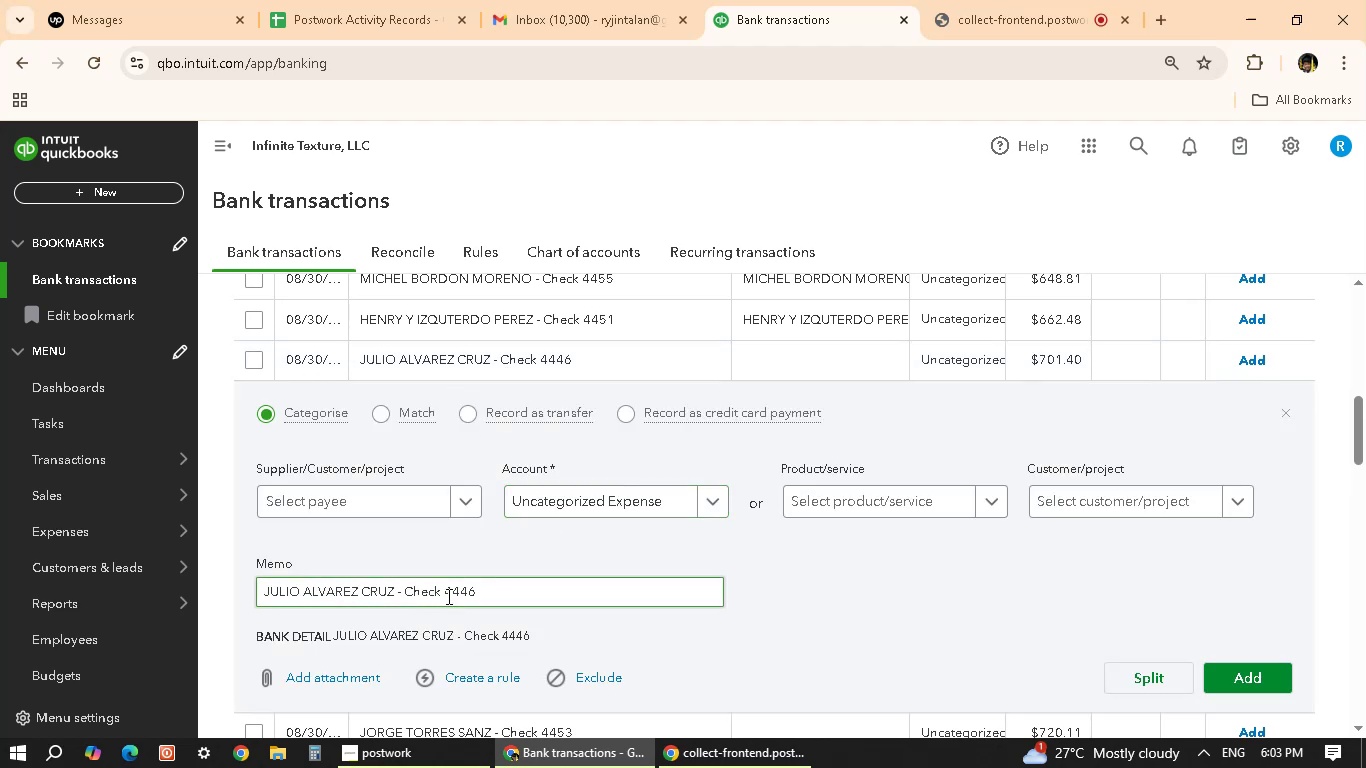 
left_click_drag(start_coordinate=[390, 592], to_coordinate=[372, 593])
 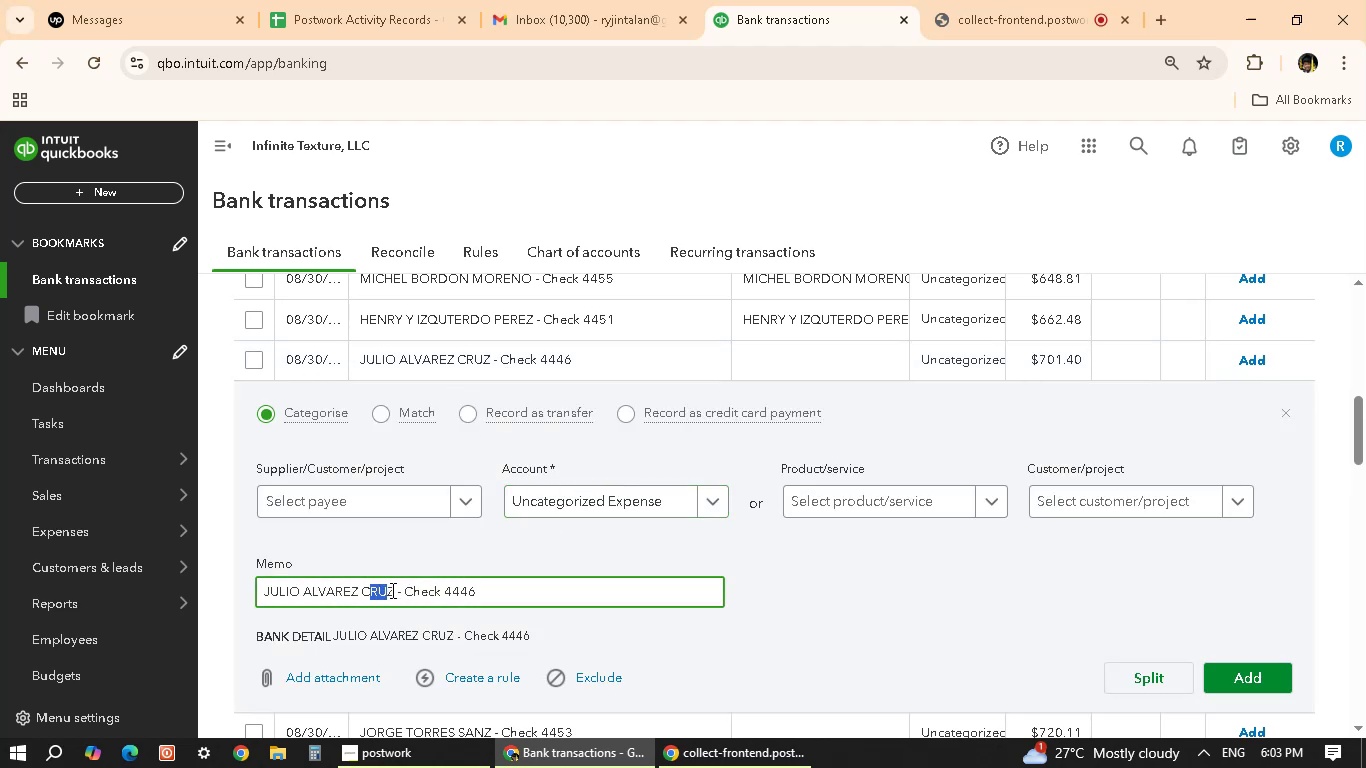 
left_click_drag(start_coordinate=[393, 590], to_coordinate=[245, 592])
 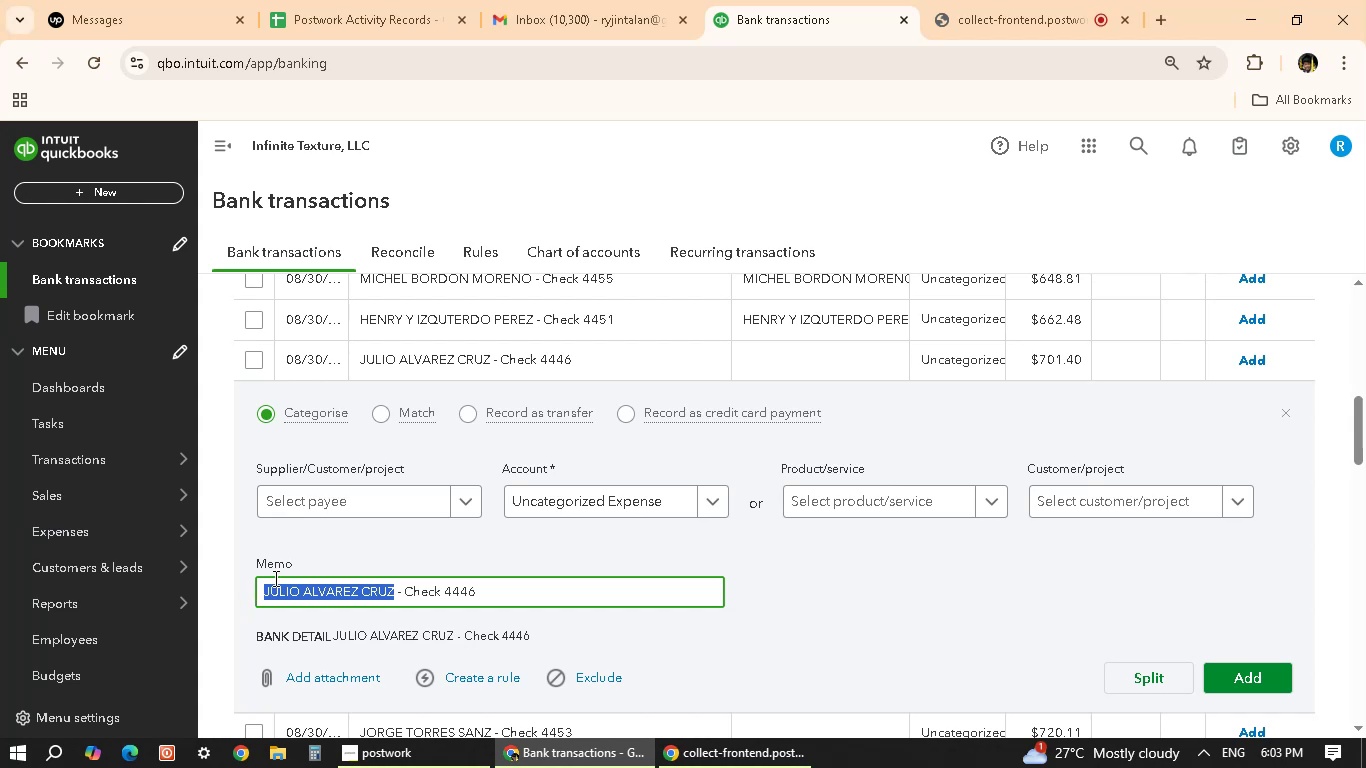 
key(Control+C)
 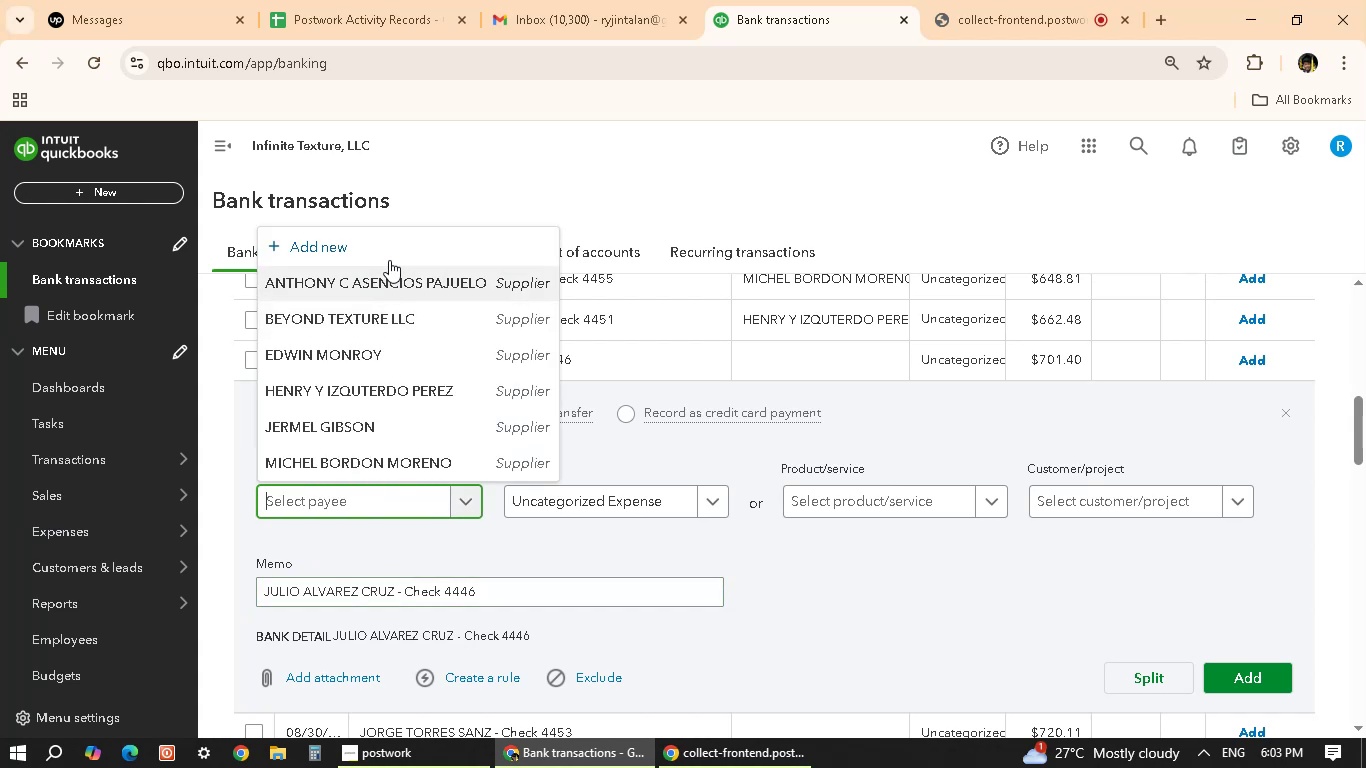 
left_click([391, 247])
 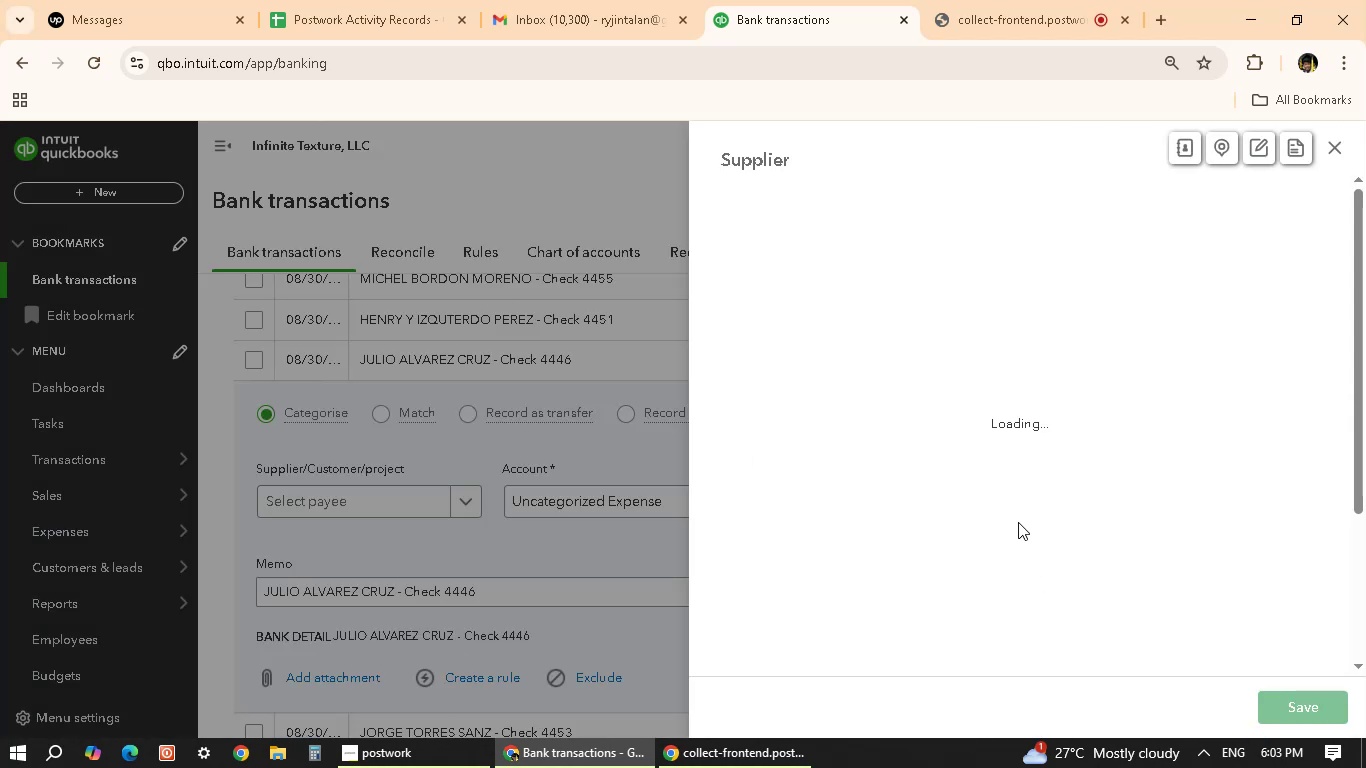 
key(Control+V)
 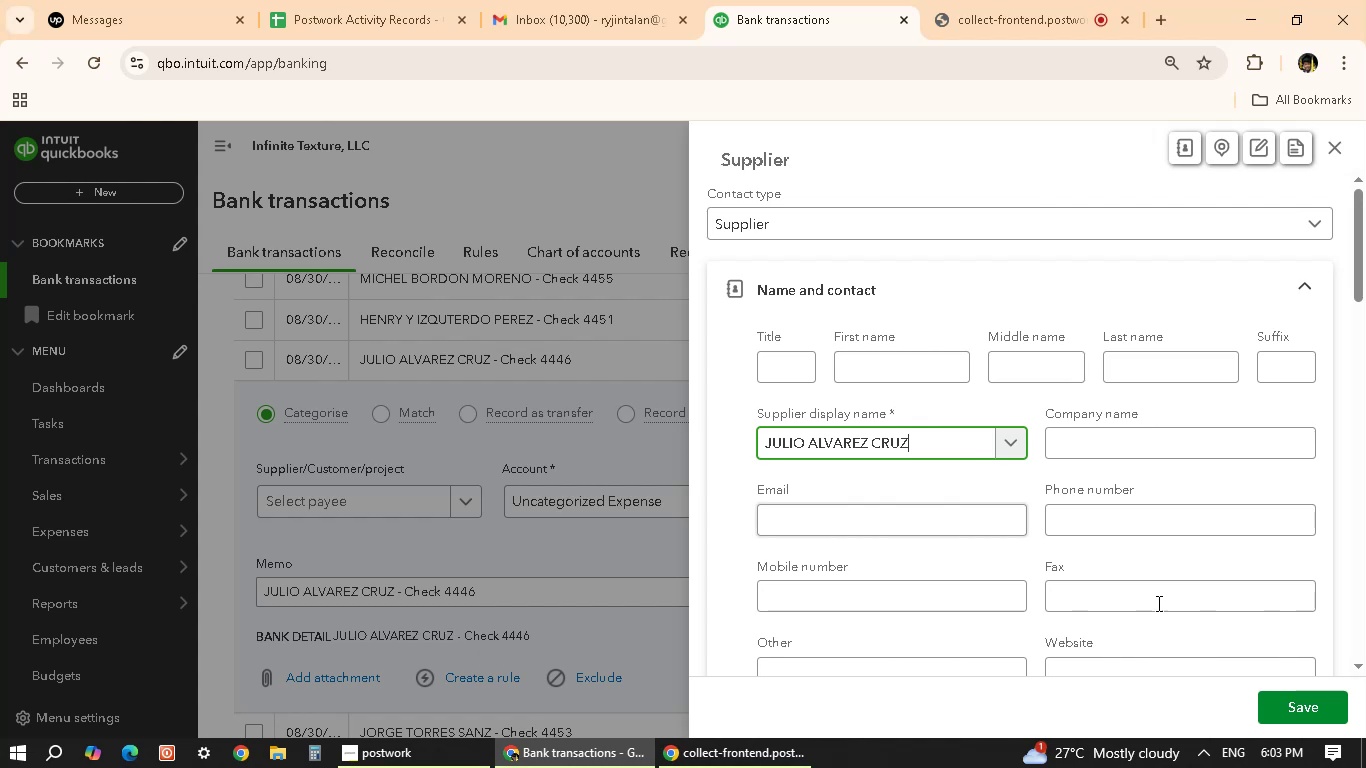 
left_click([1308, 710])
 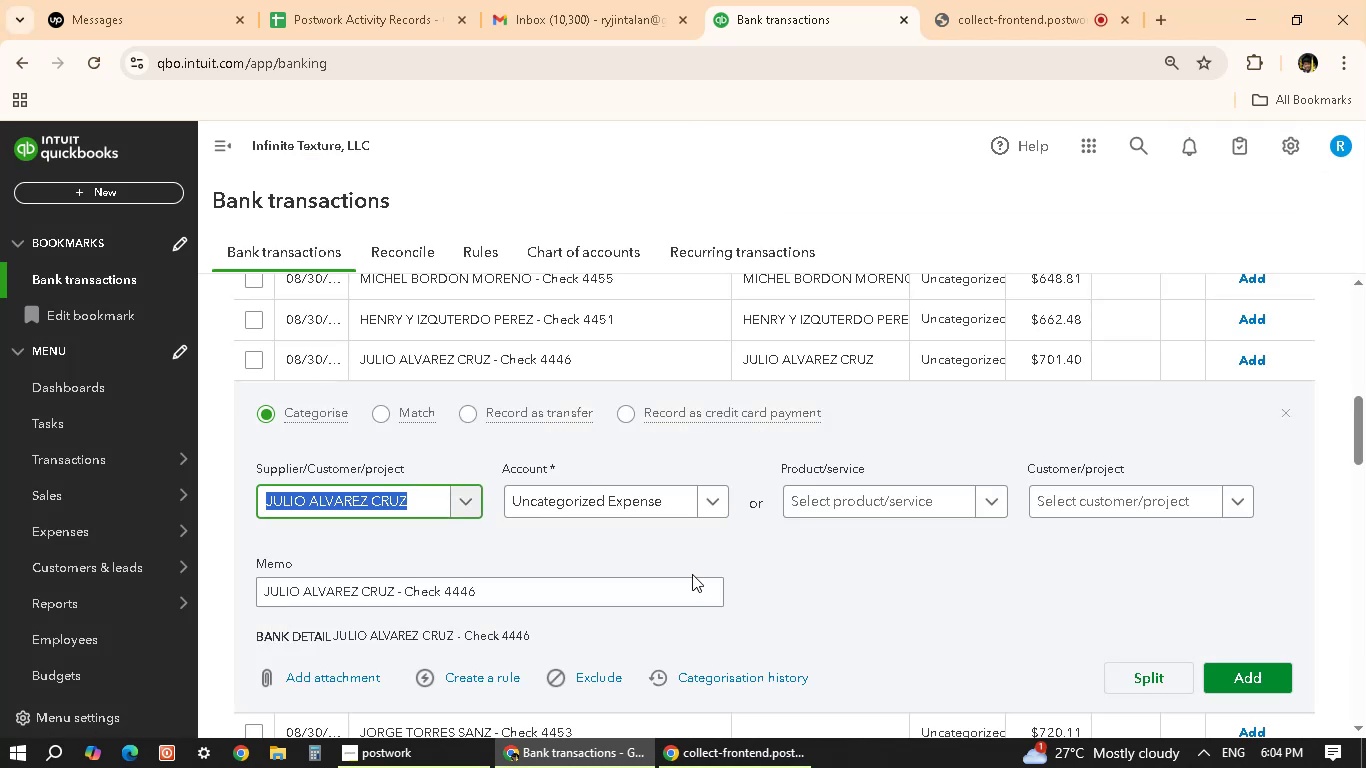 
wait(5.69)
 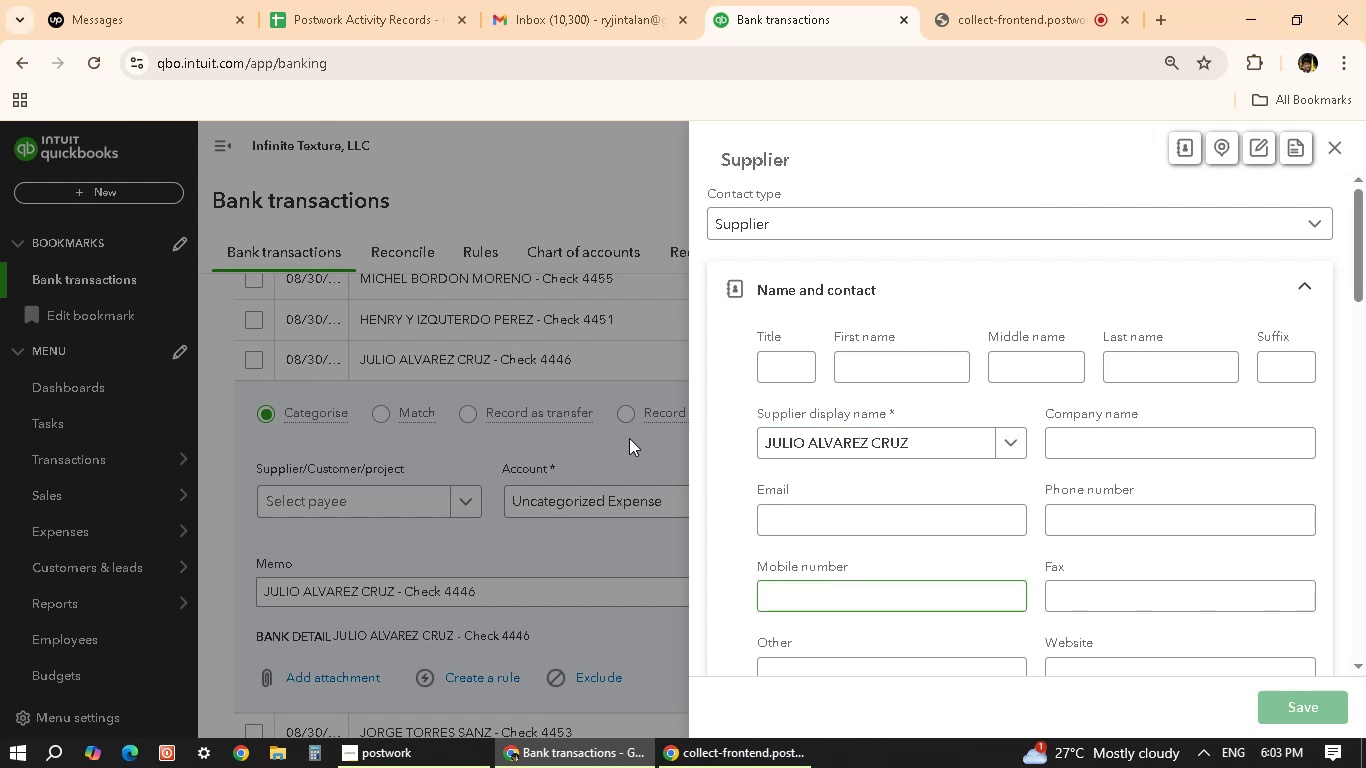 
scroll: coordinate [850, 628], scroll_direction: down, amount: 3.0
 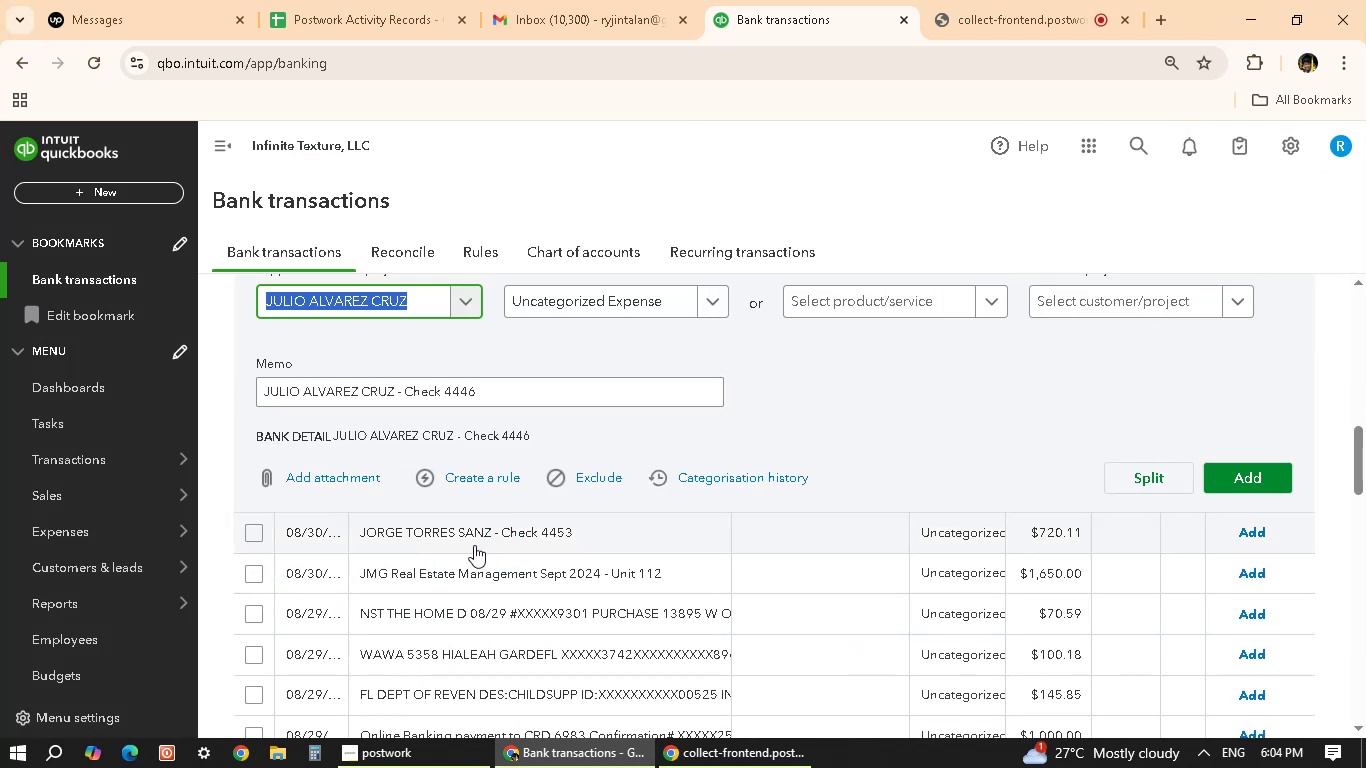 
left_click([458, 536])
 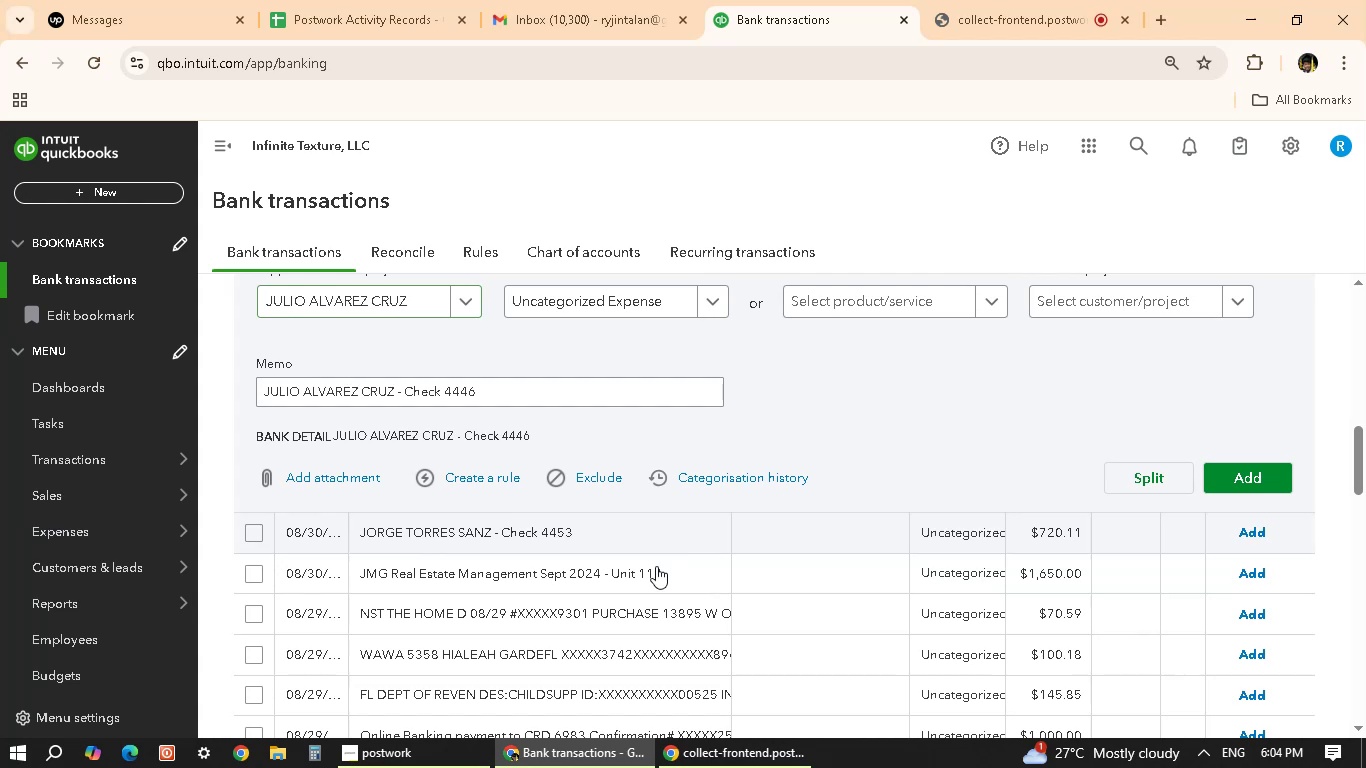 
scroll: coordinate [629, 606], scroll_direction: up, amount: 4.0
 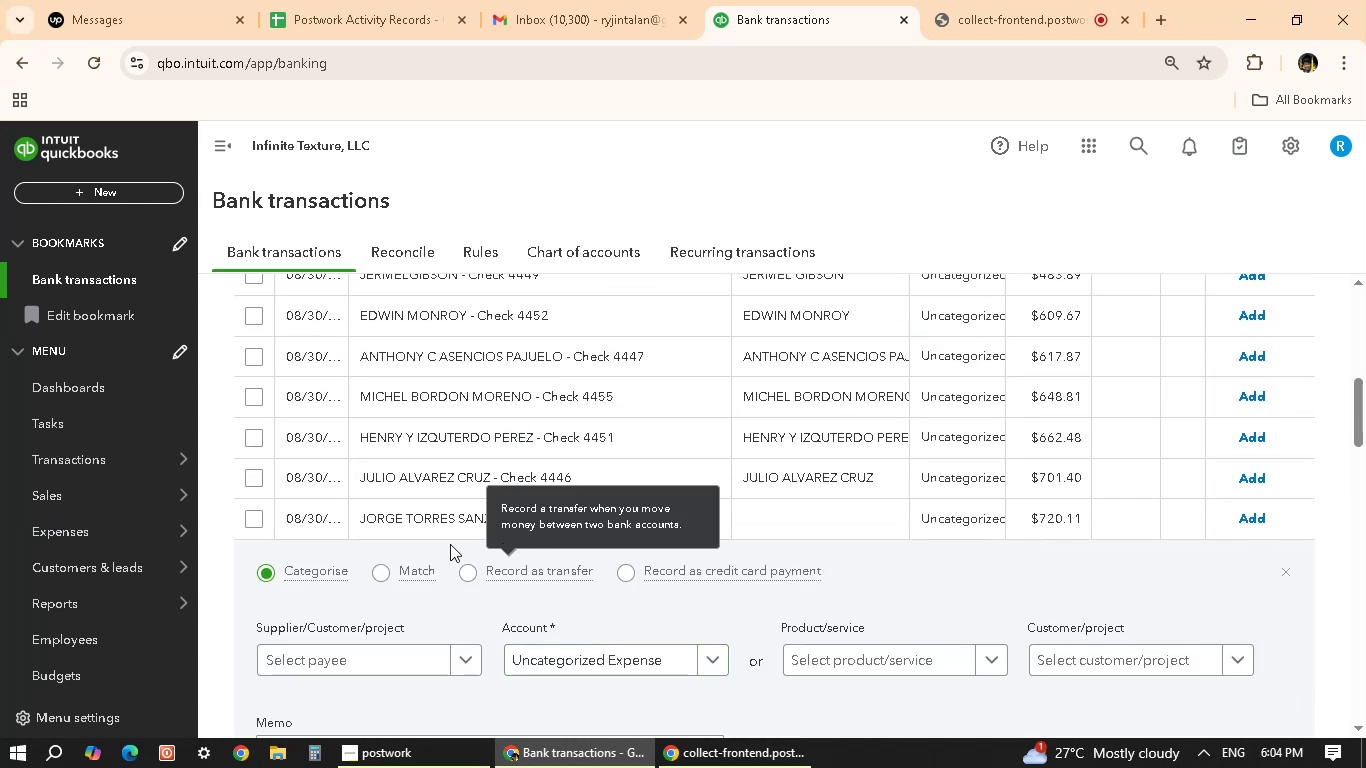 
scroll: coordinate [479, 634], scroll_direction: down, amount: 4.0
 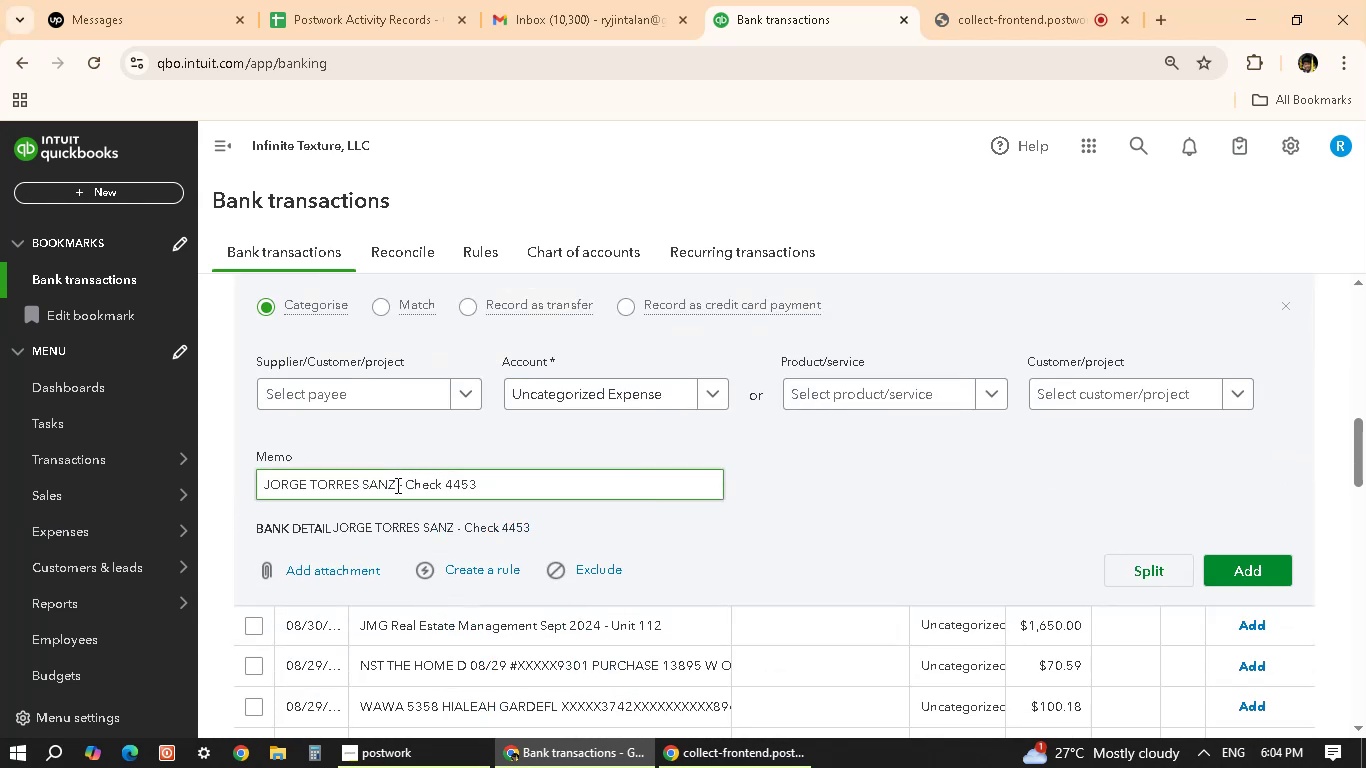 
left_click_drag(start_coordinate=[393, 483], to_coordinate=[214, 482])
 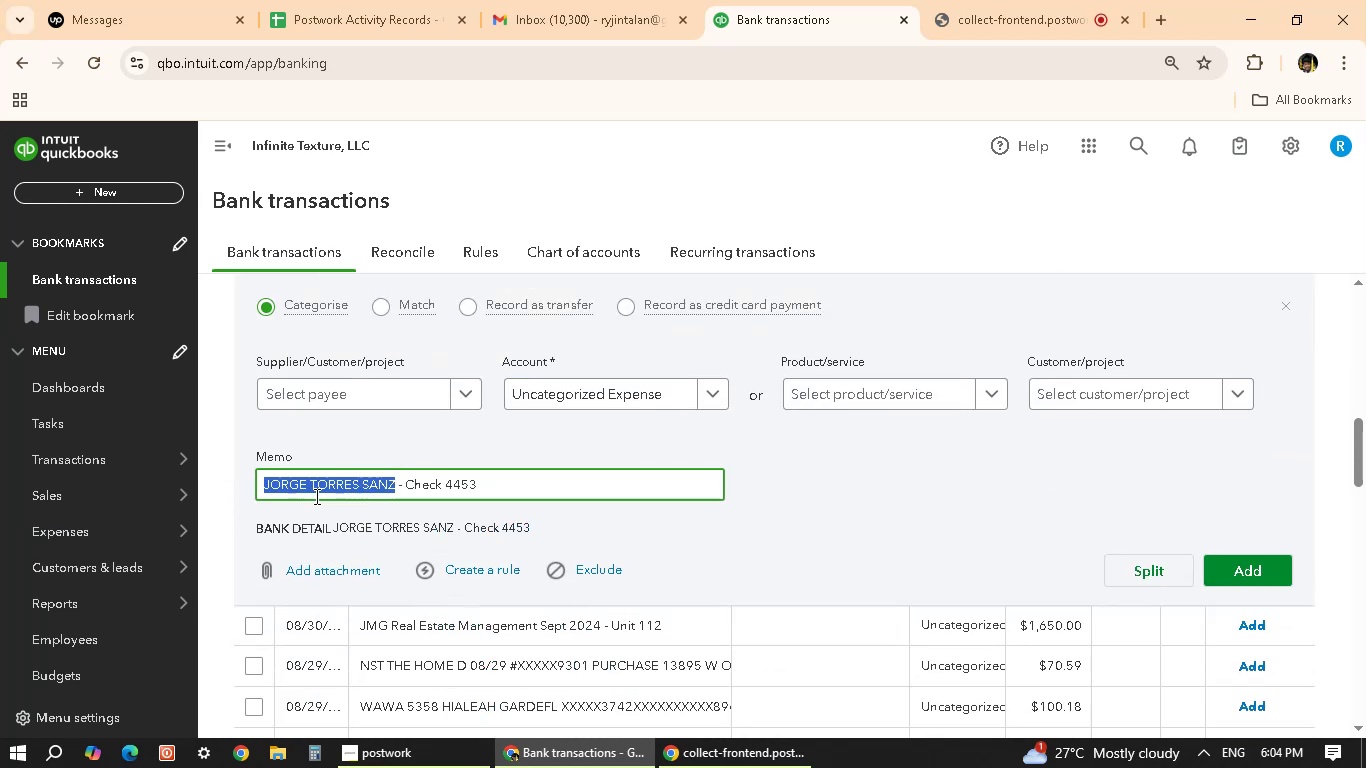 
key(Control+C)
 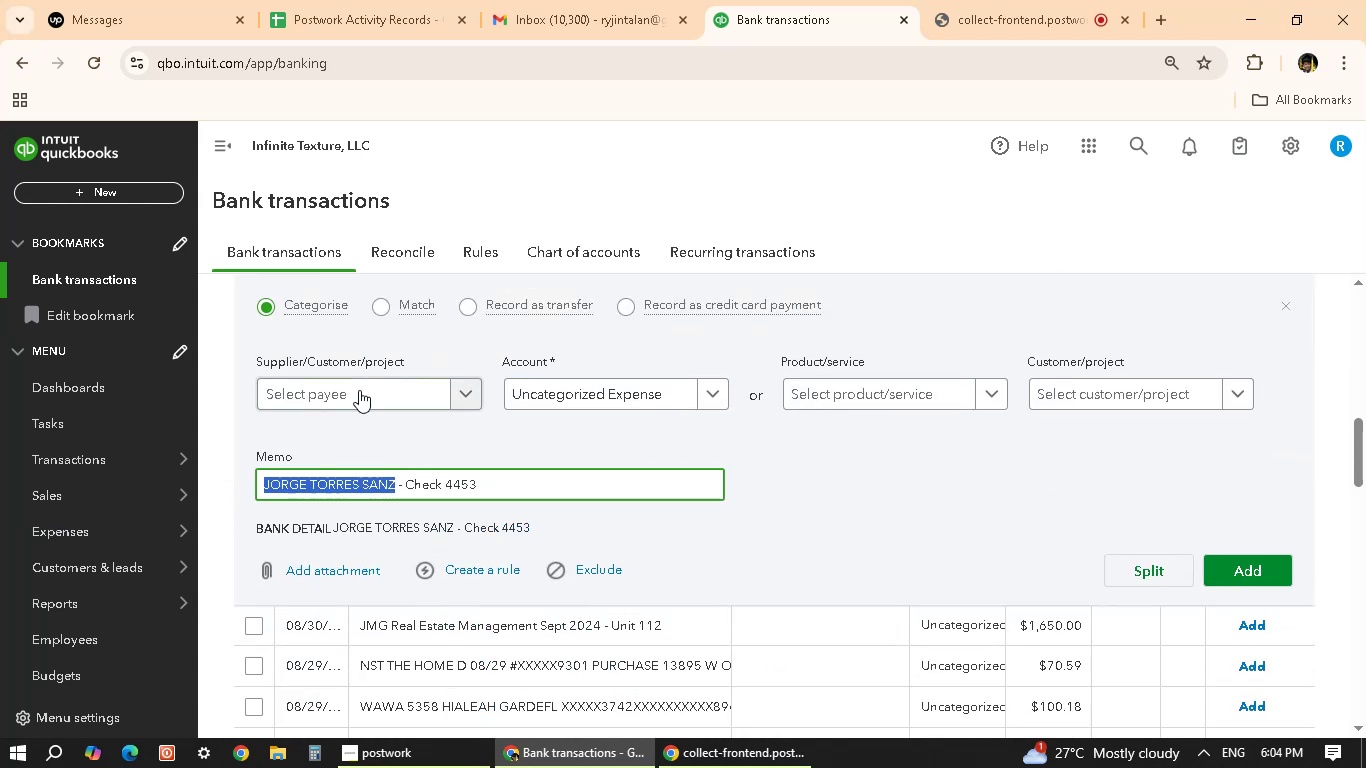 
left_click([358, 383])
 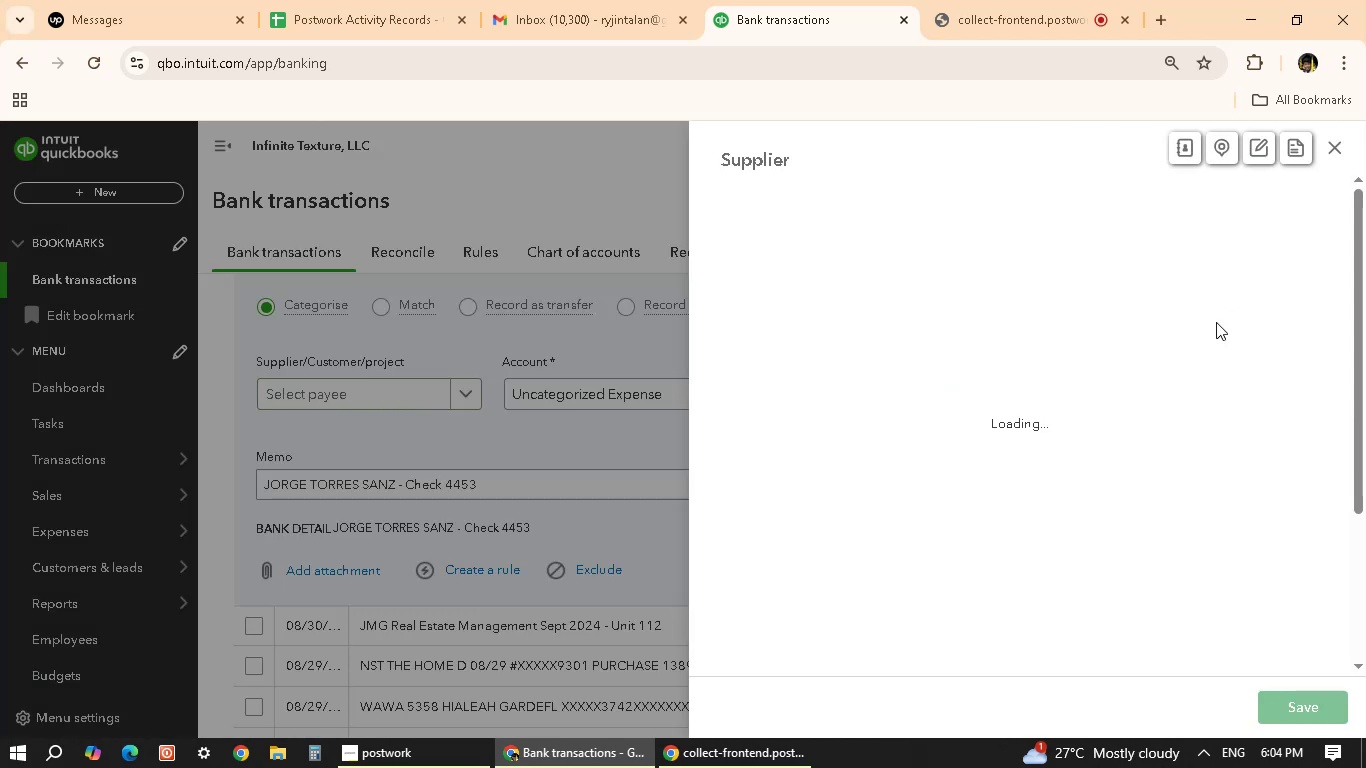 
key(Control+V)
 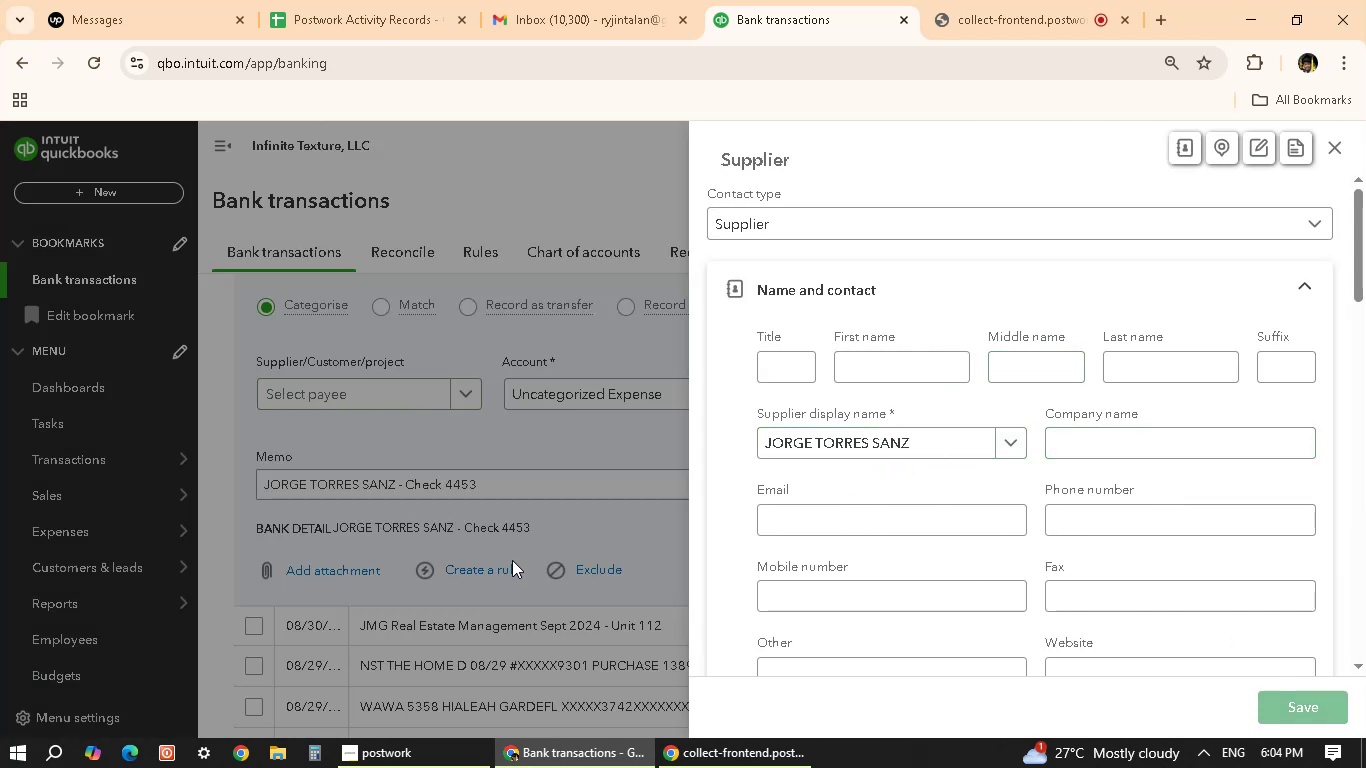 
wait(7.07)
 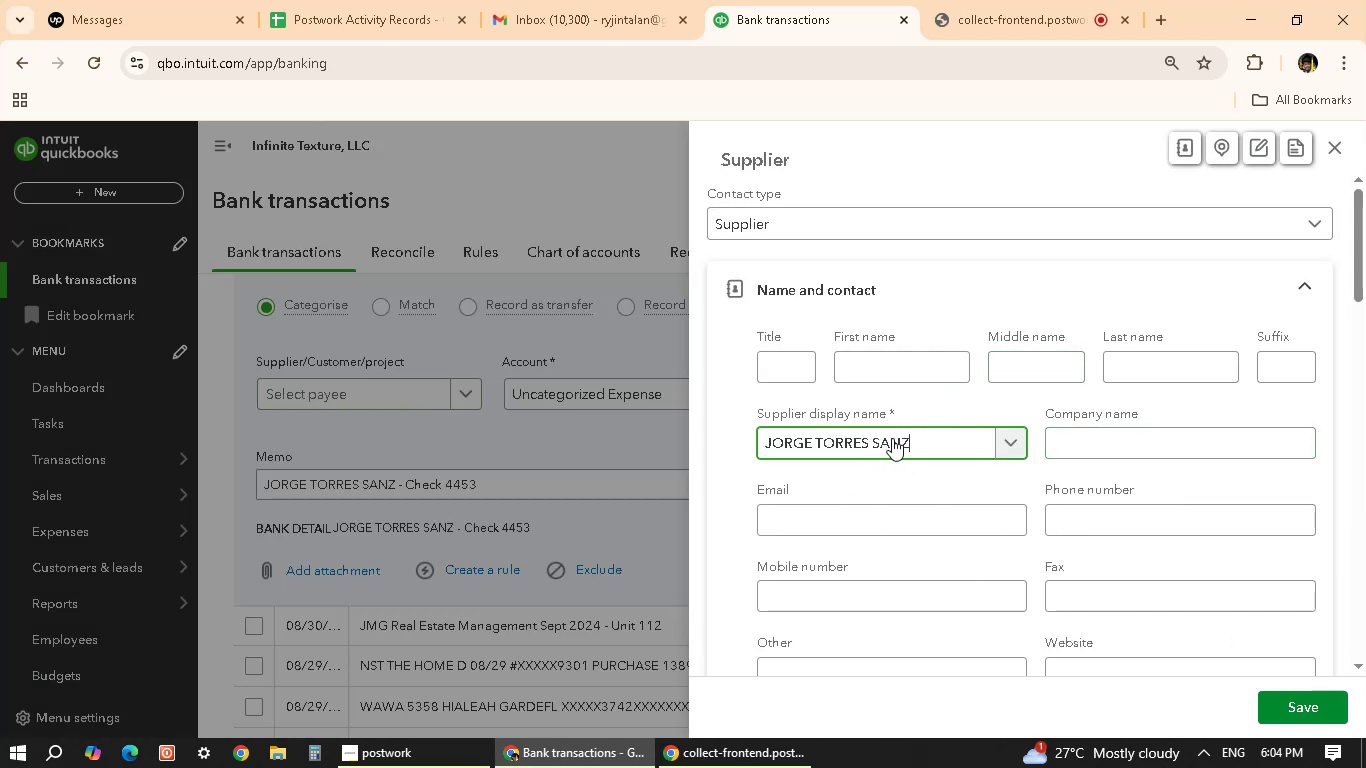 
scroll: coordinate [662, 576], scroll_direction: down, amount: 2.0
 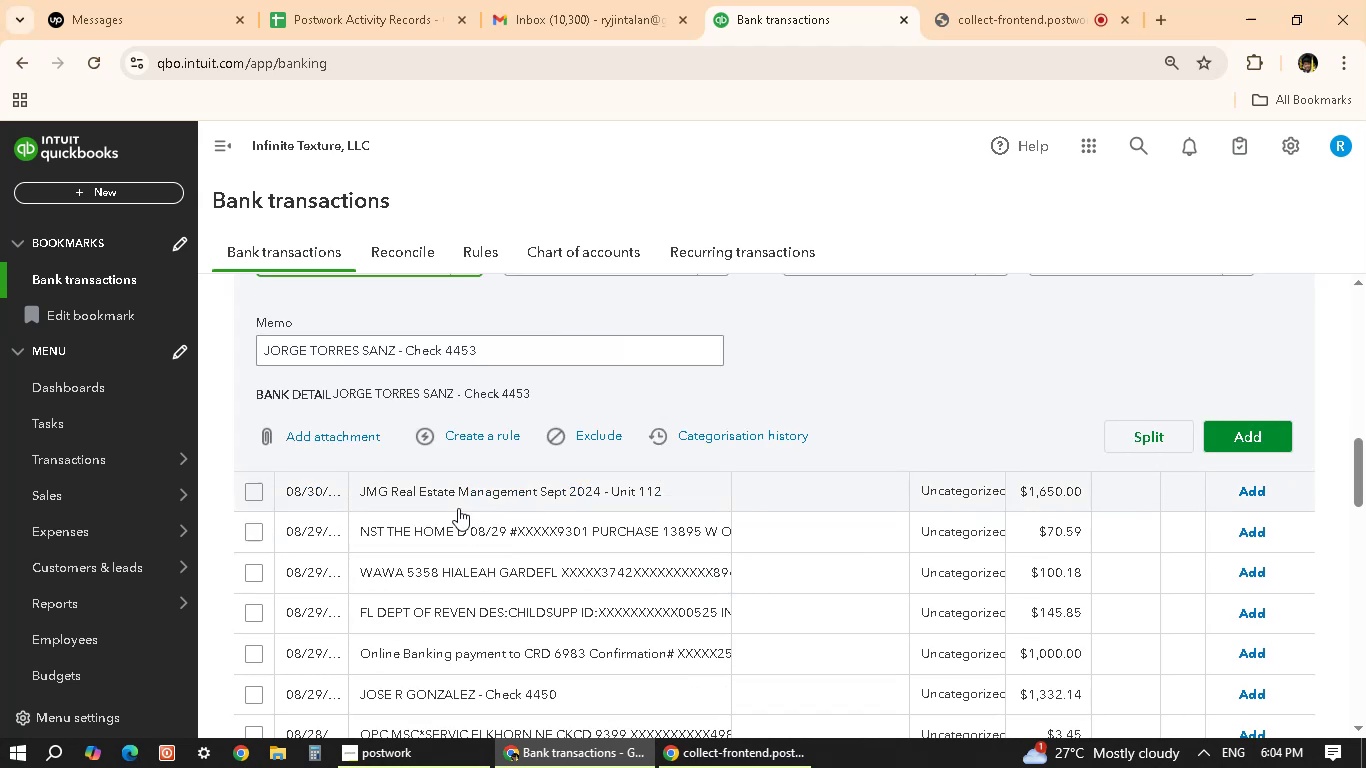 
left_click([446, 505])
 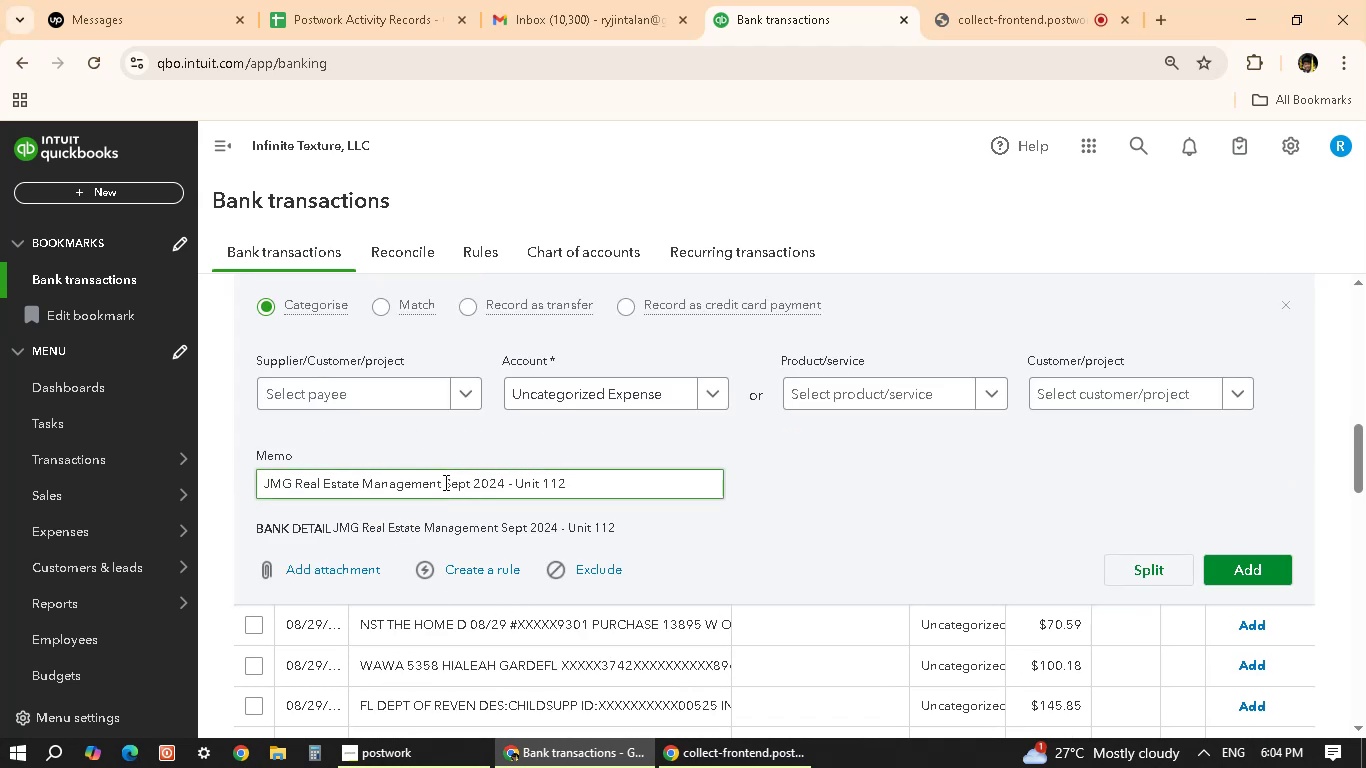 
left_click_drag(start_coordinate=[439, 482], to_coordinate=[218, 480])
 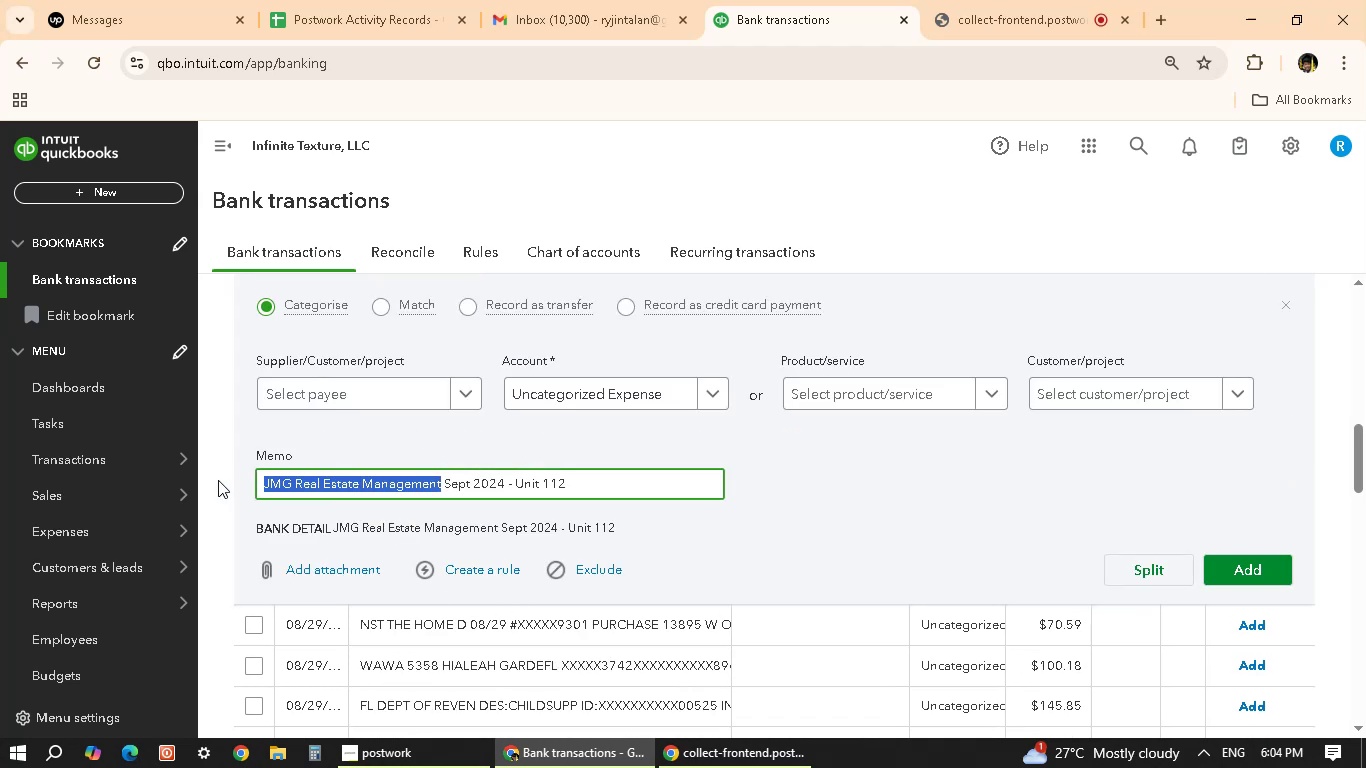 
key(Control+C)
 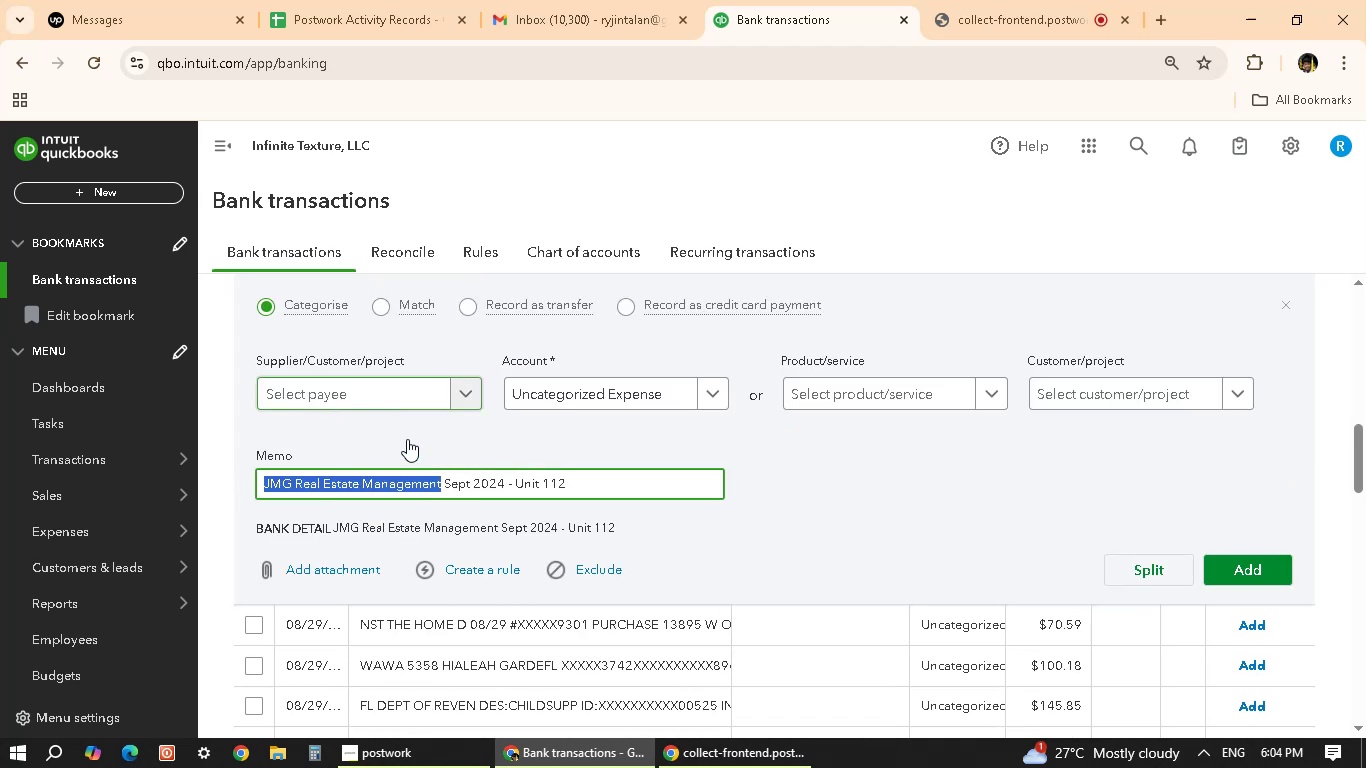 
left_click([351, 436])
 